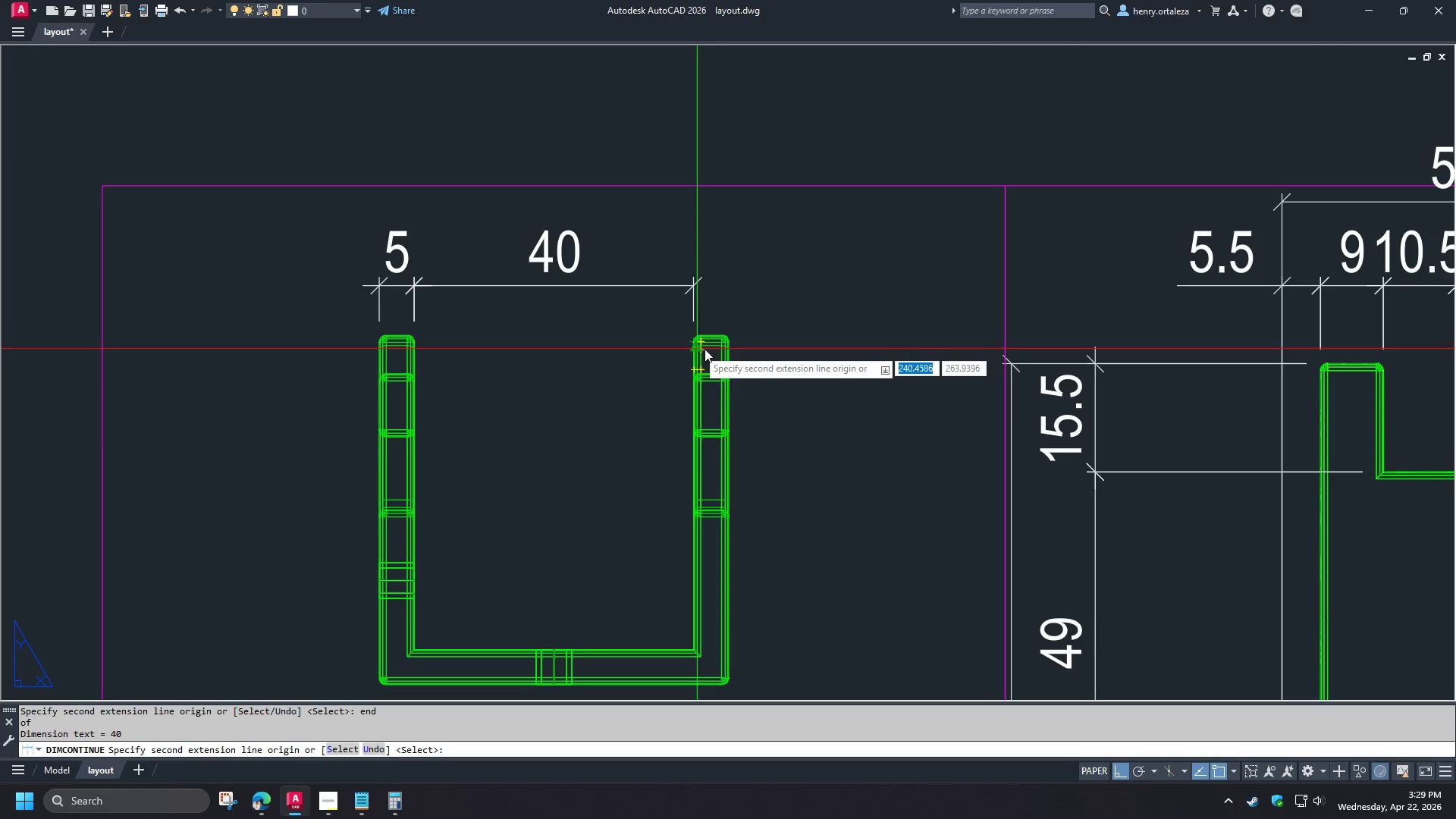 
key(E)
 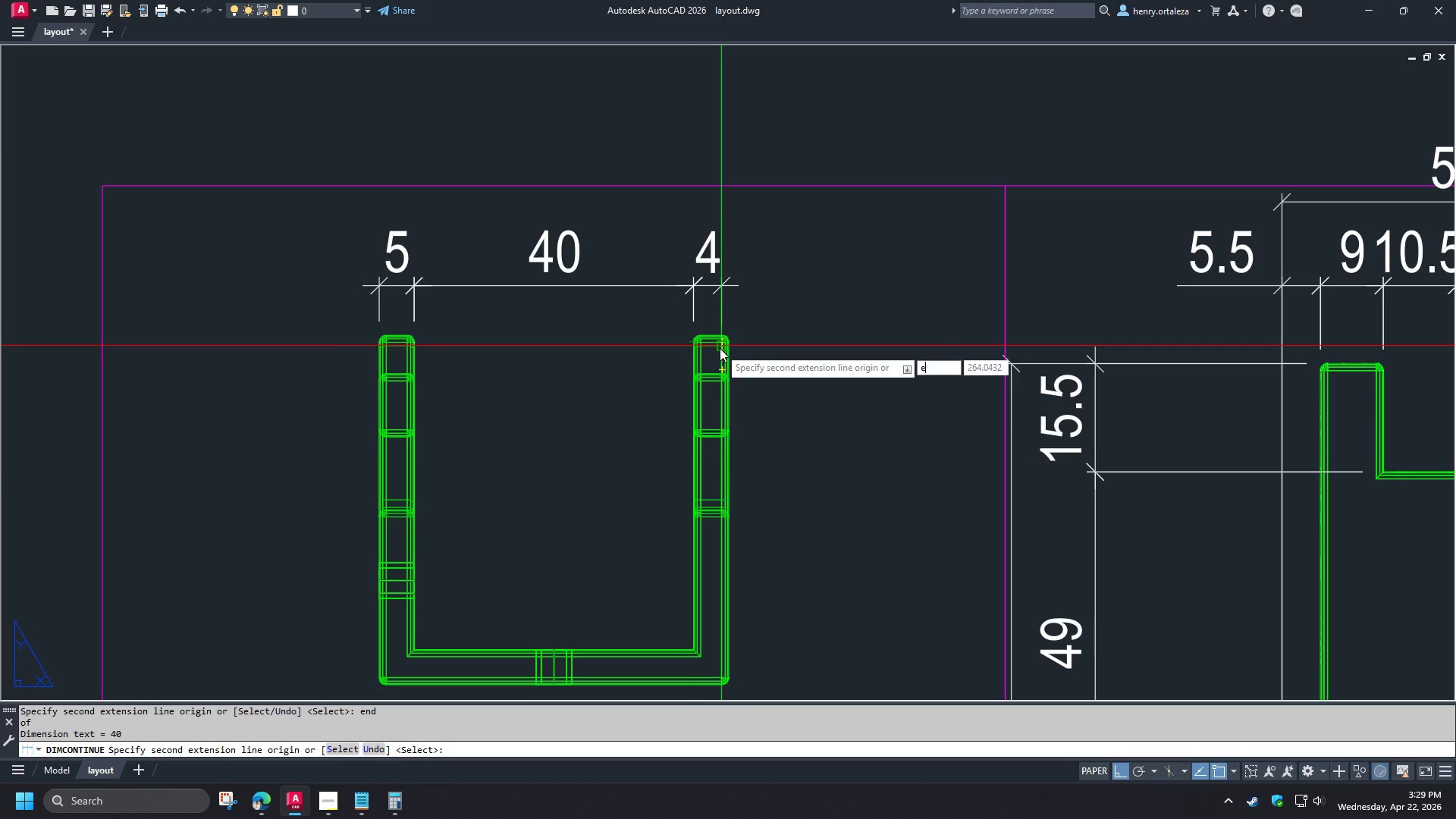 
scroll: coordinate [567, 293], scroll_direction: up, amount: 2.0
 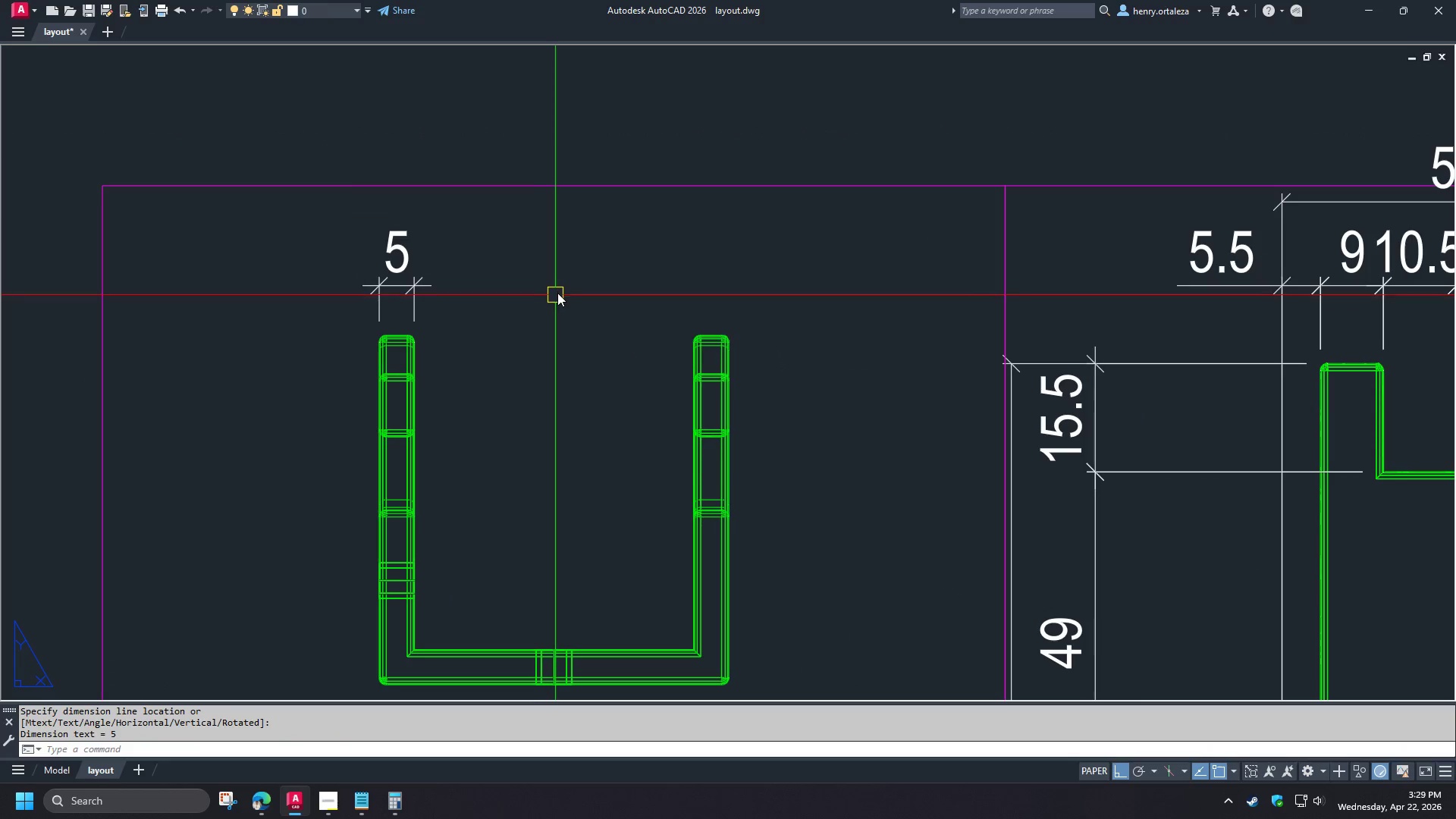 
type(nd )
 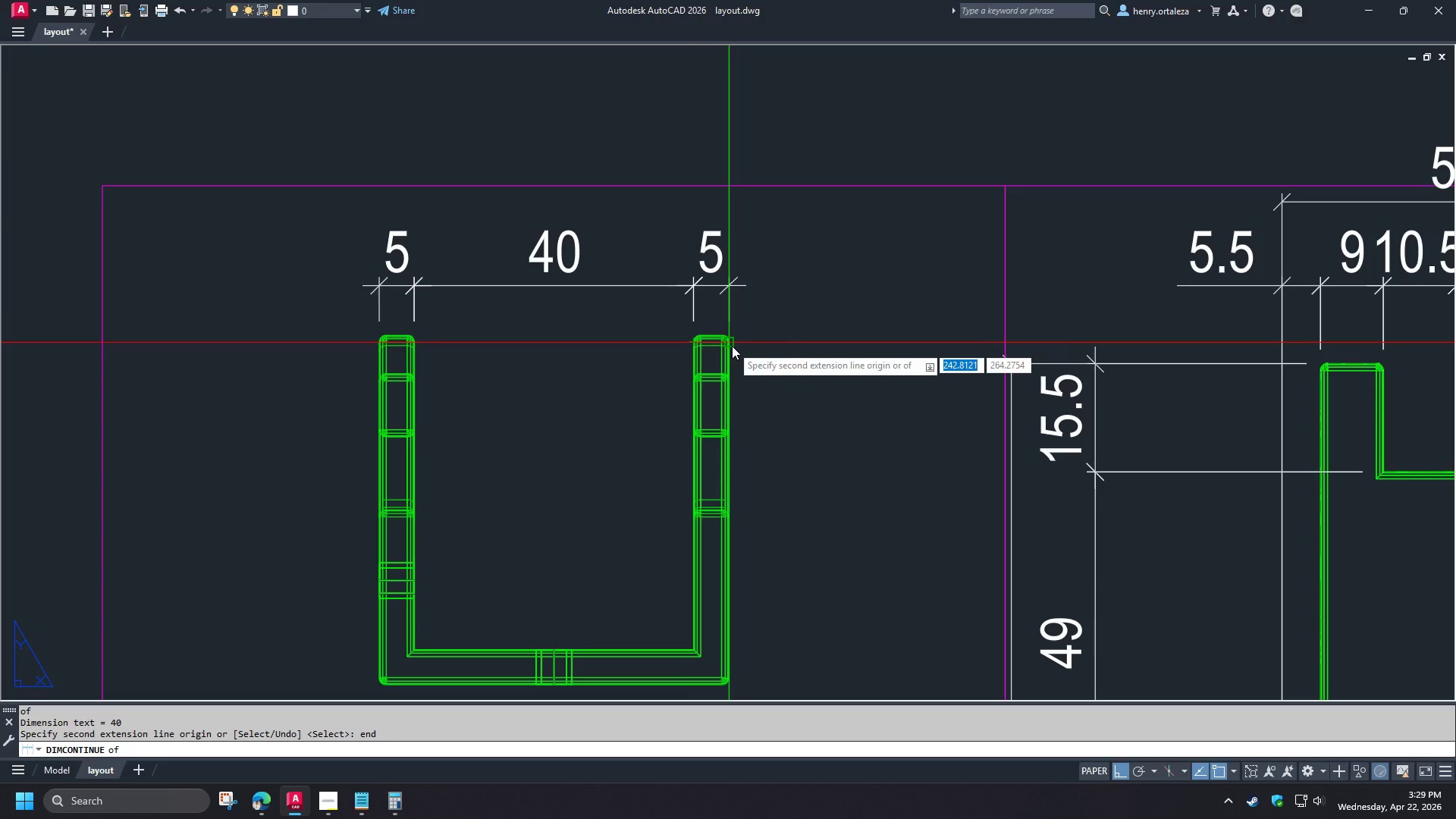 
left_click([732, 346])
 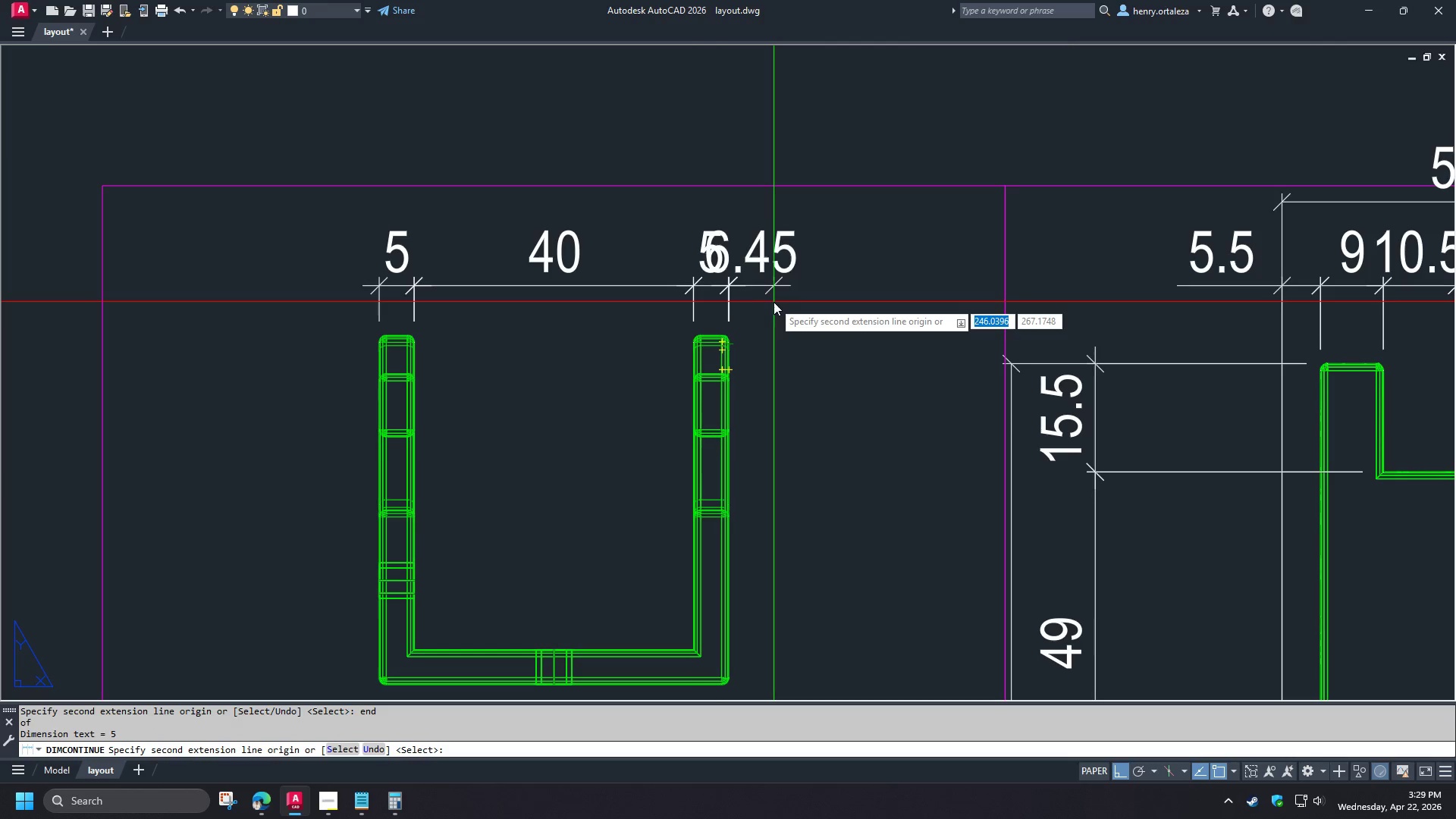 
type(  dba  )
 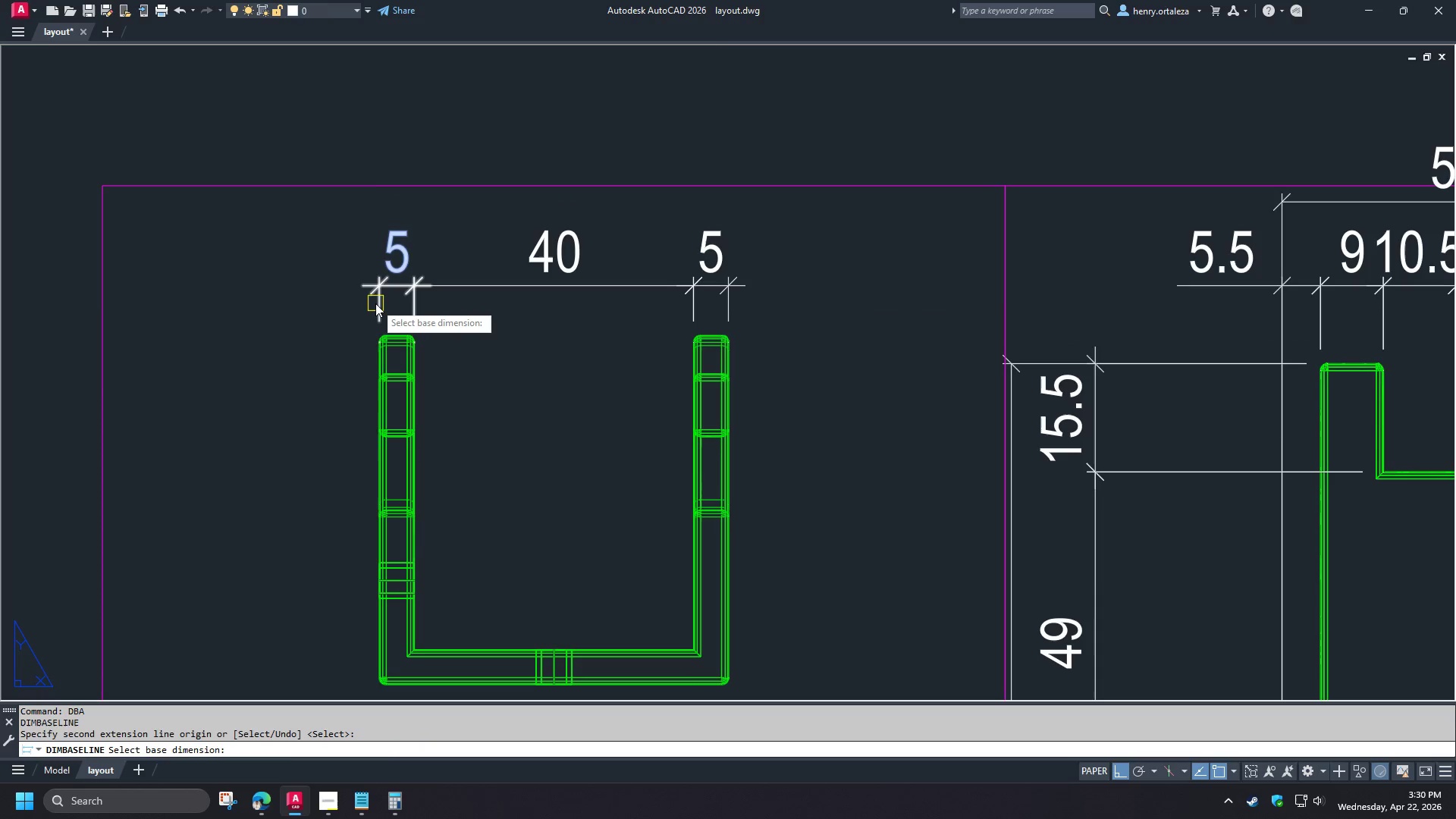 
left_click([375, 303])
 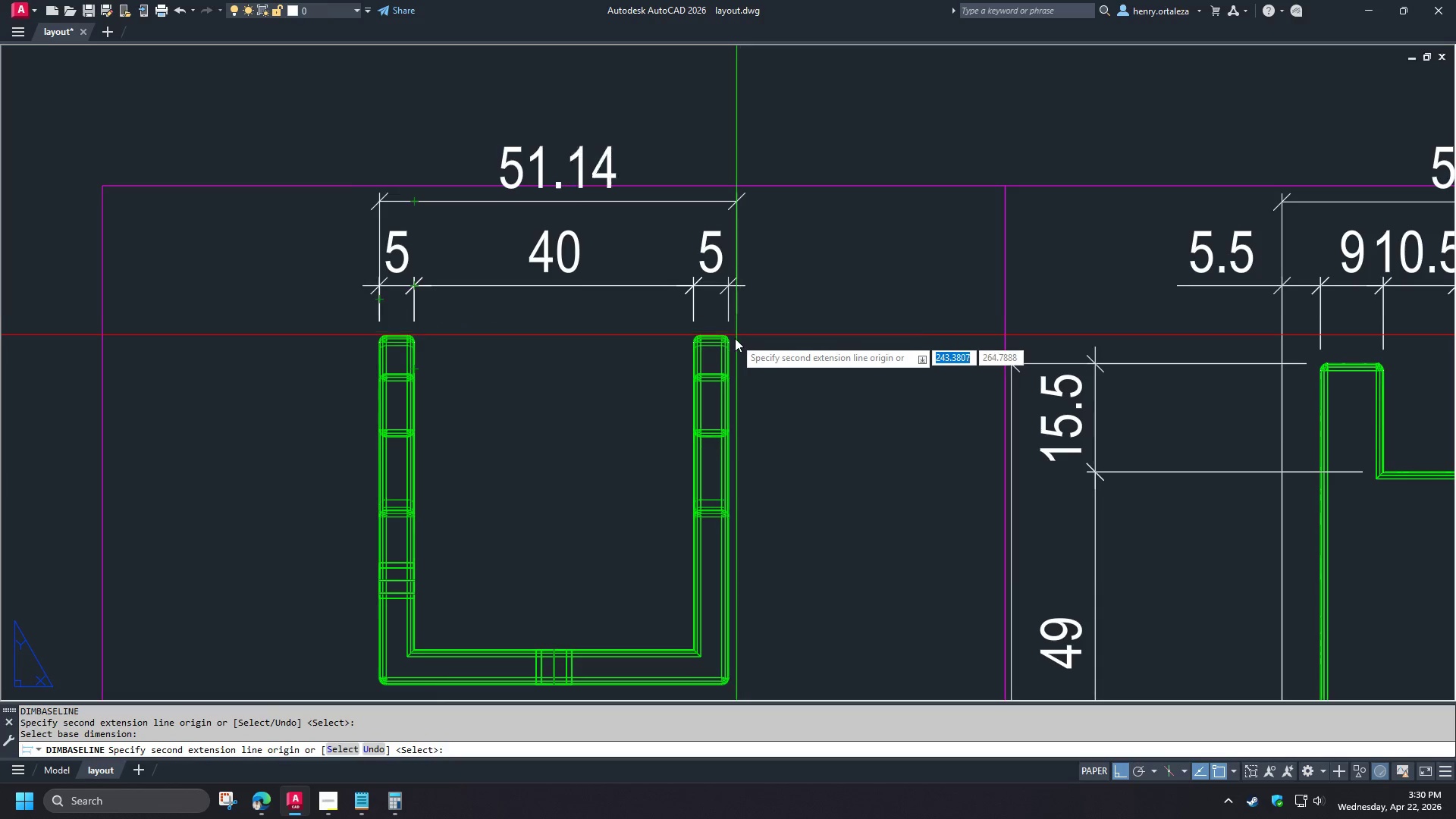 
type(end )
 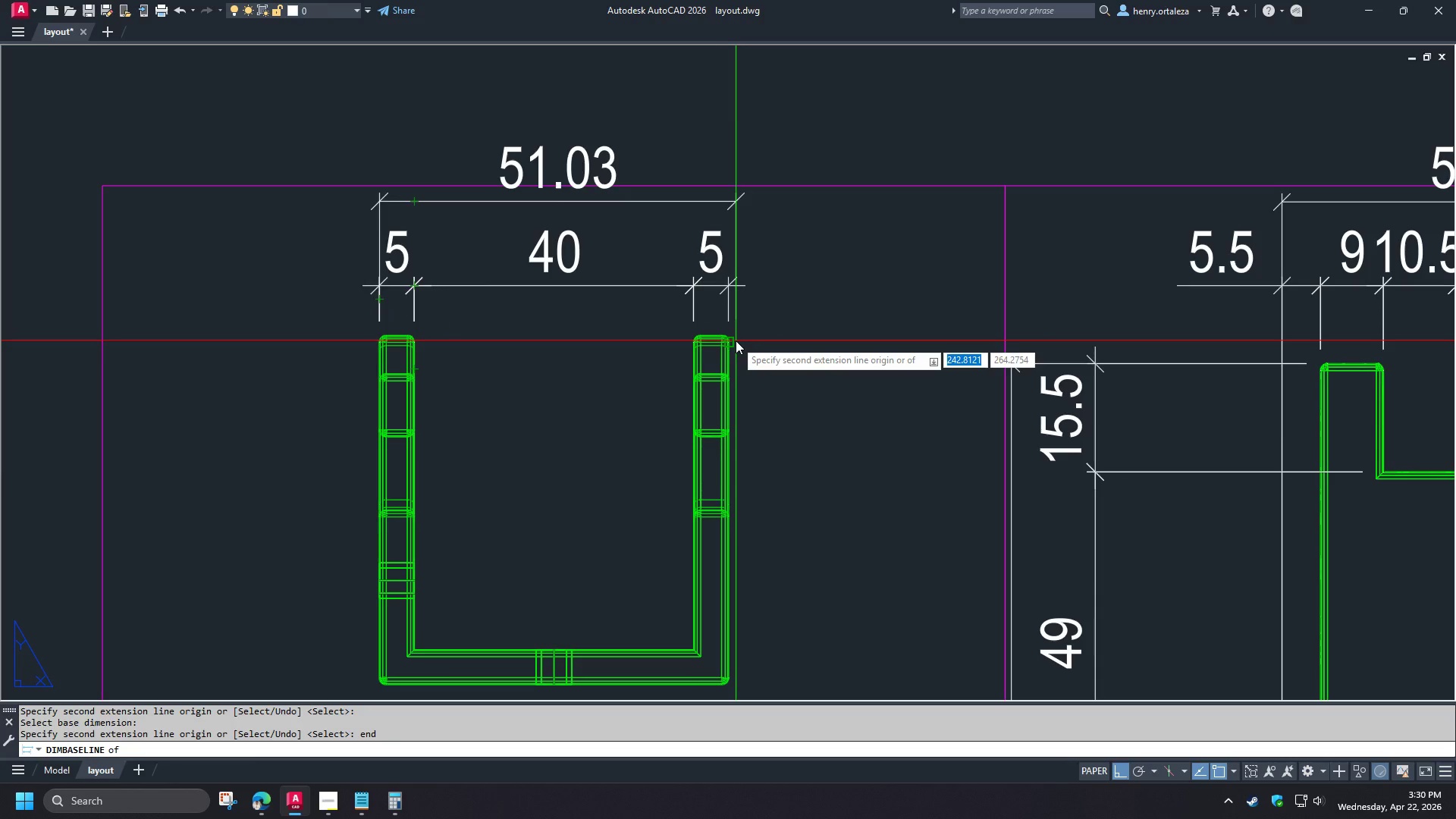 
left_click([736, 340])
 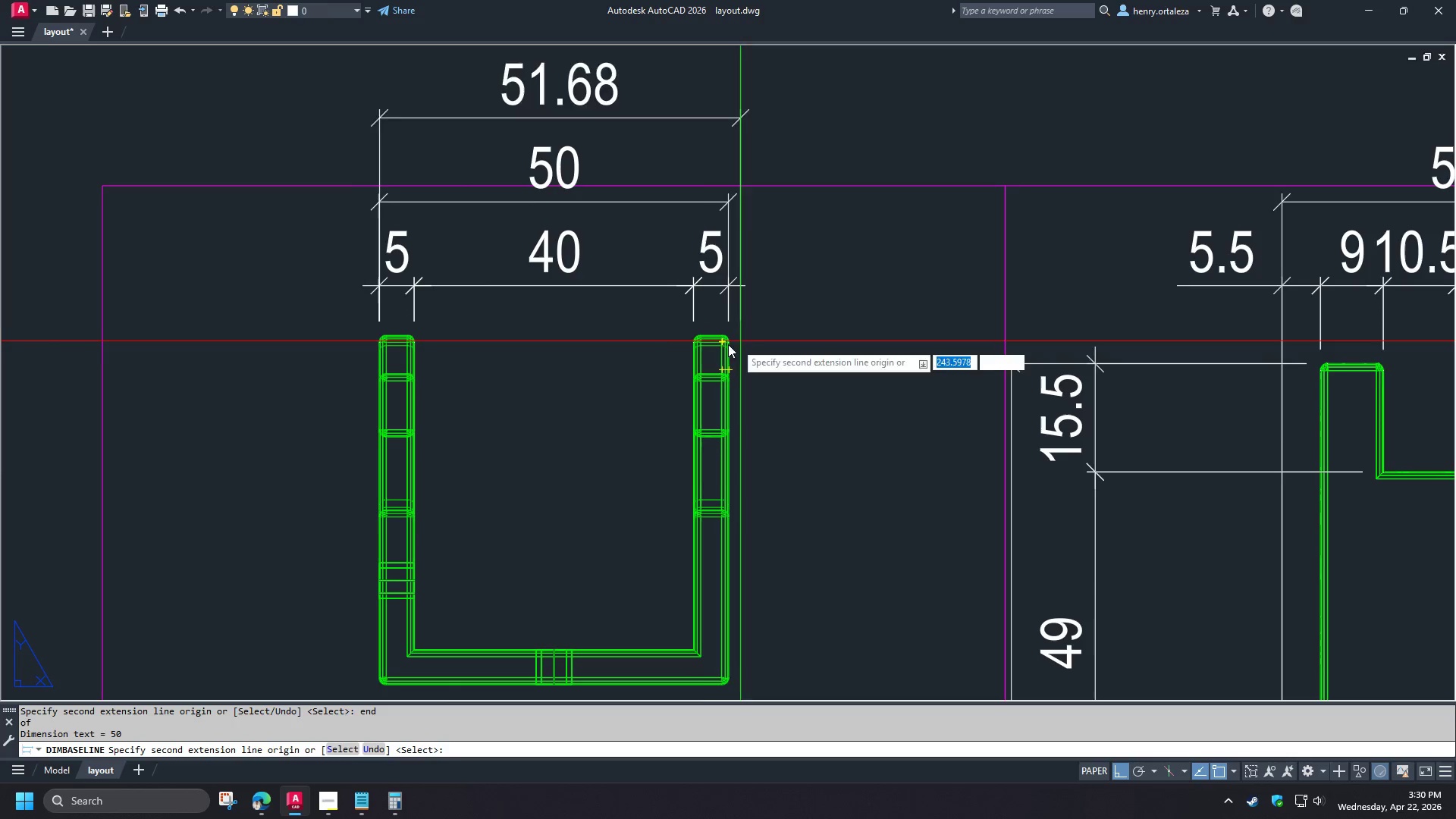 
key(Space)
 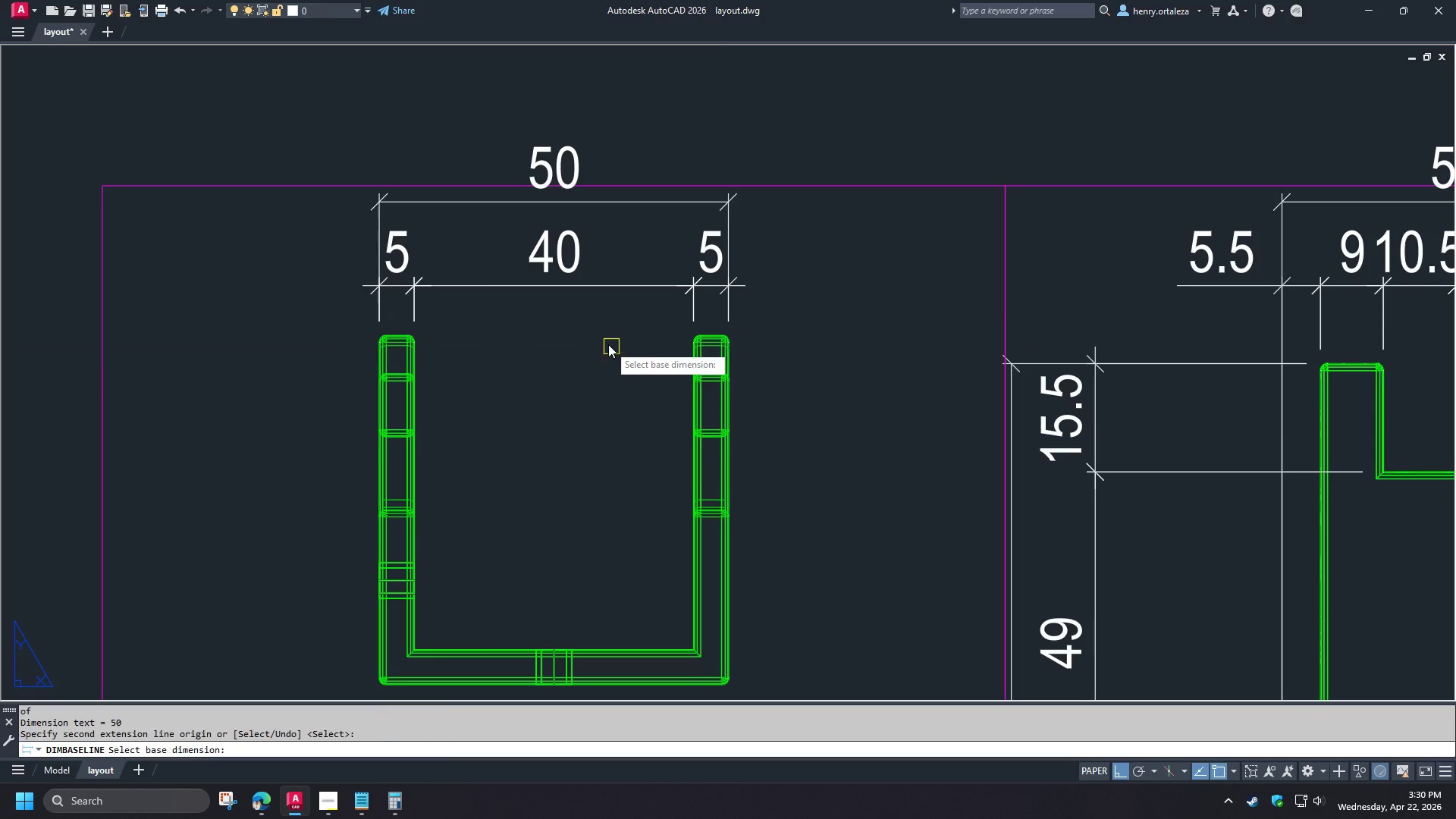 
key(Space)
 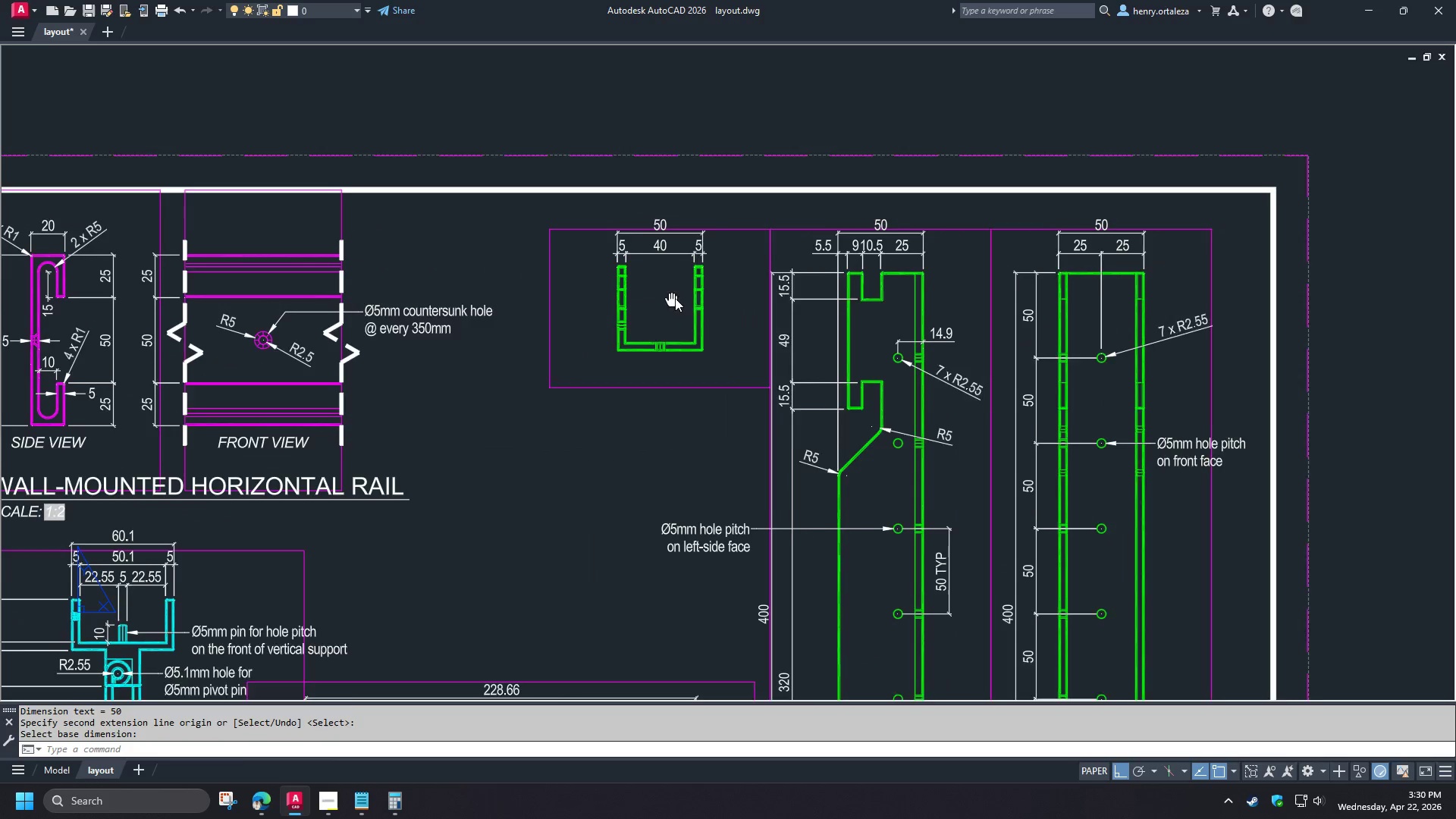 
scroll: coordinate [612, 340], scroll_direction: down, amount: 3.0
 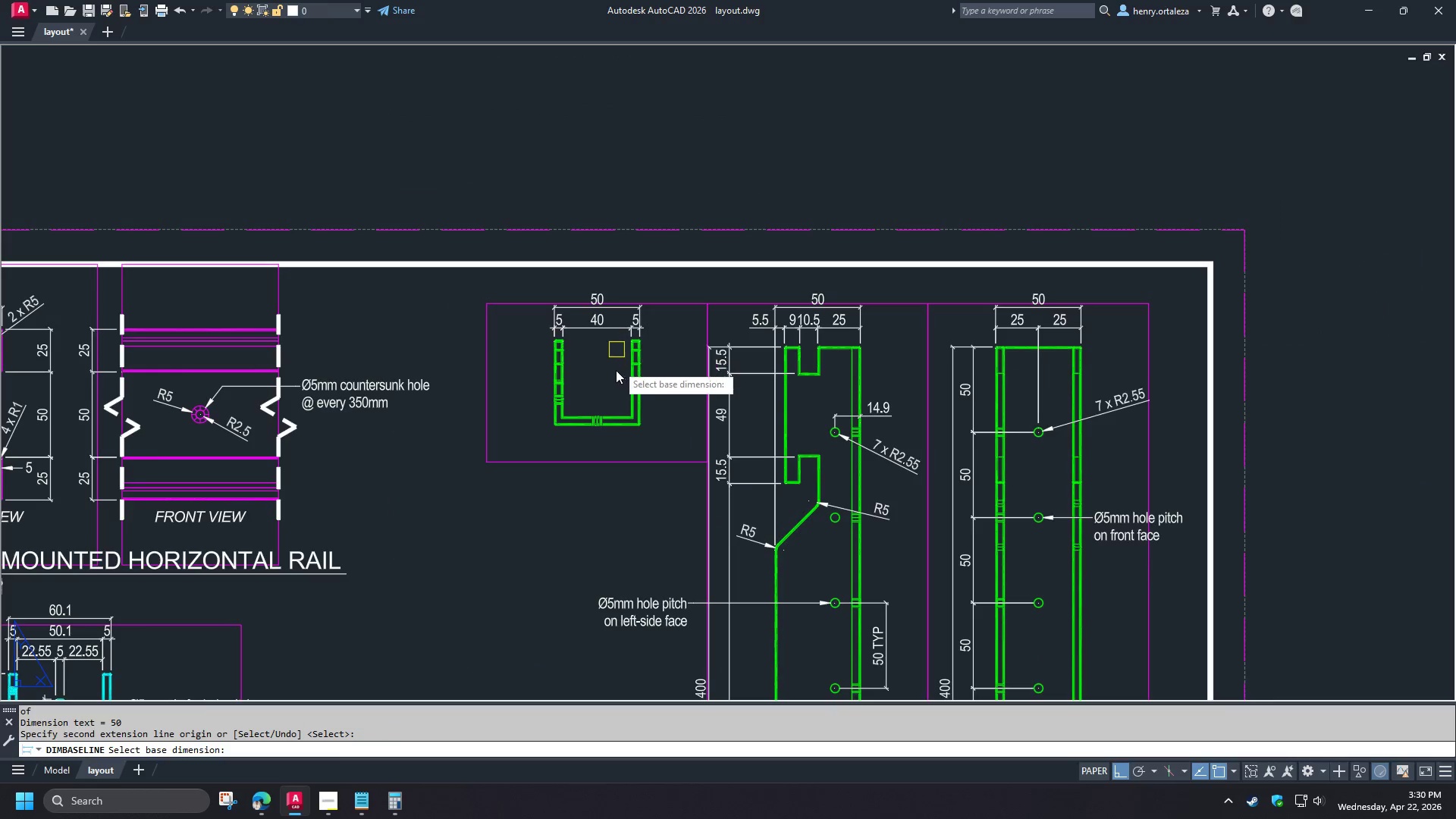 
wait(5.45)
 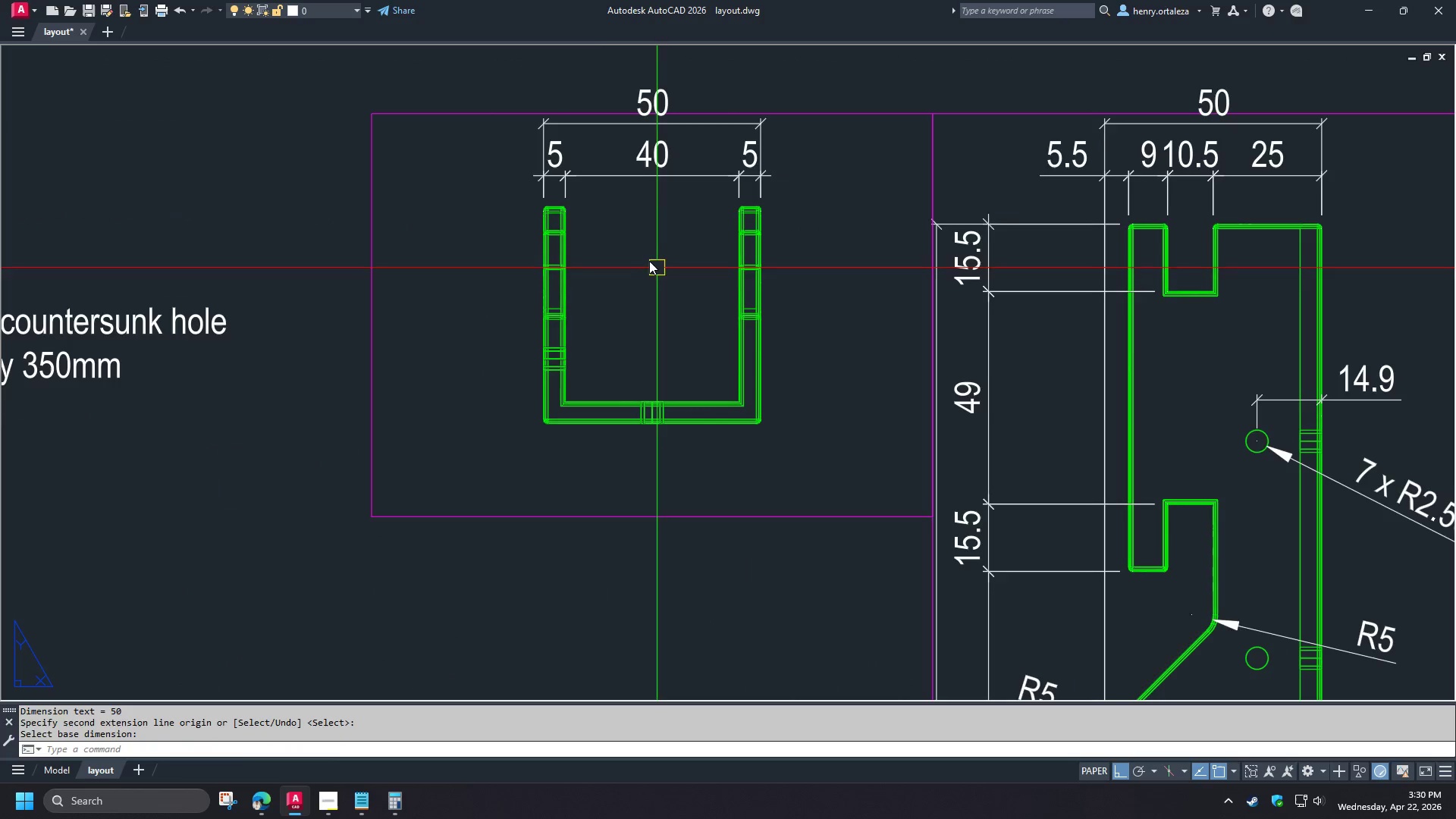 
type(dli )
 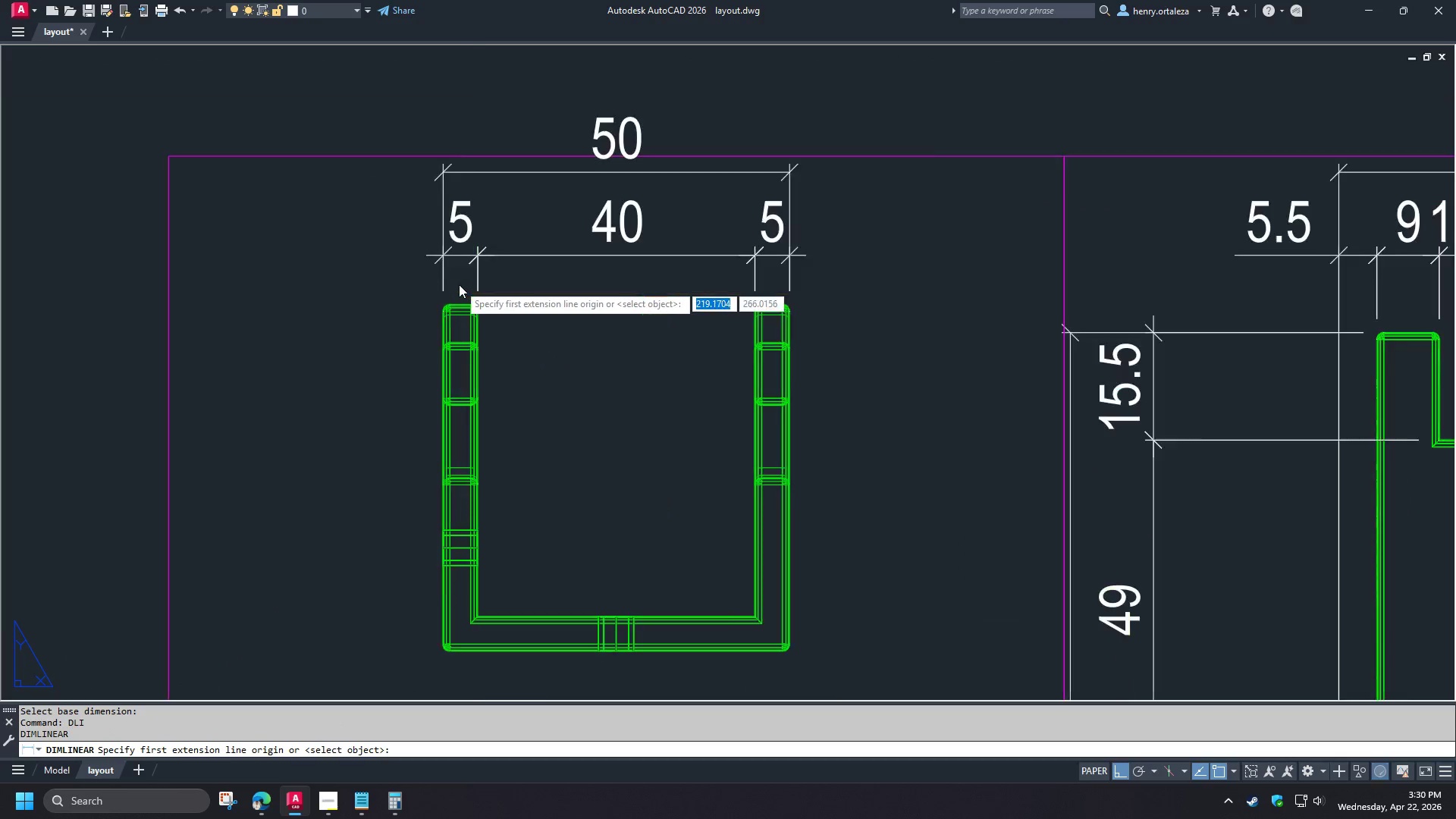 
scroll: coordinate [675, 298], scroll_direction: down, amount: 1.0
 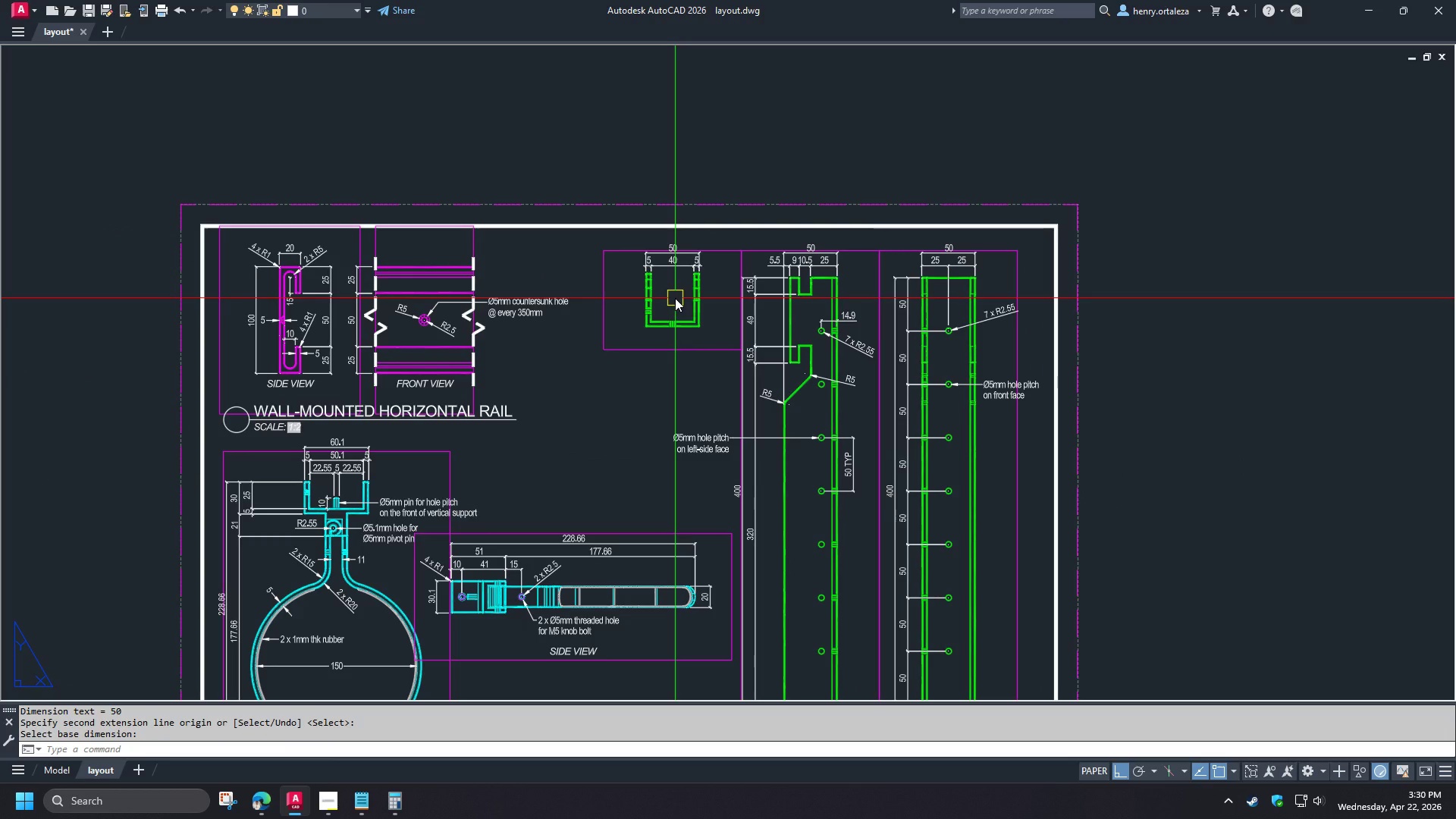 
type(end )
 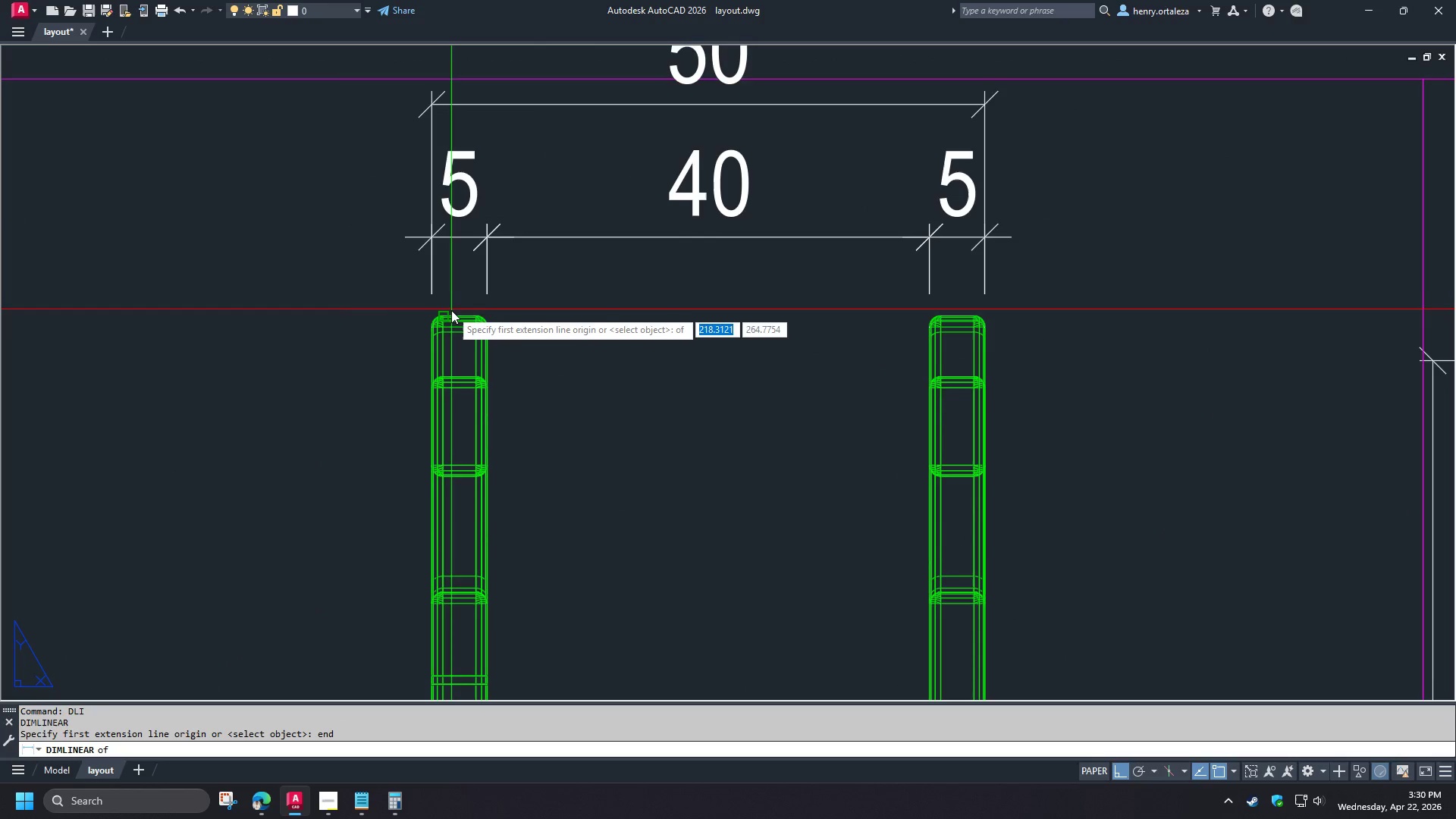 
left_click([451, 312])
 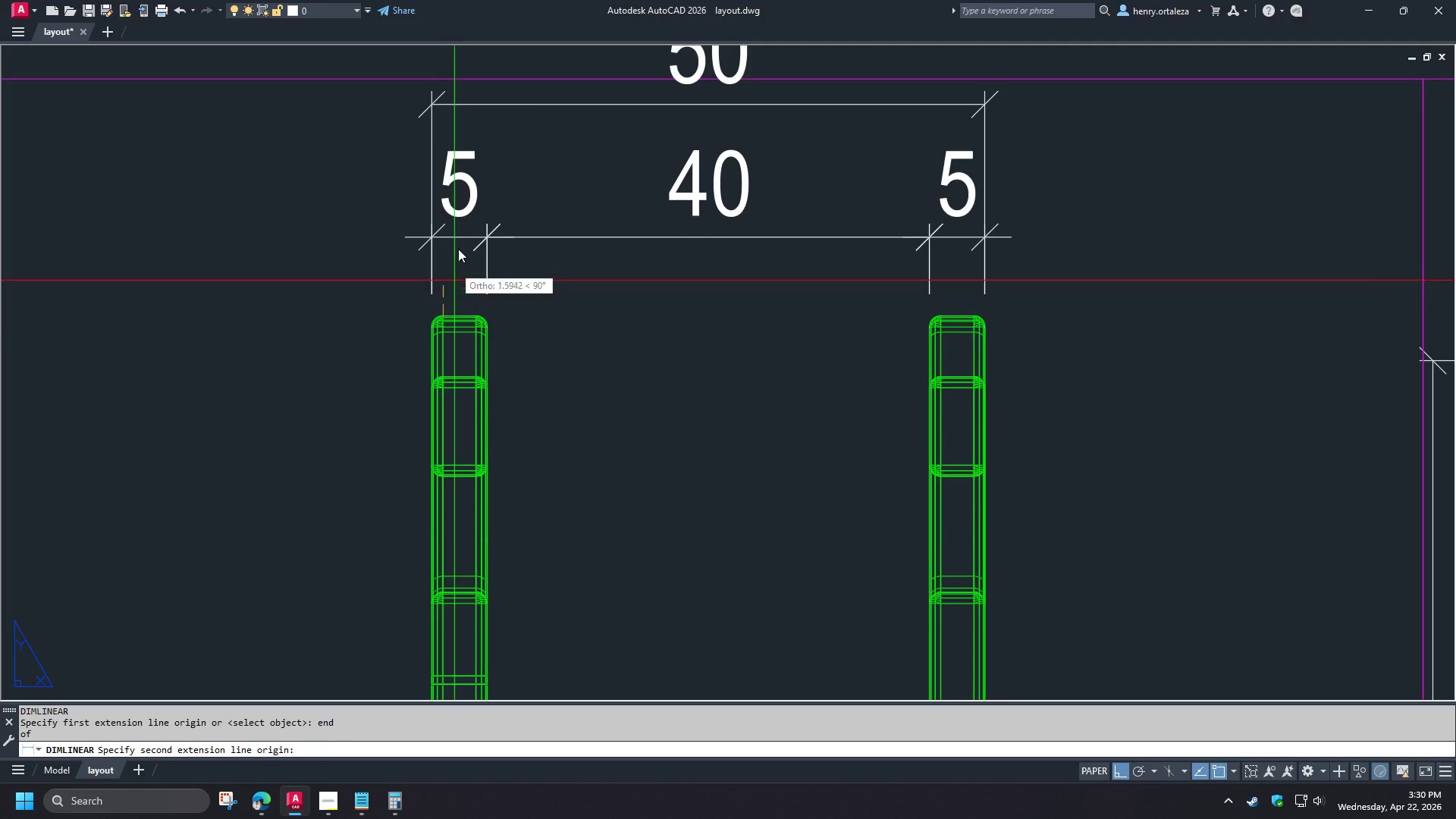 
scroll: coordinate [673, 282], scroll_direction: up, amount: 3.0
 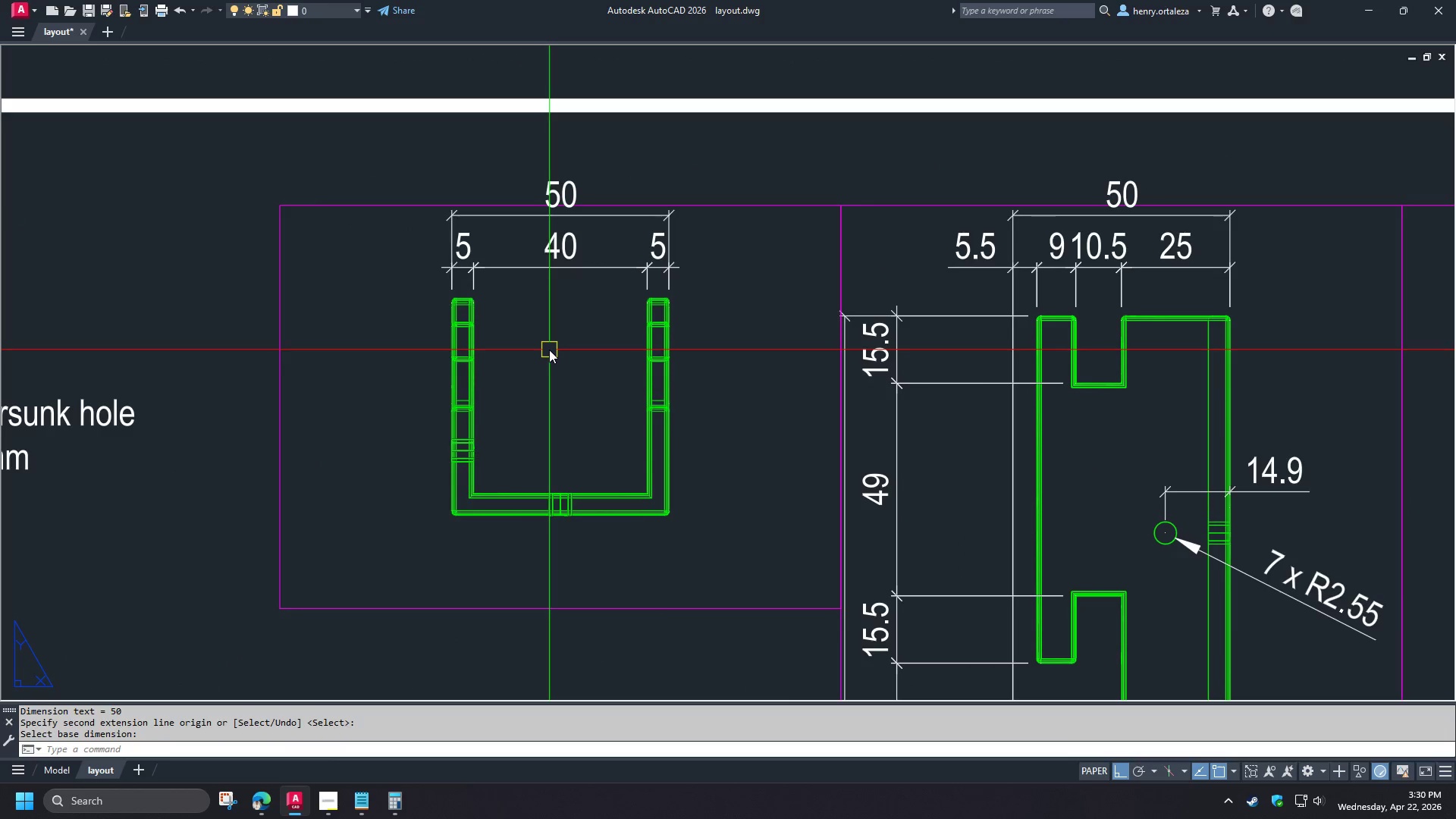 
type(end )
 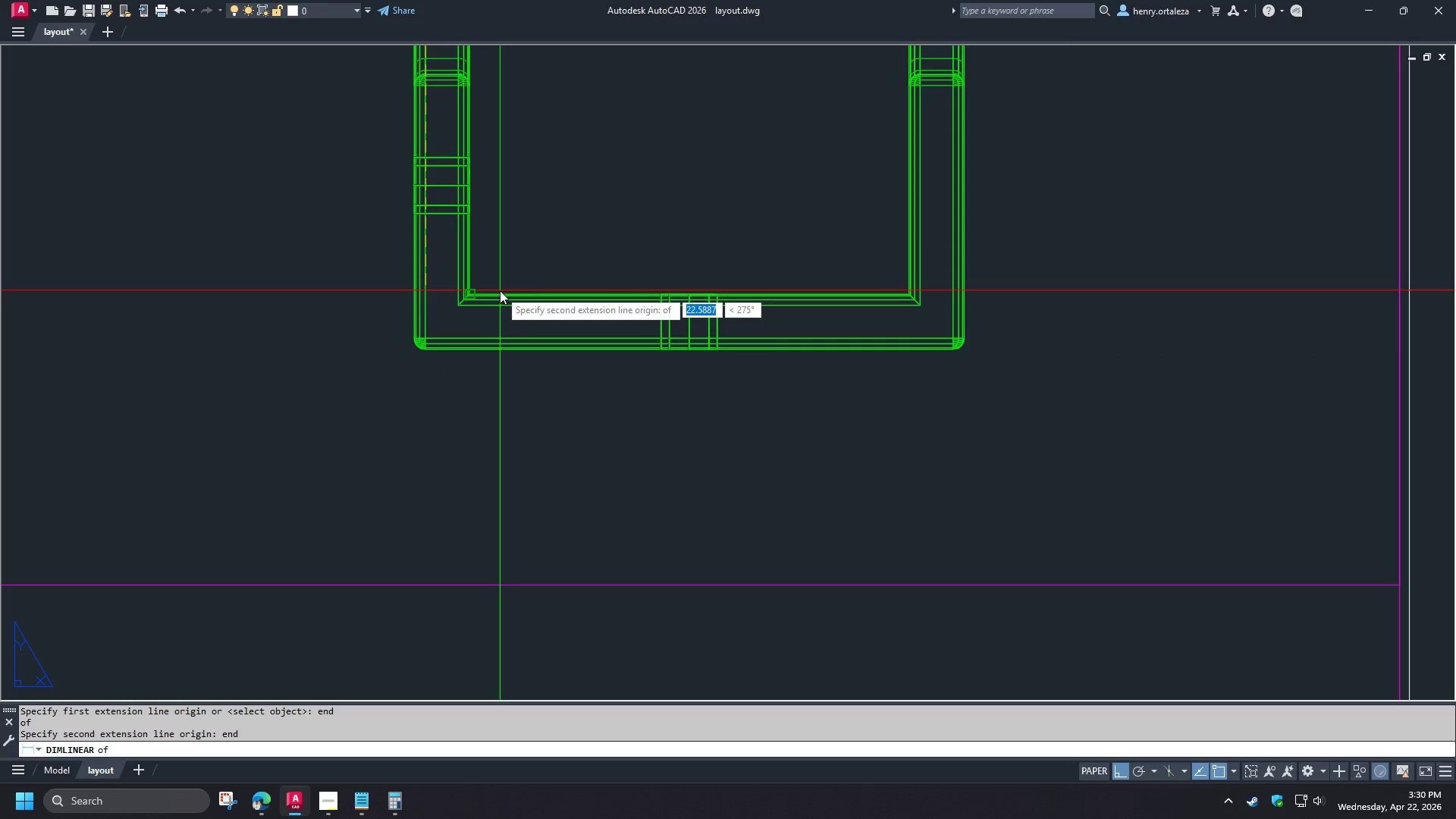 
scroll: coordinate [459, 284], scroll_direction: up, amount: 2.0
 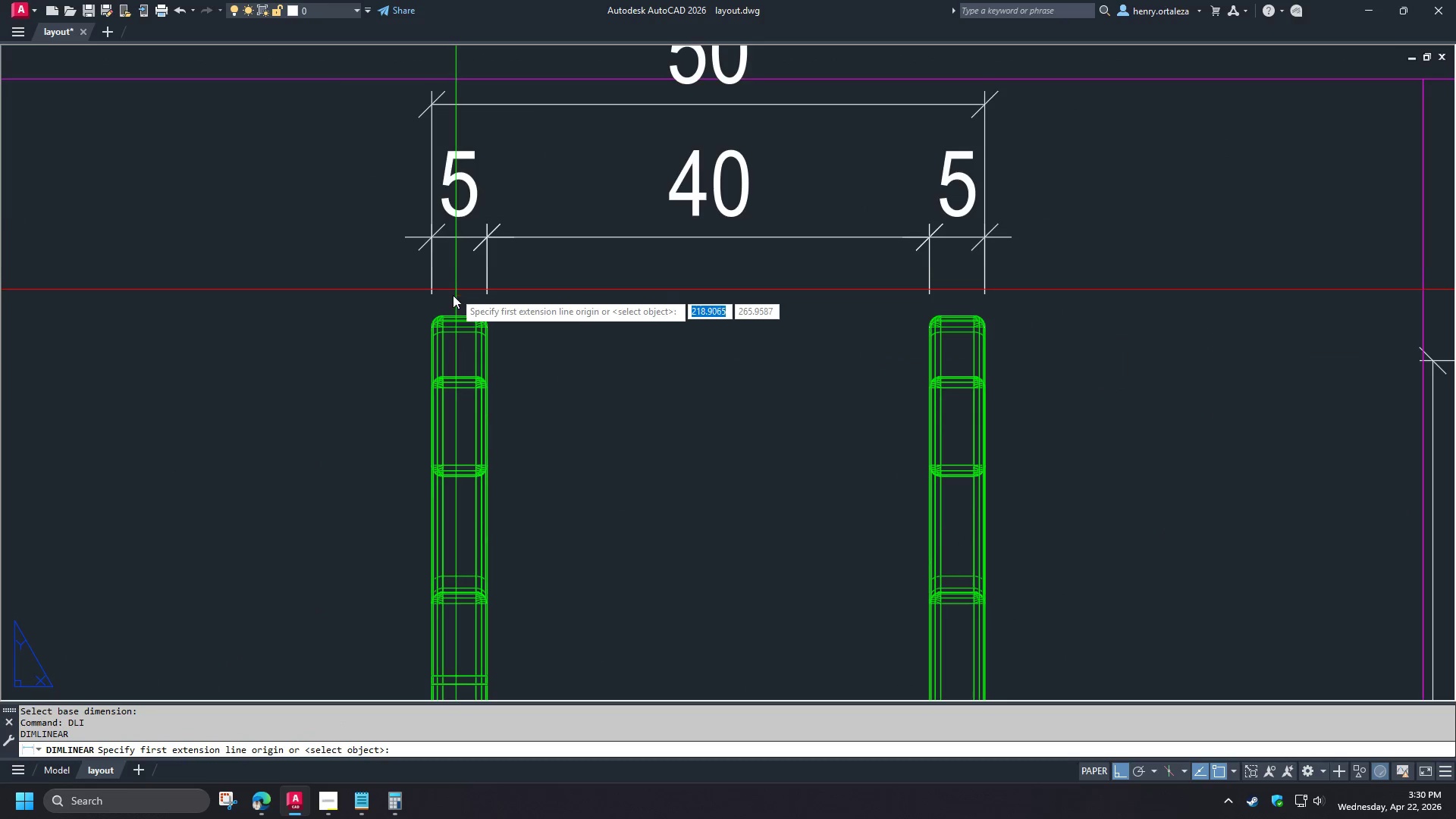 
scroll: coordinate [460, 247], scroll_direction: down, amount: 3.0
 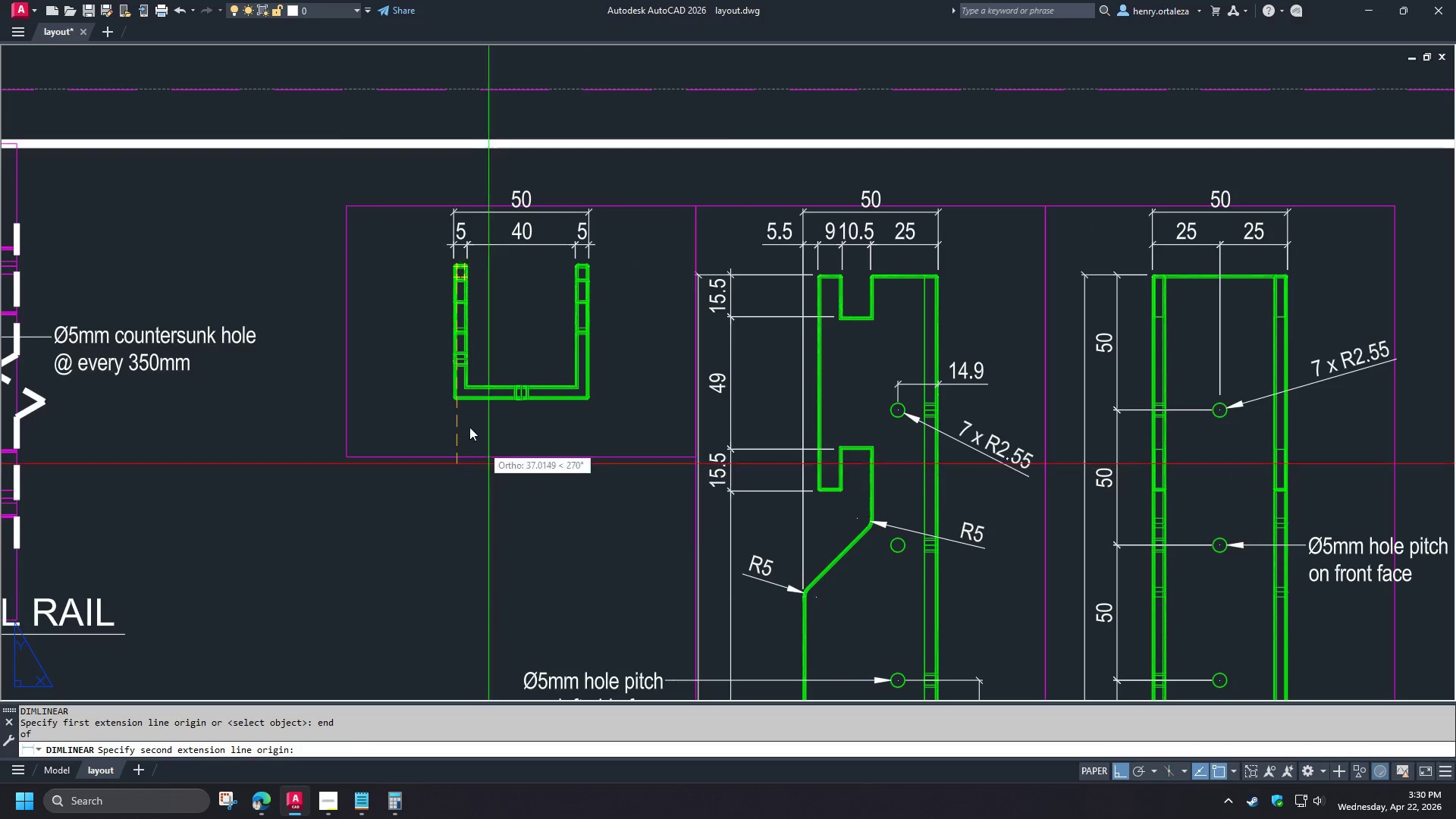 
scroll: coordinate [455, 400], scroll_direction: up, amount: 3.0
 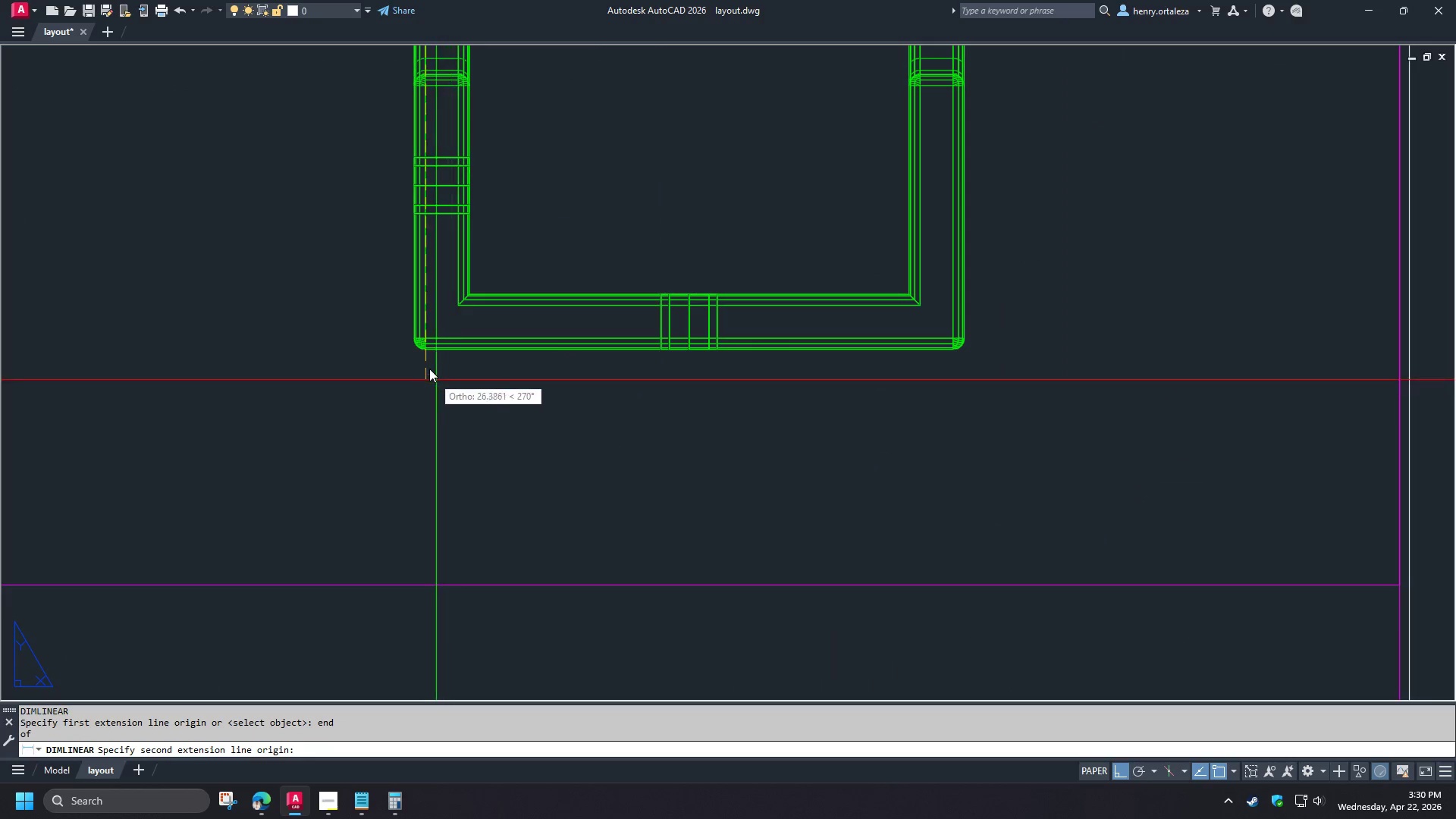 
left_click([500, 290])
 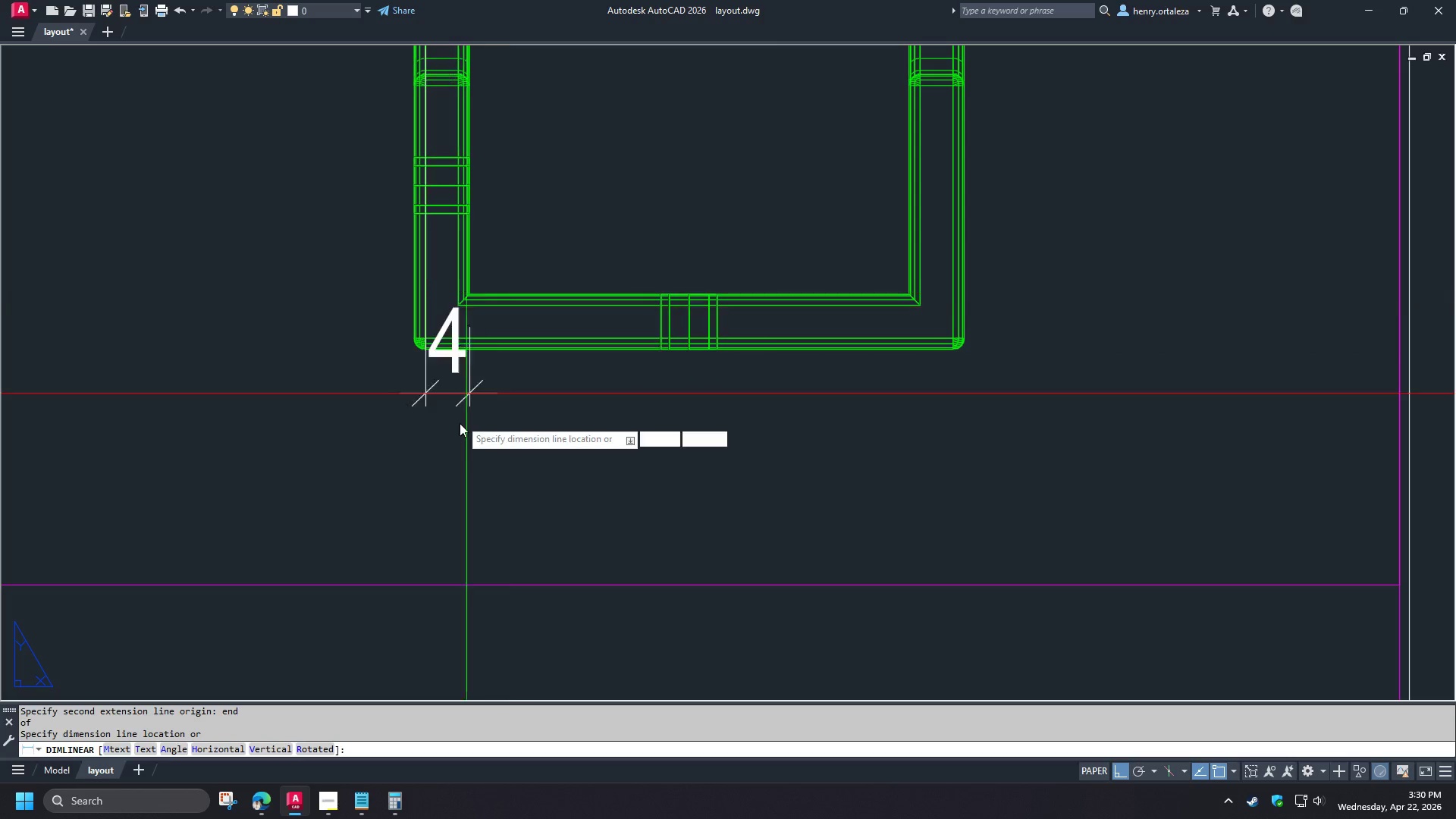 
left_click([392, 325])
 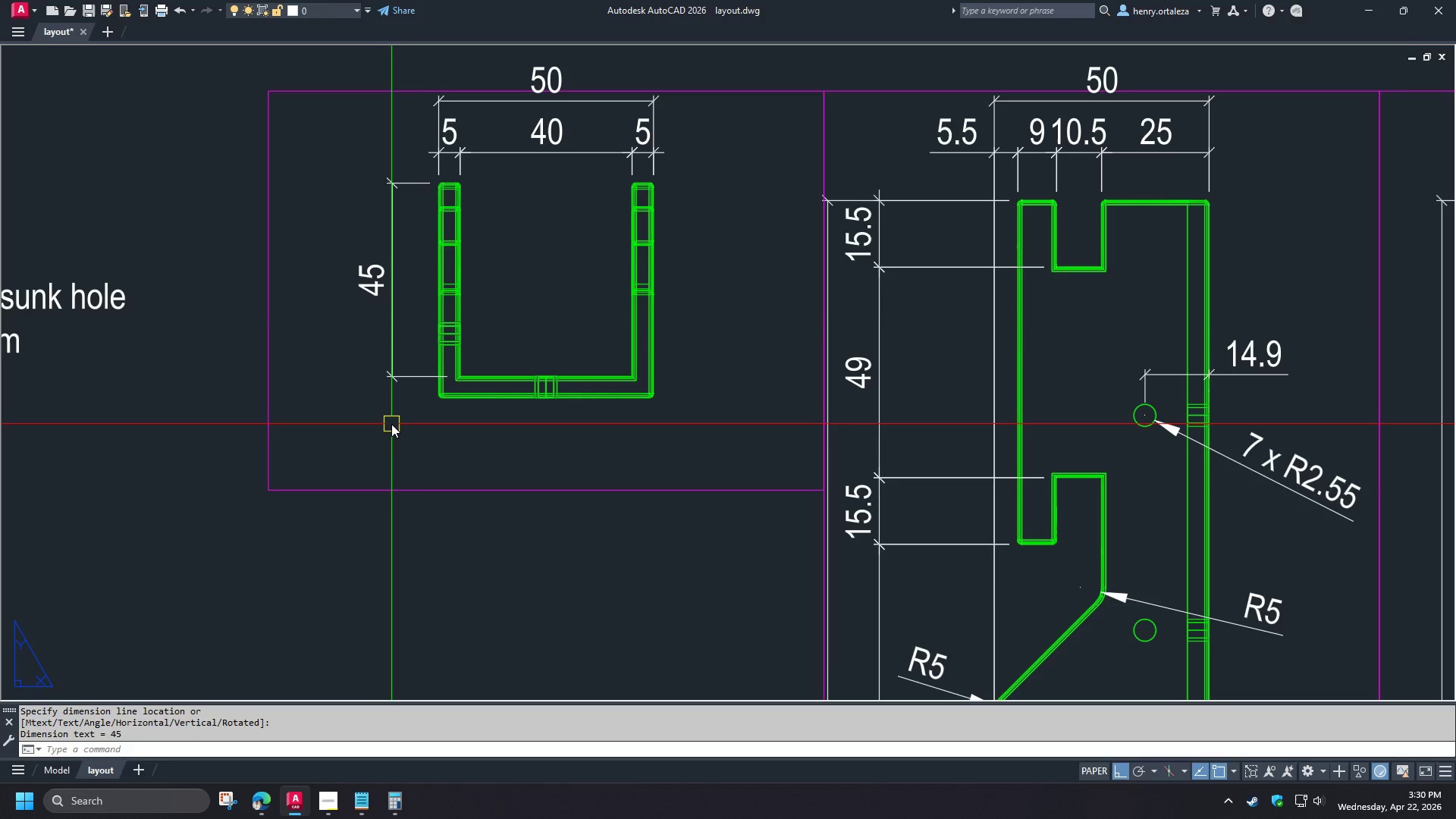 
scroll: coordinate [453, 429], scroll_direction: down, amount: 2.0
 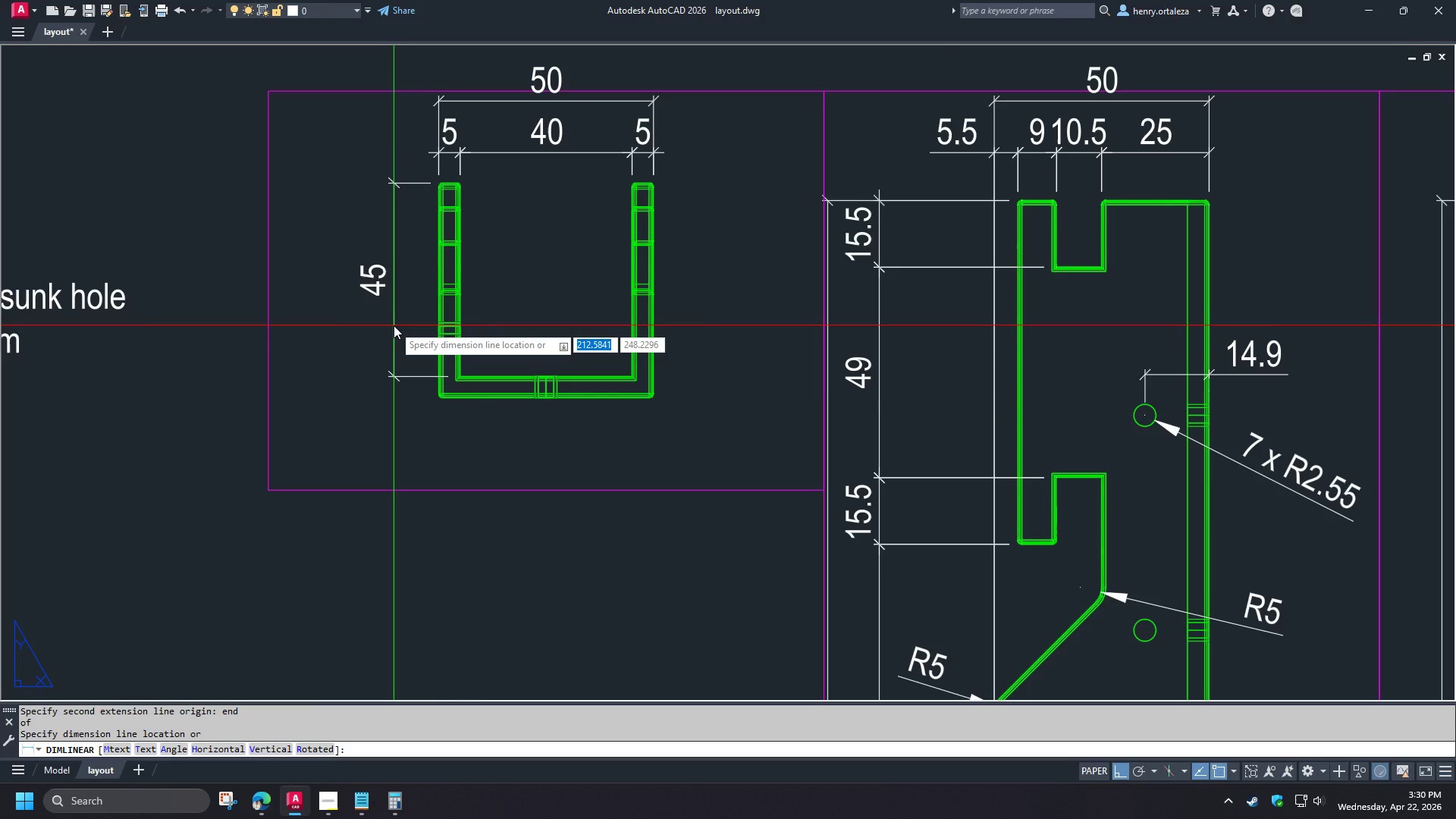 
type(dco  )
 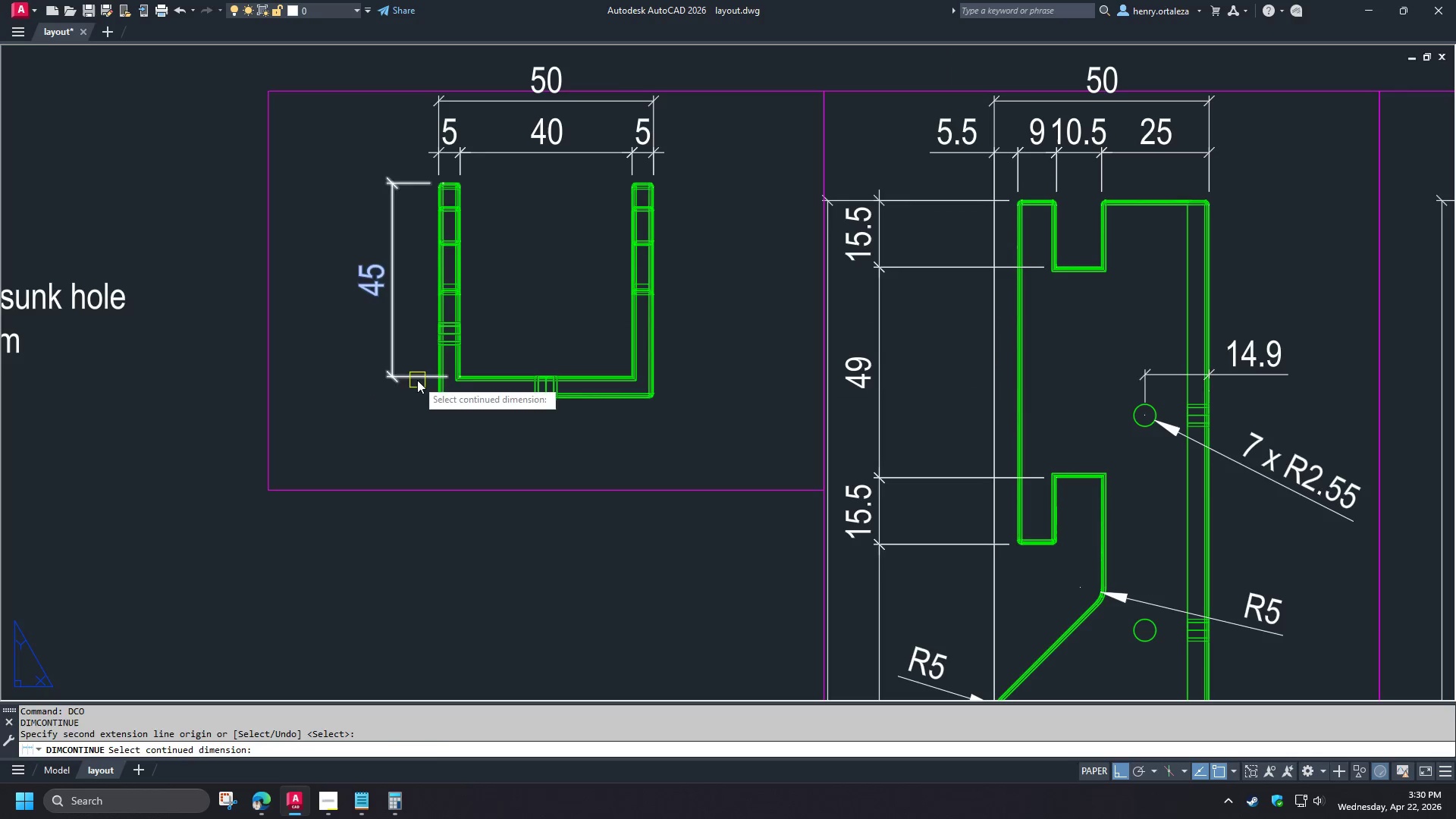 
left_click([417, 380])
 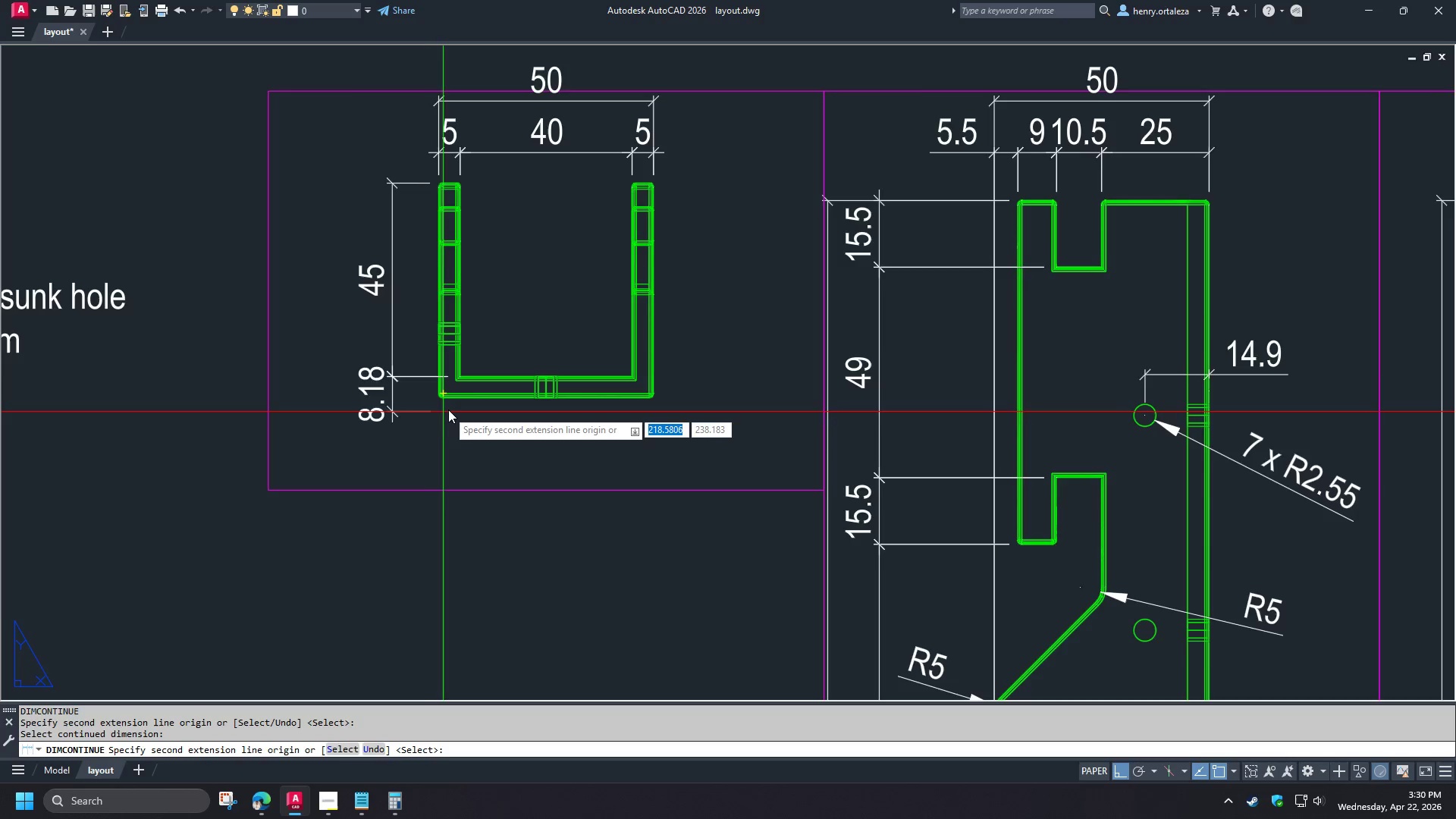 
type(end )
 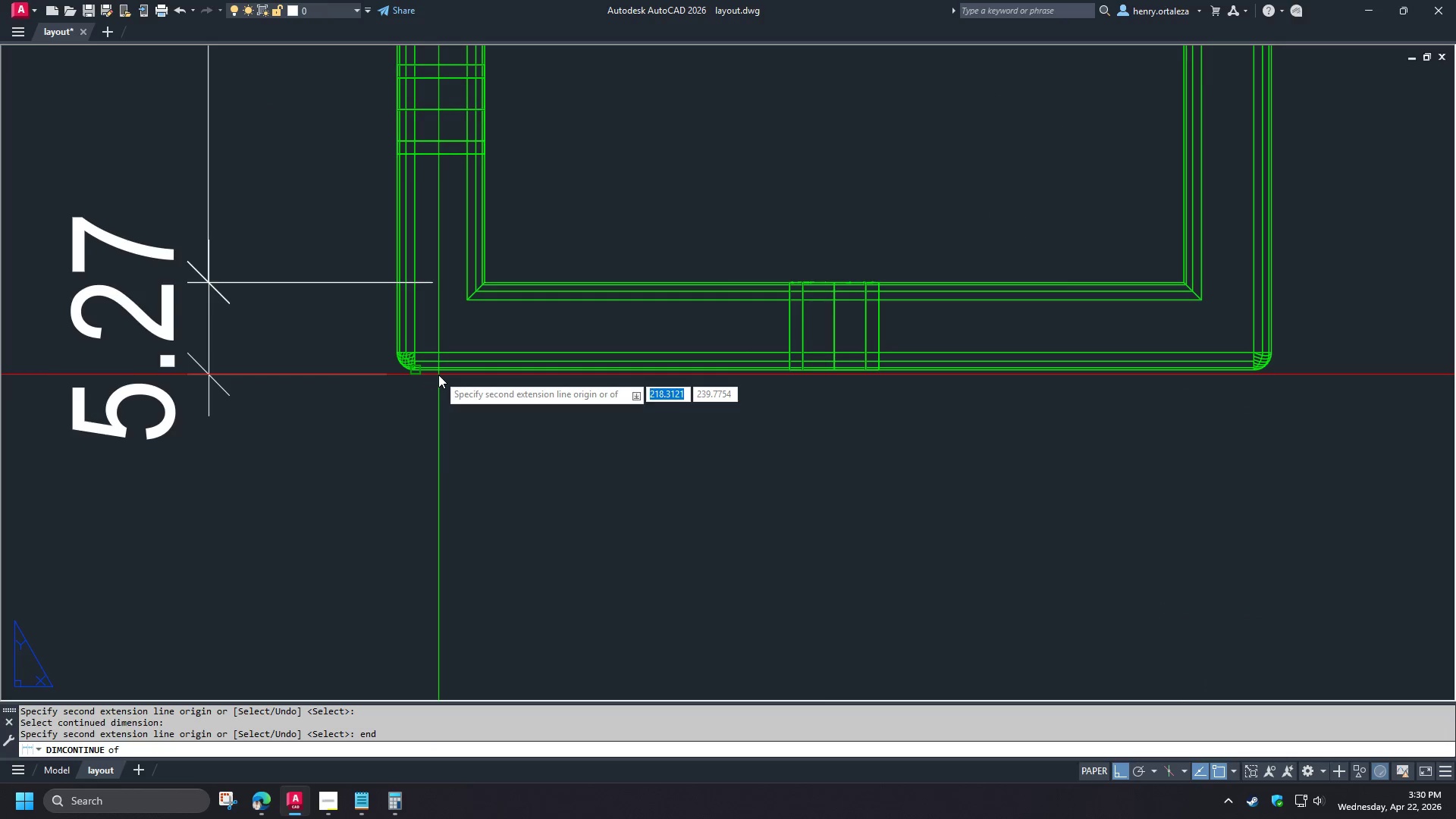 
left_click([438, 375])
 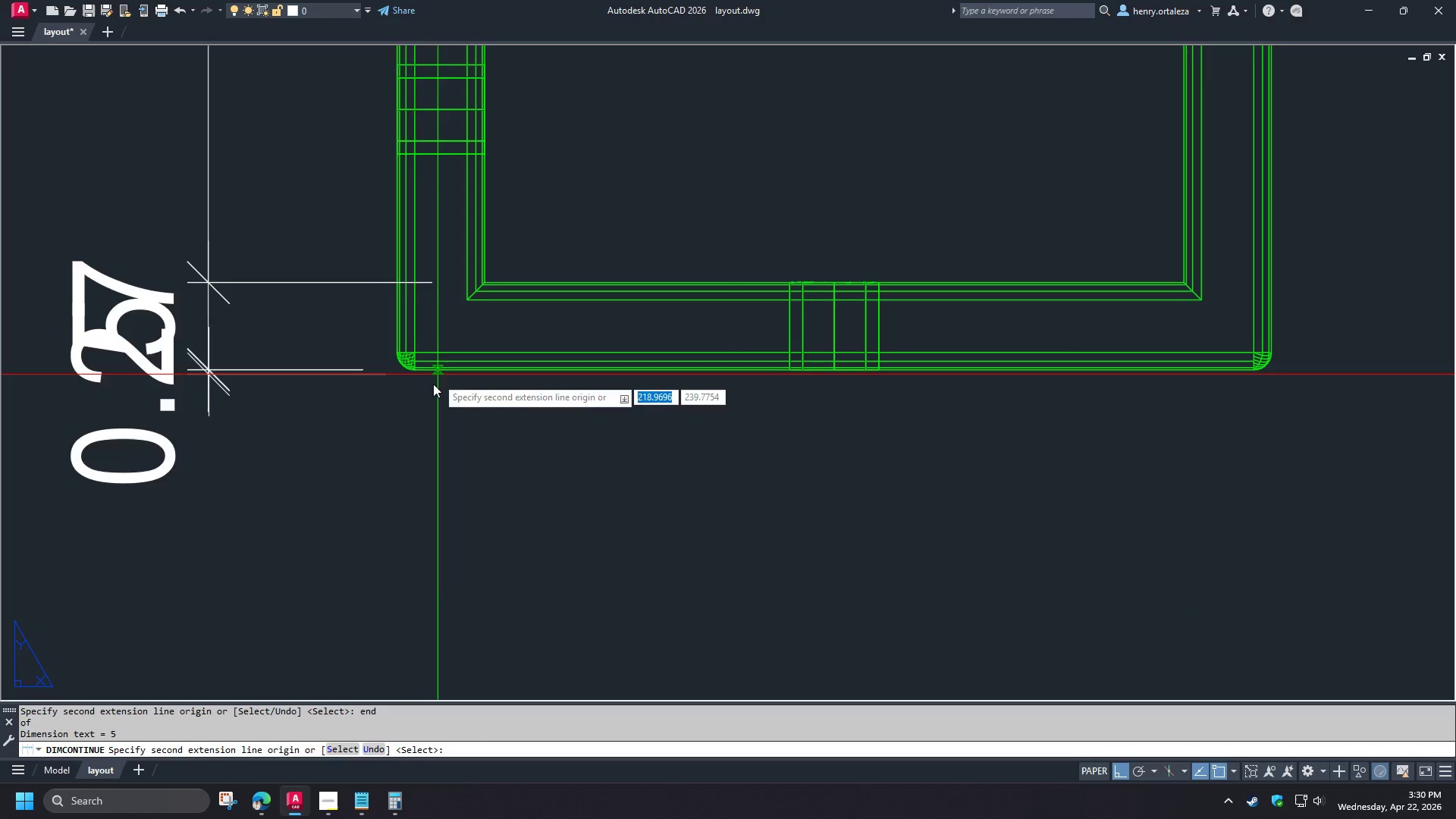 
key(Space)
 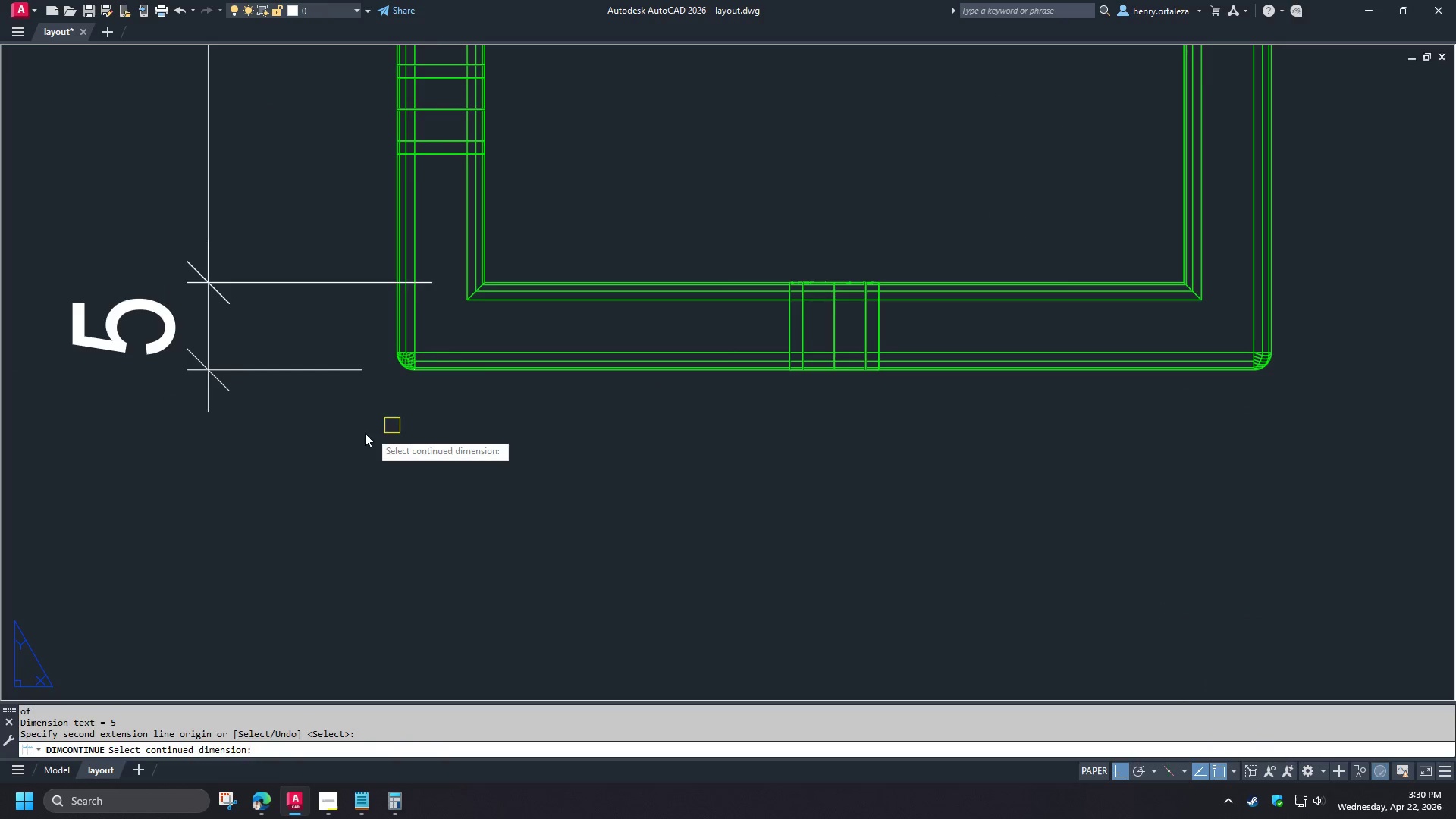 
type( dba  )
 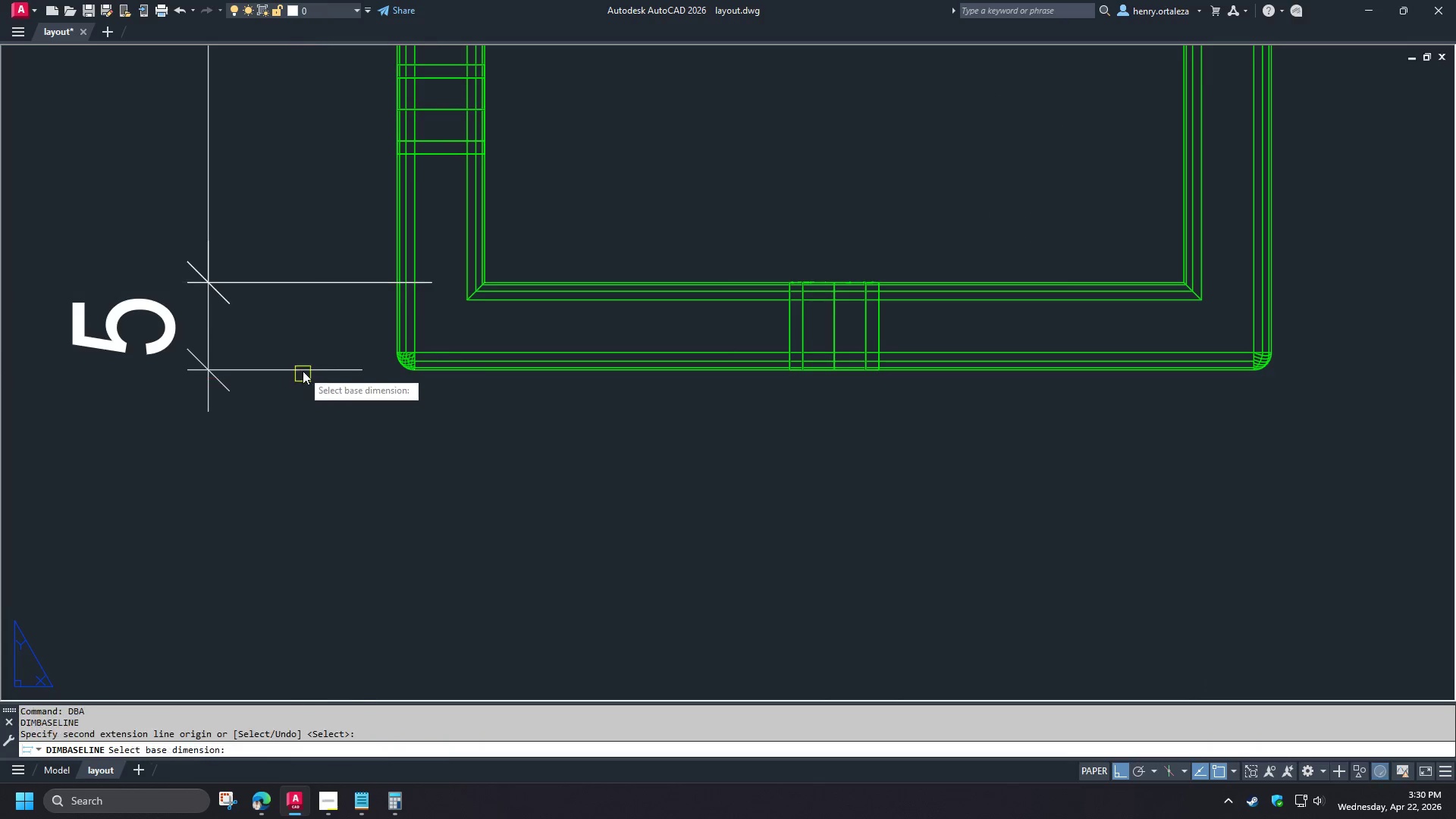 
left_click([303, 371])
 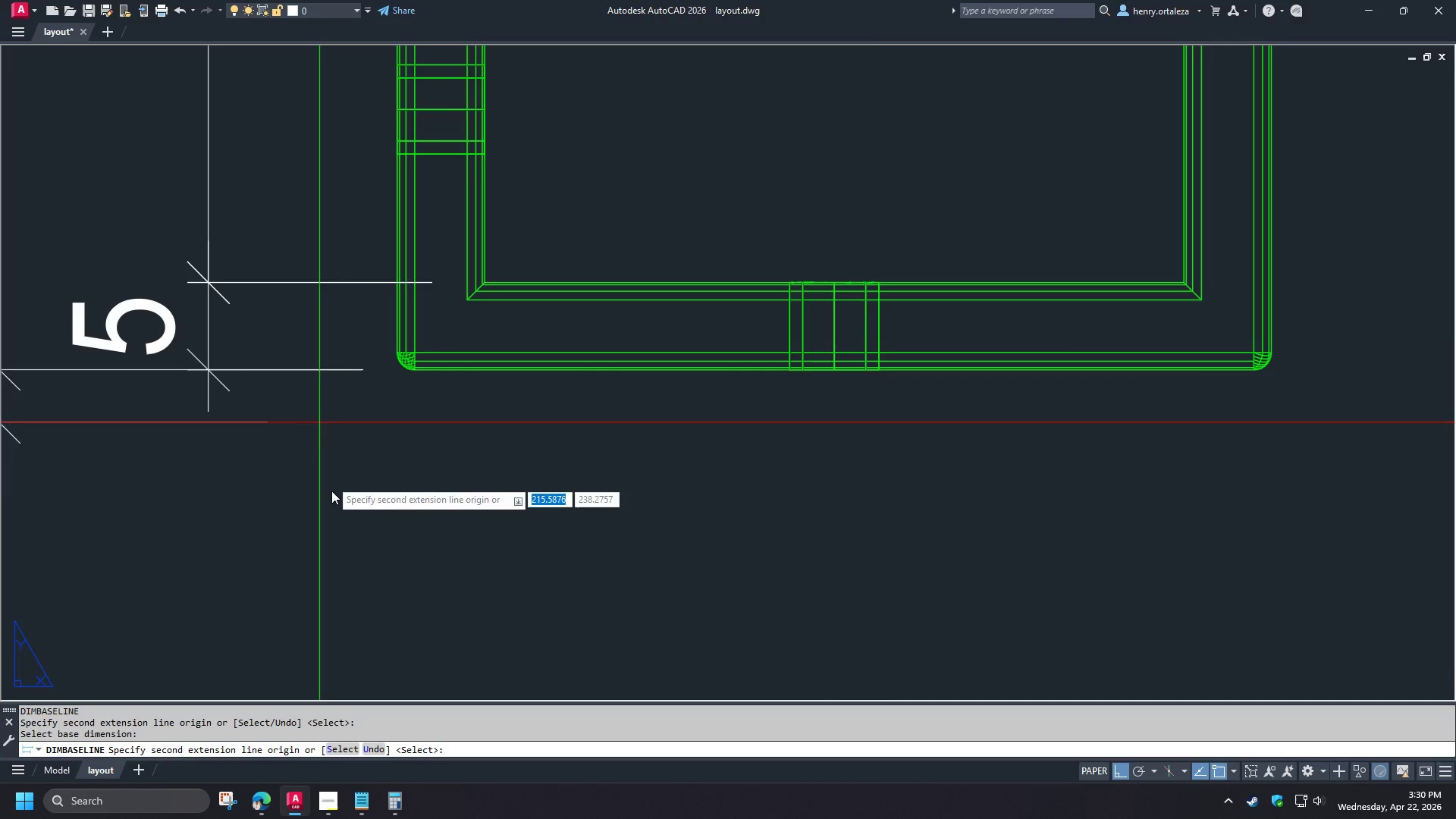 
left_click([361, 110])
 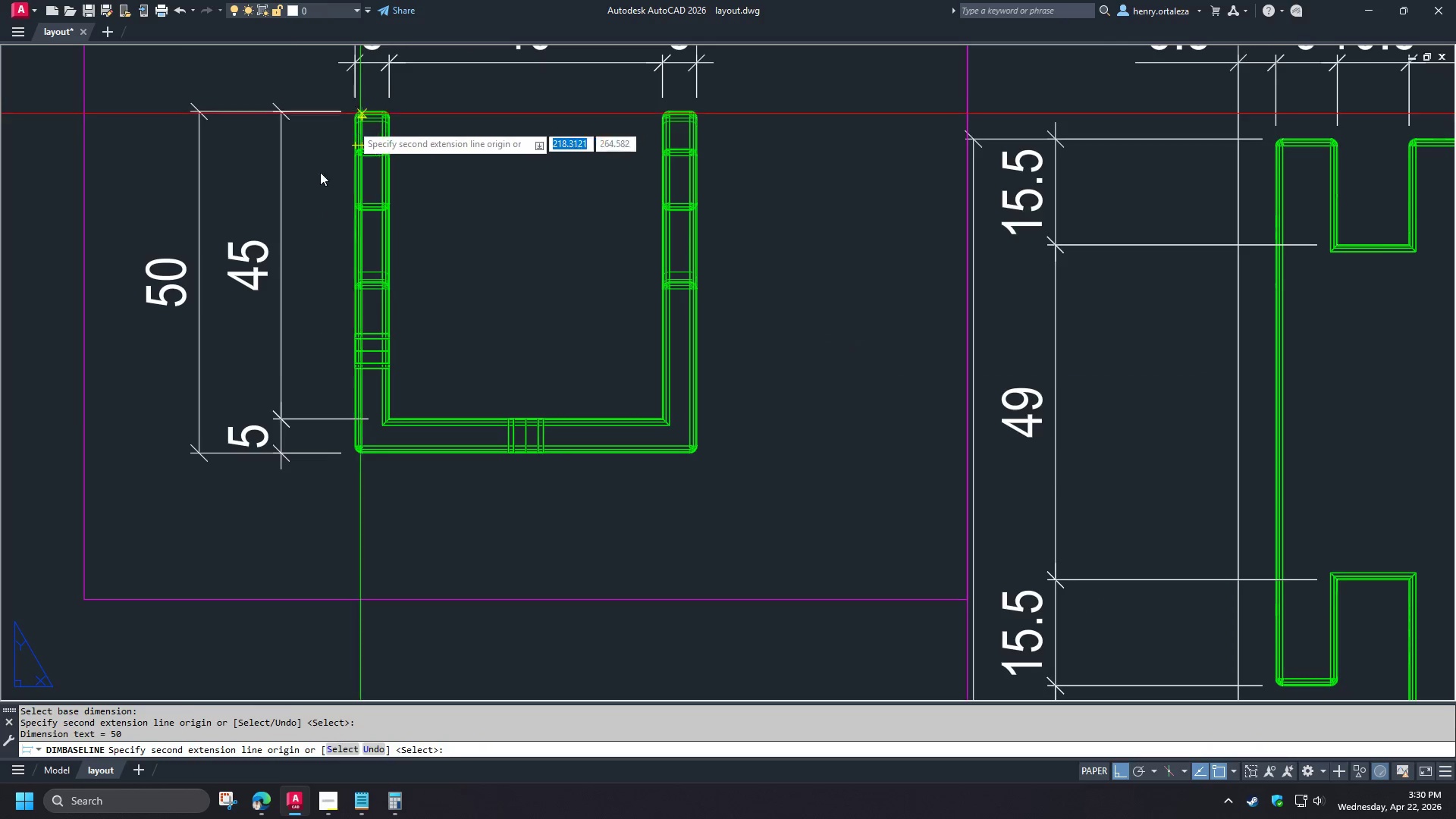 
scroll: coordinate [448, 407], scroll_direction: up, amount: 3.0
 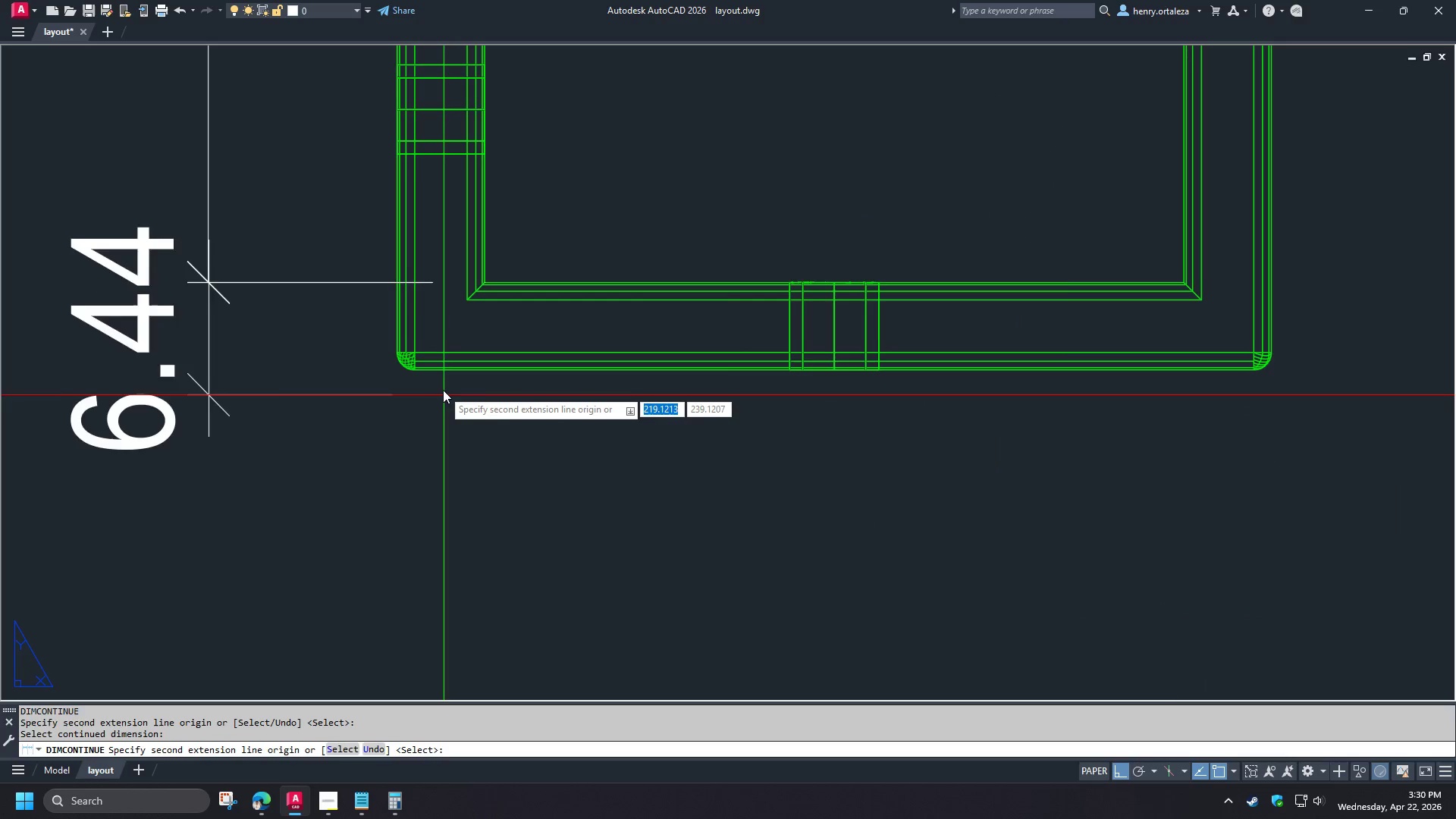 
key(Space)
 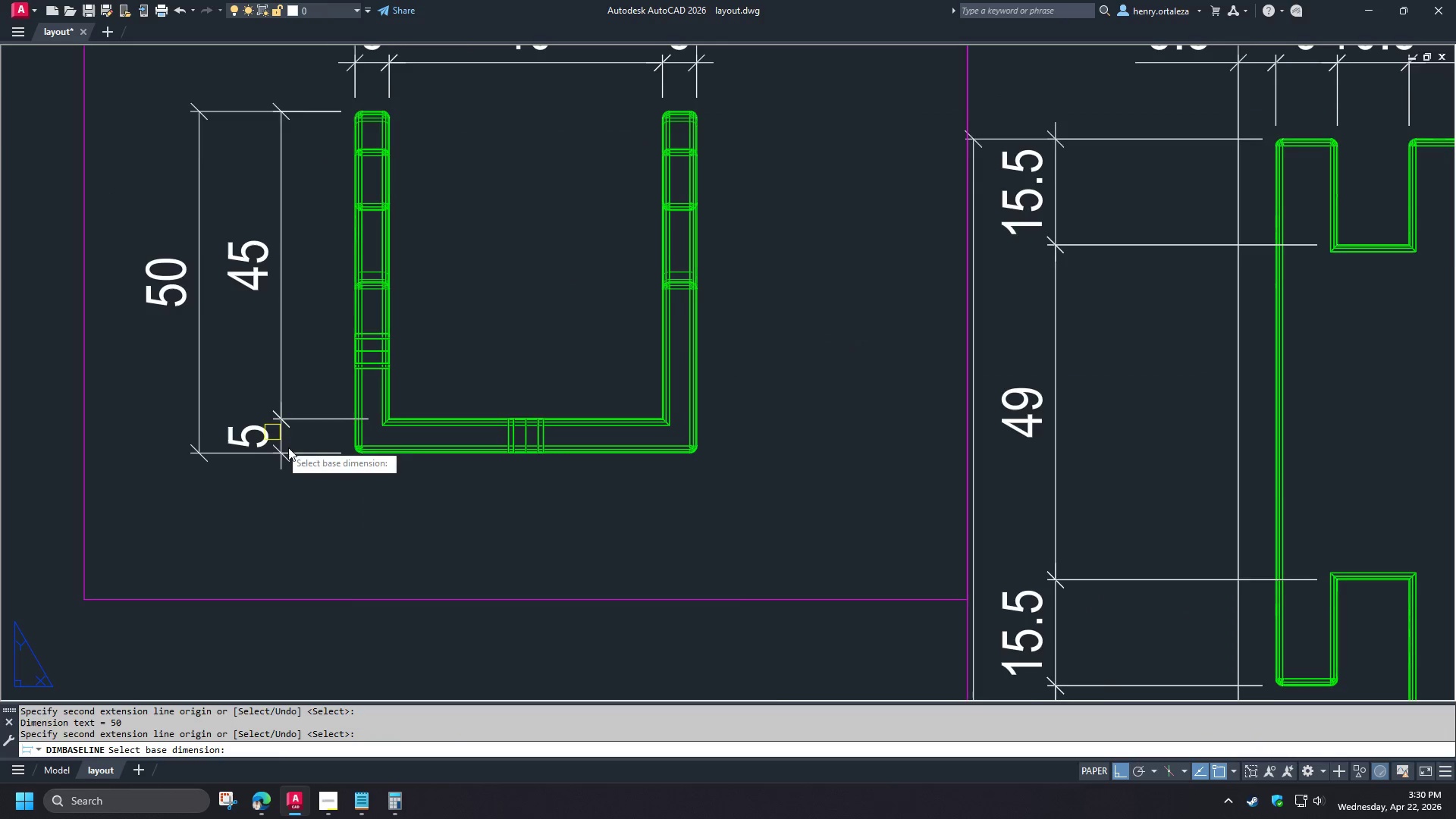 
key(Space)
 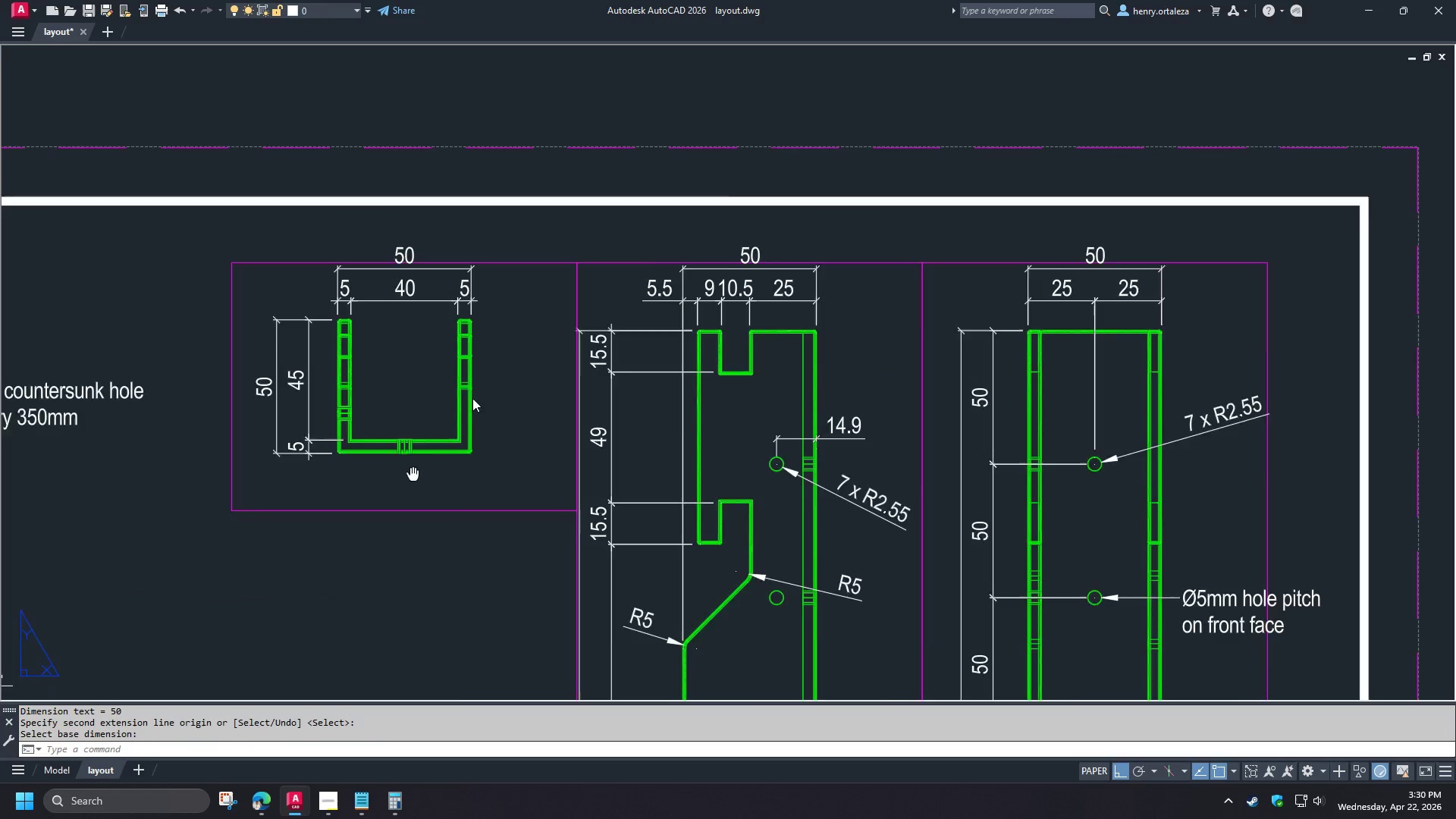 
scroll: coordinate [328, 507], scroll_direction: down, amount: 3.0
 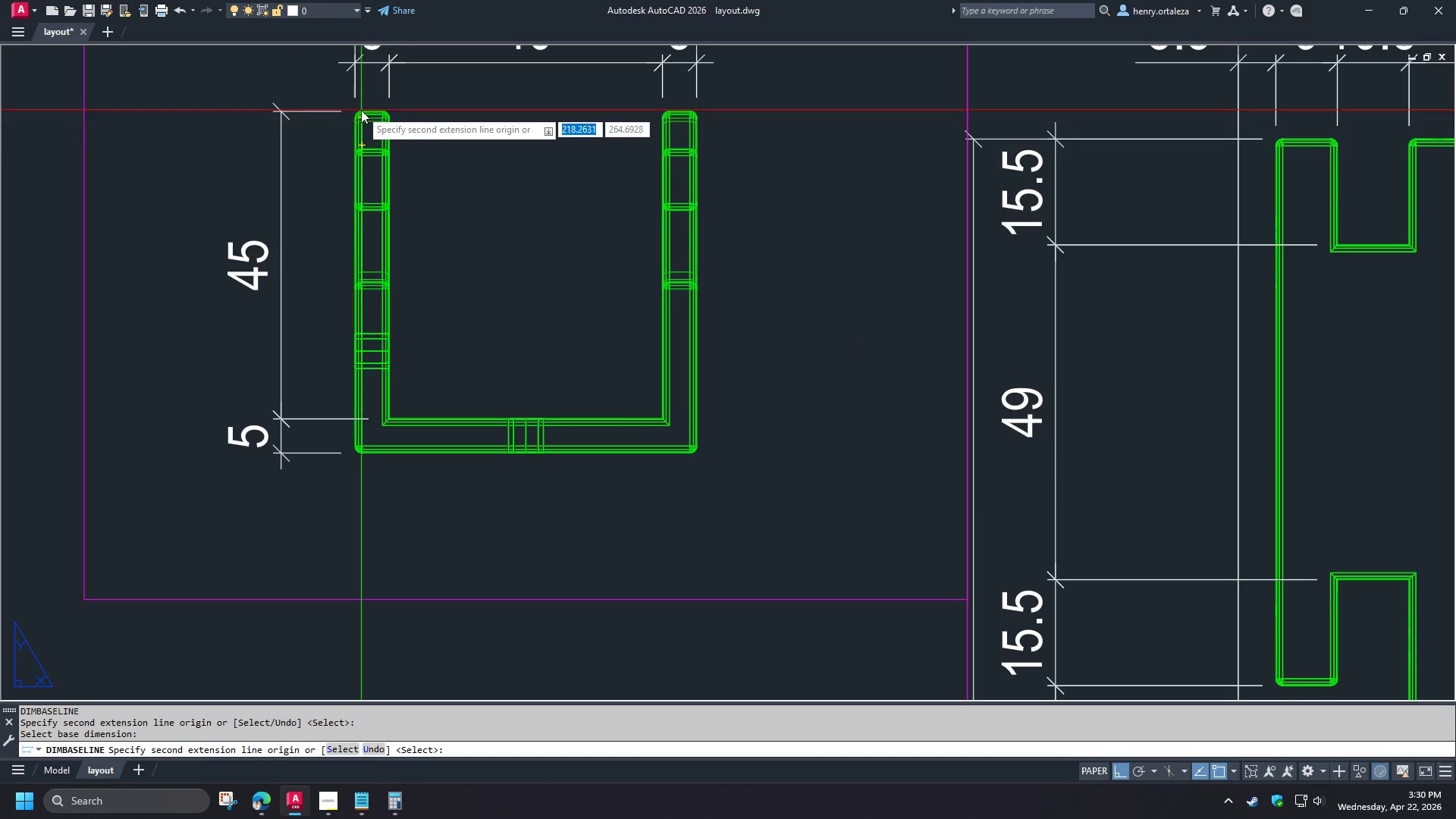 
left_click([556, 548])
 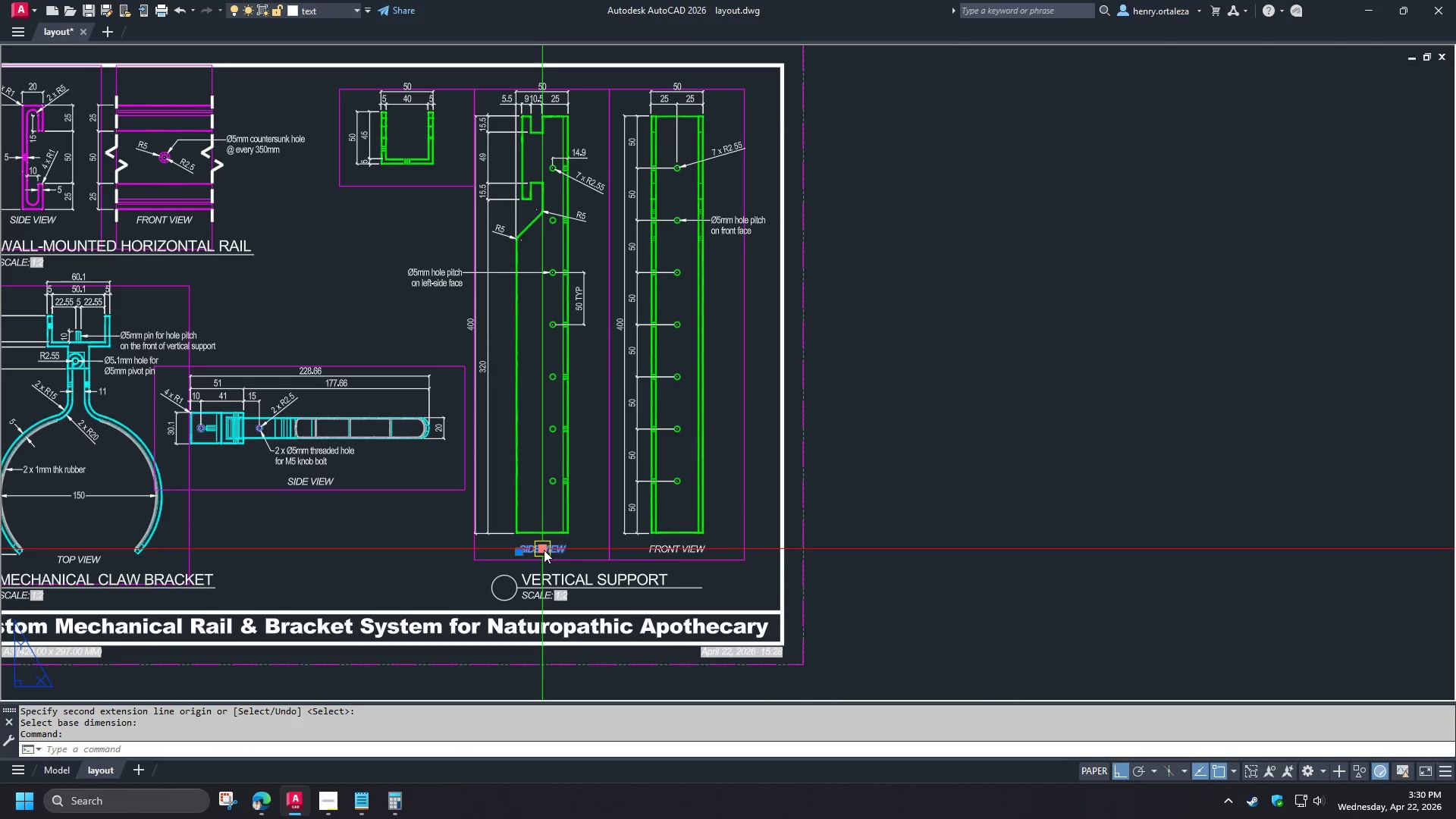 
type(co )
 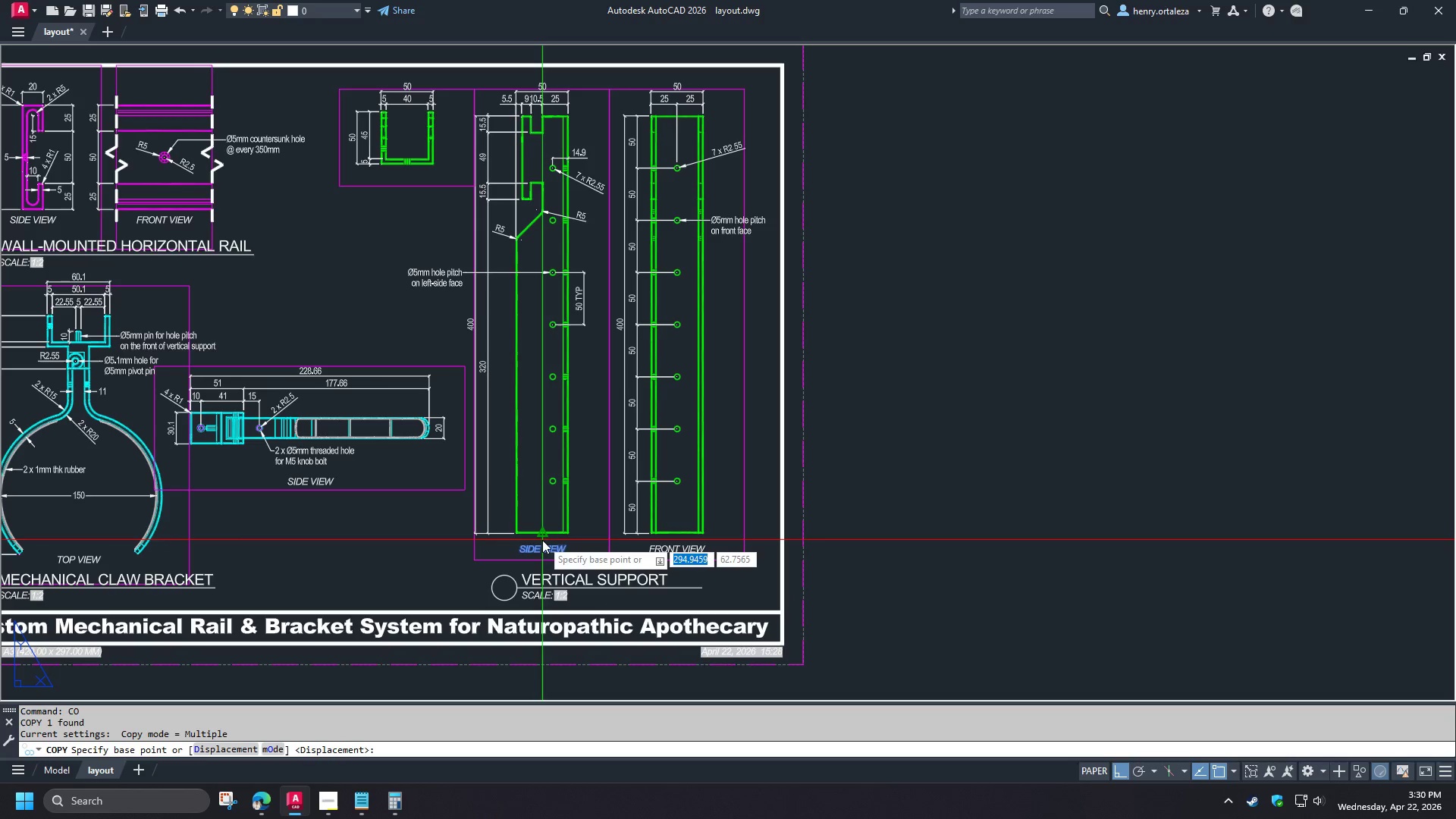 
scroll: coordinate [319, 473], scroll_direction: down, amount: 2.0
 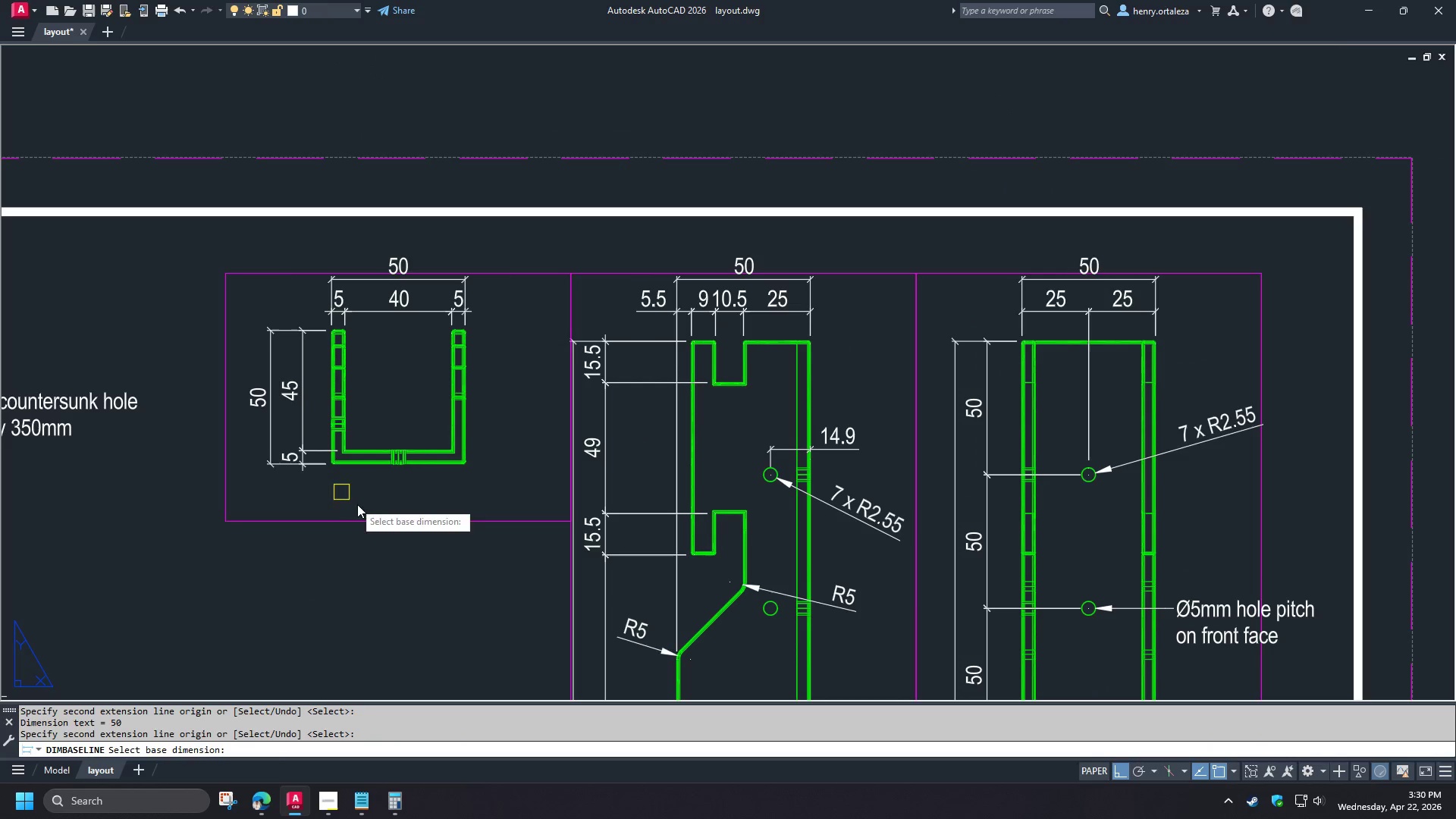 
left_click([542, 540])
 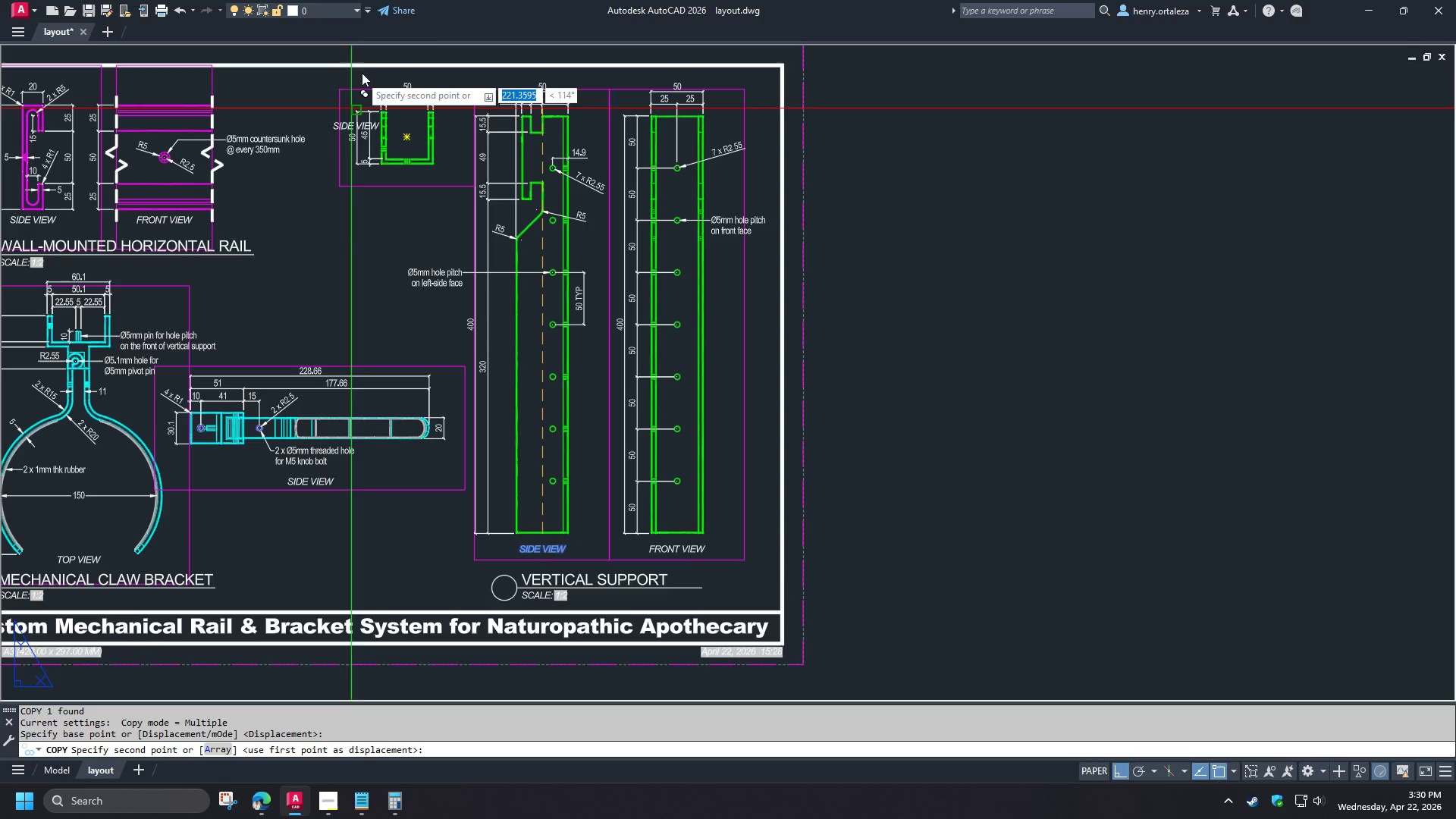 
scroll: coordinate [466, 391], scroll_direction: down, amount: 2.0
 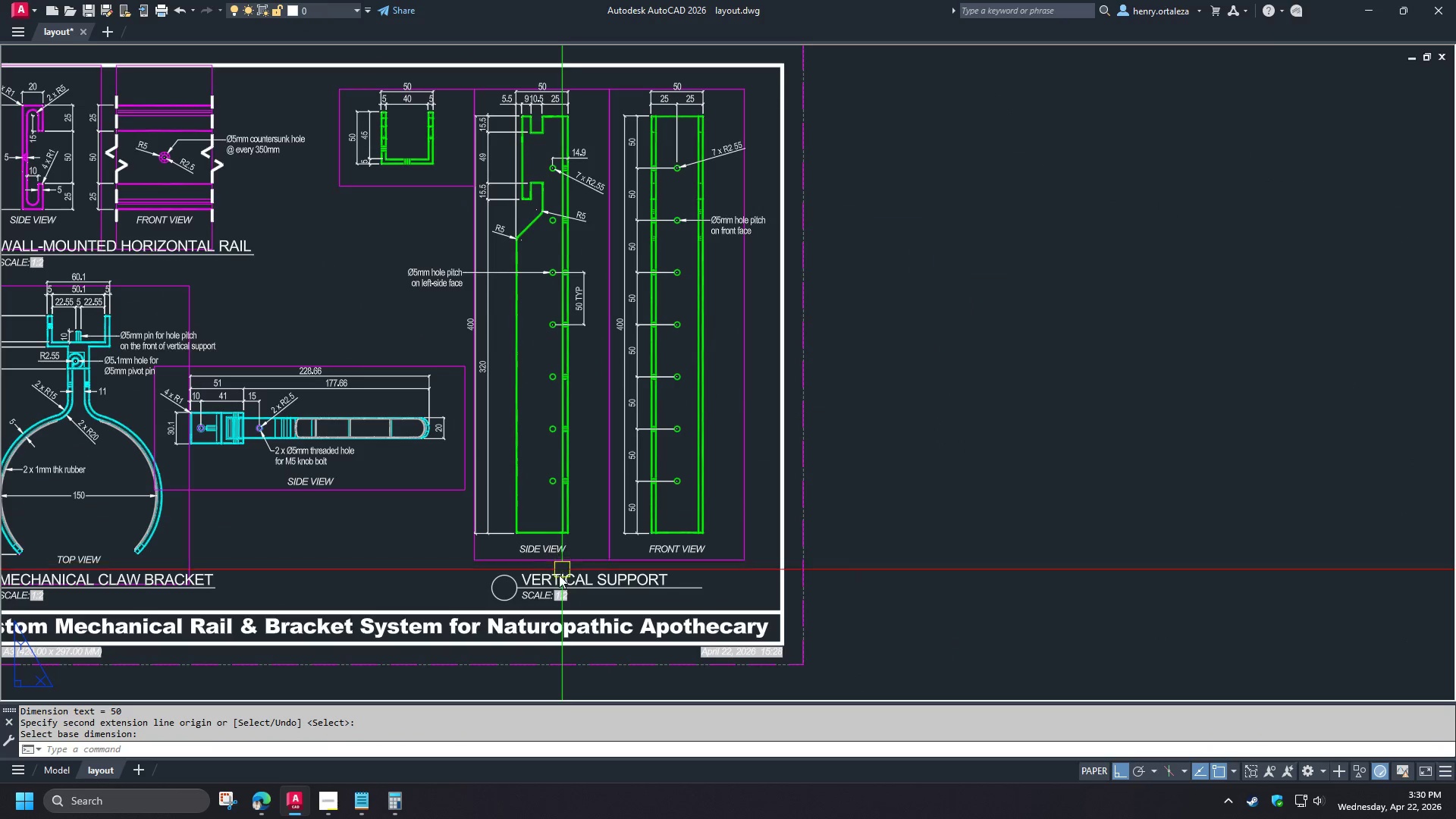 
left_click([342, 431])
 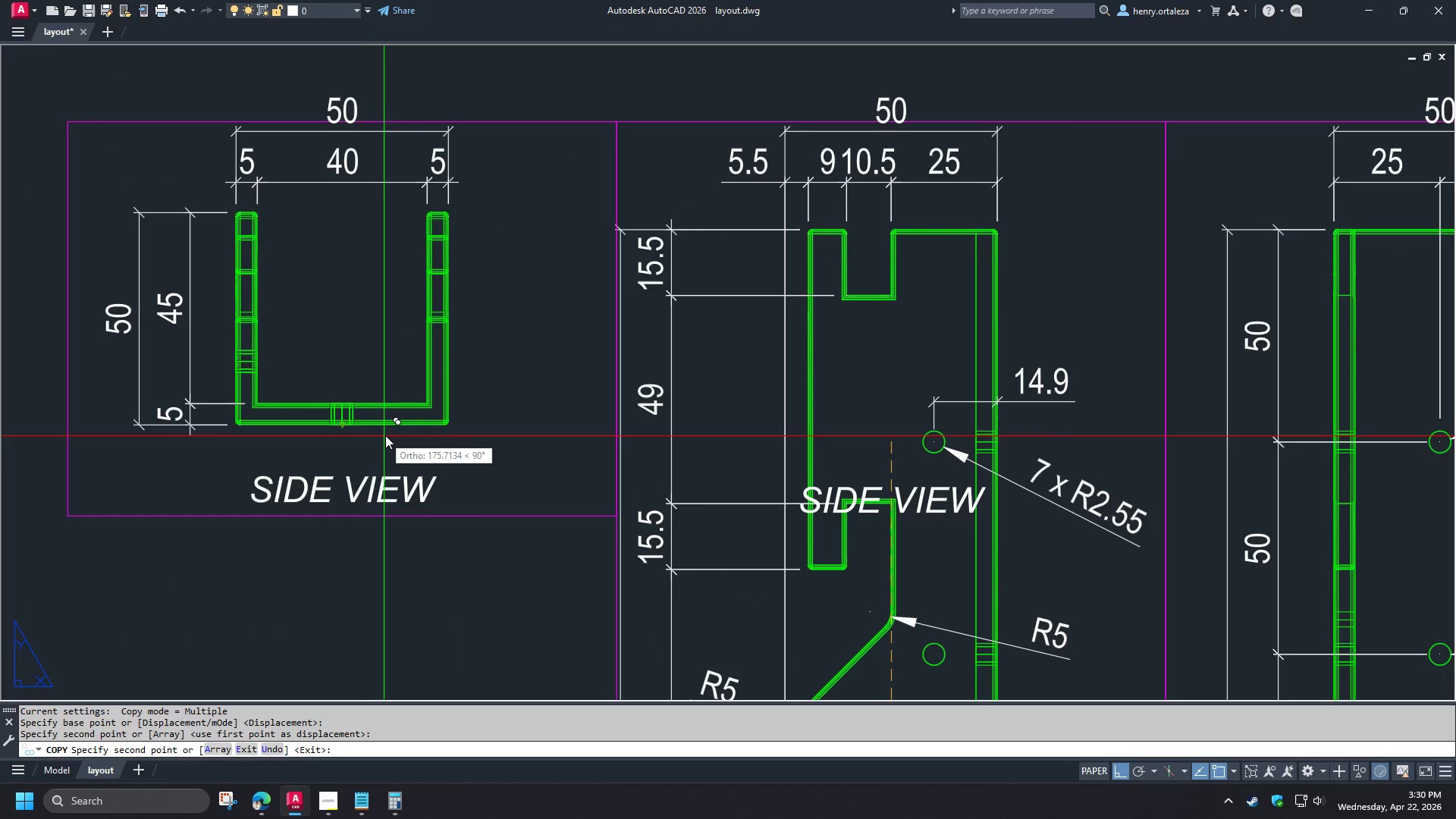 
key(Space)
 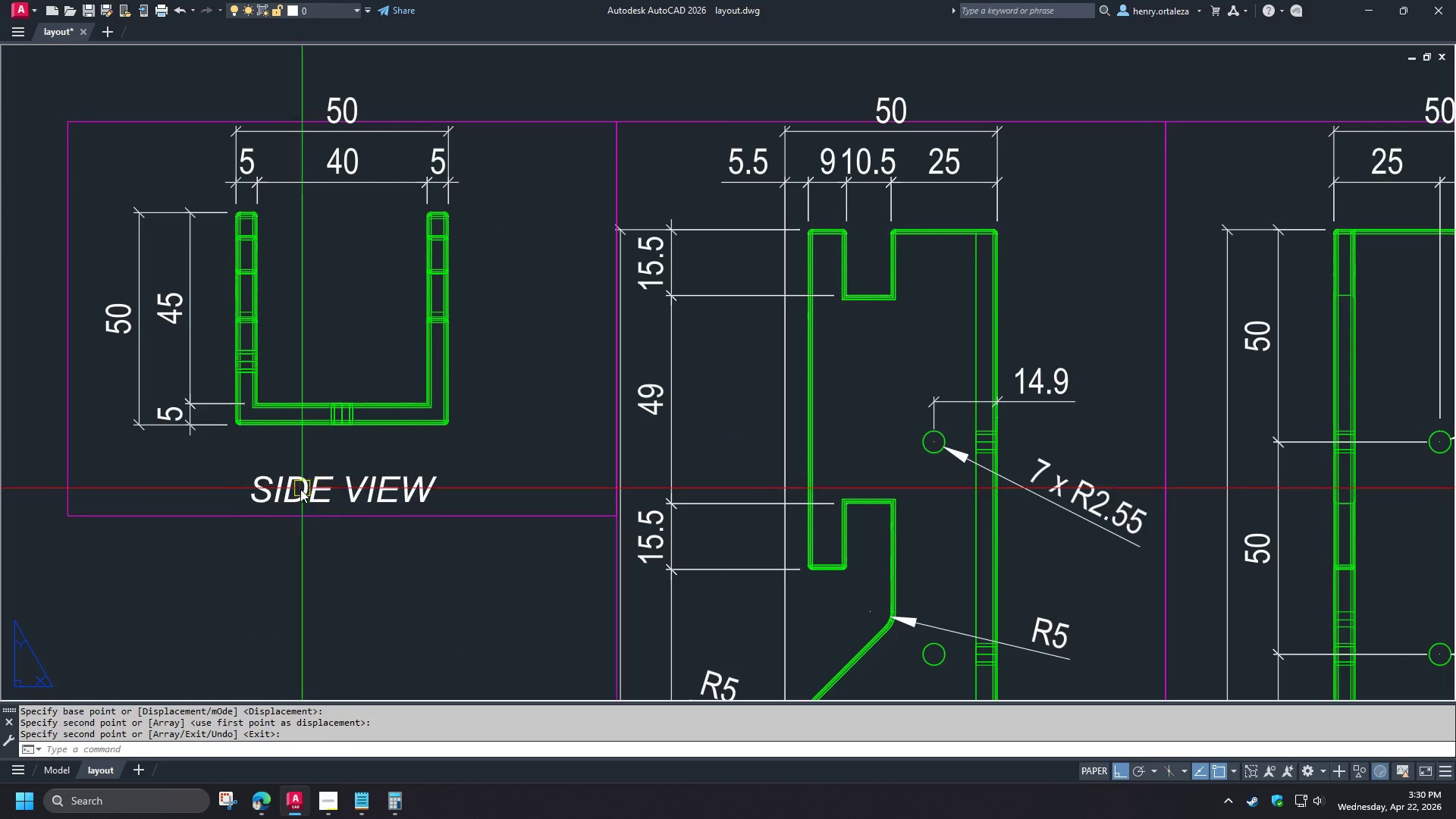 
double_click([300, 489])
 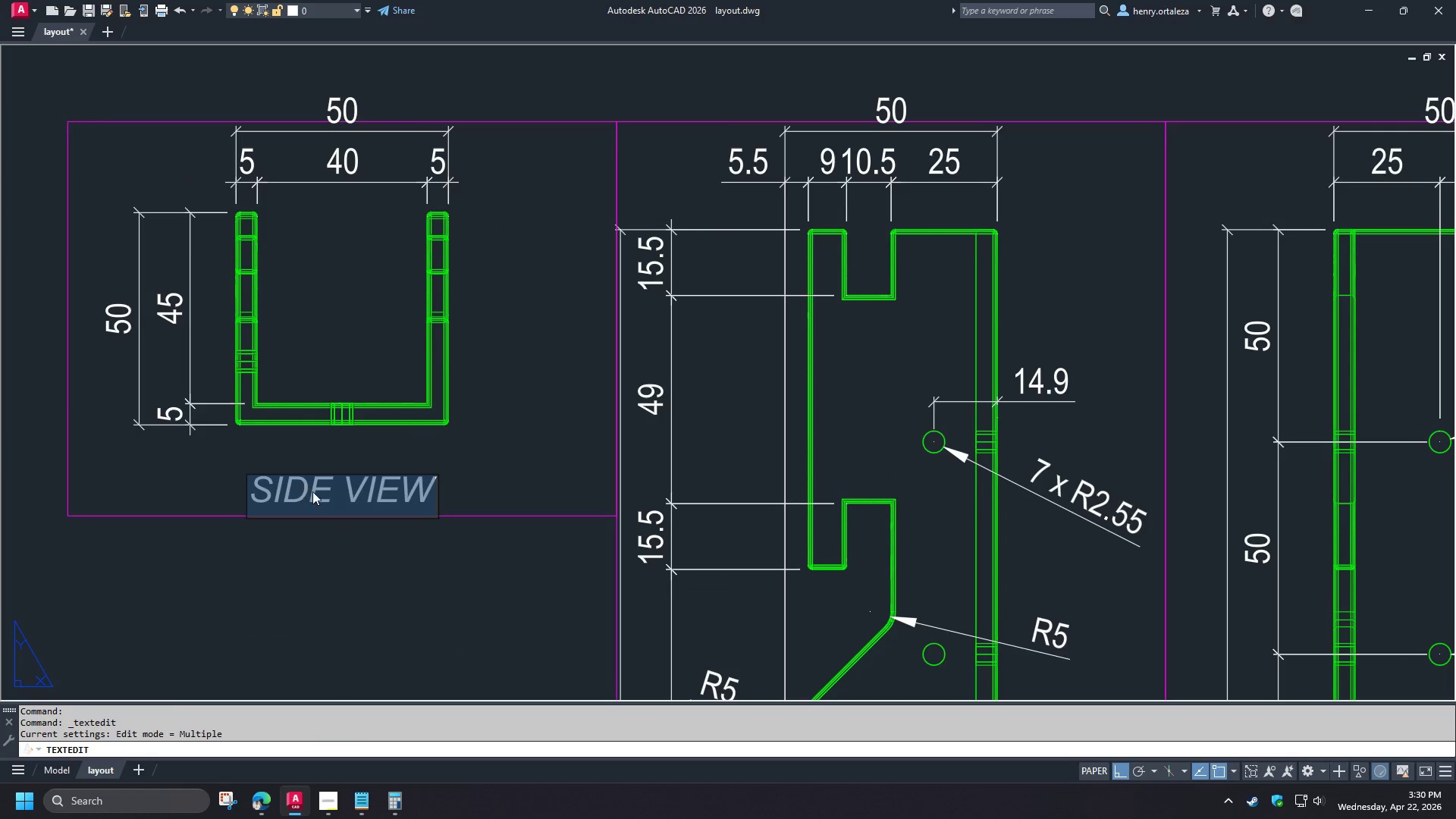 
left_click([312, 491])
 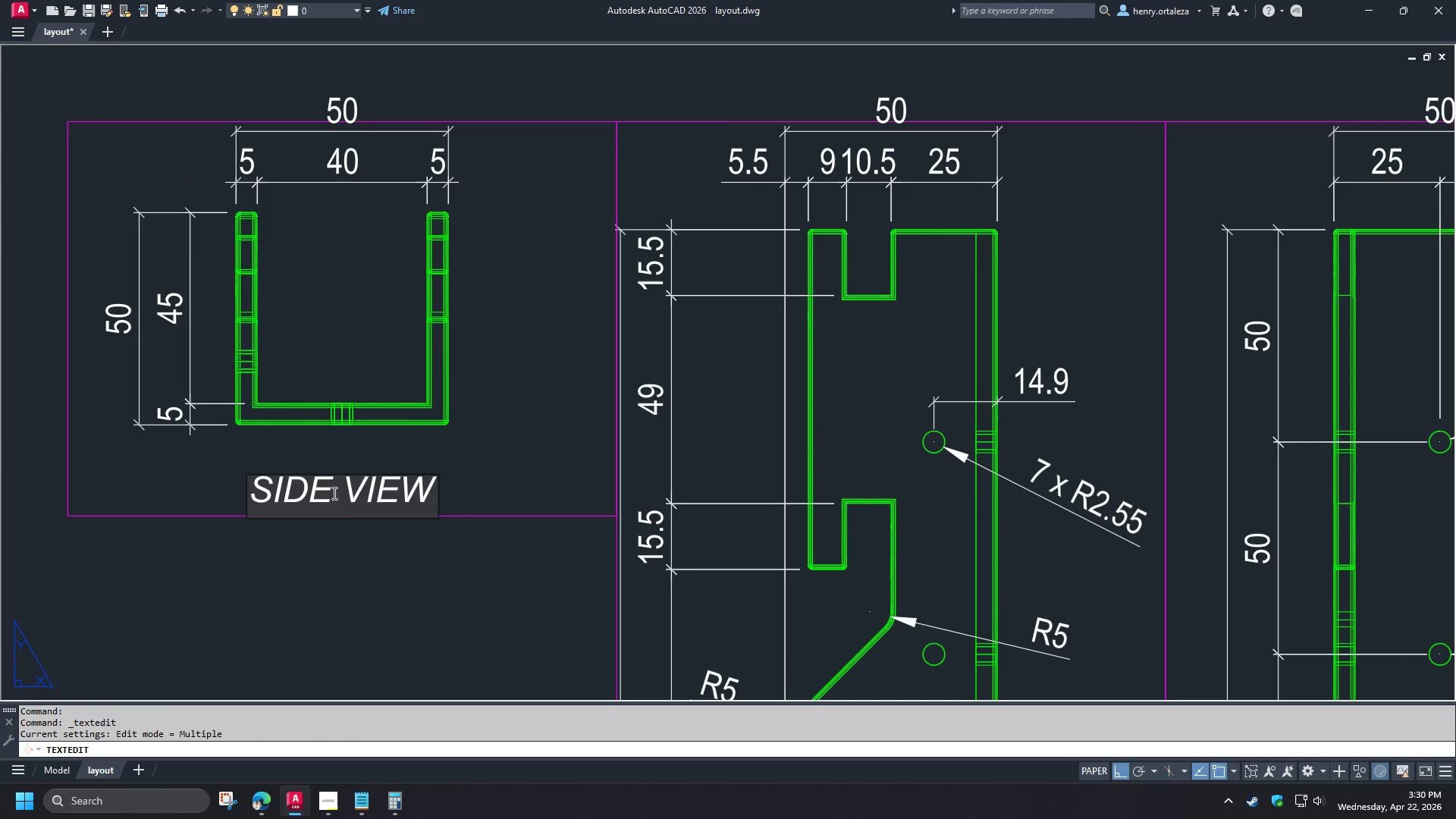 
left_click_drag(start_coordinate=[331, 493], to_coordinate=[180, 479])
 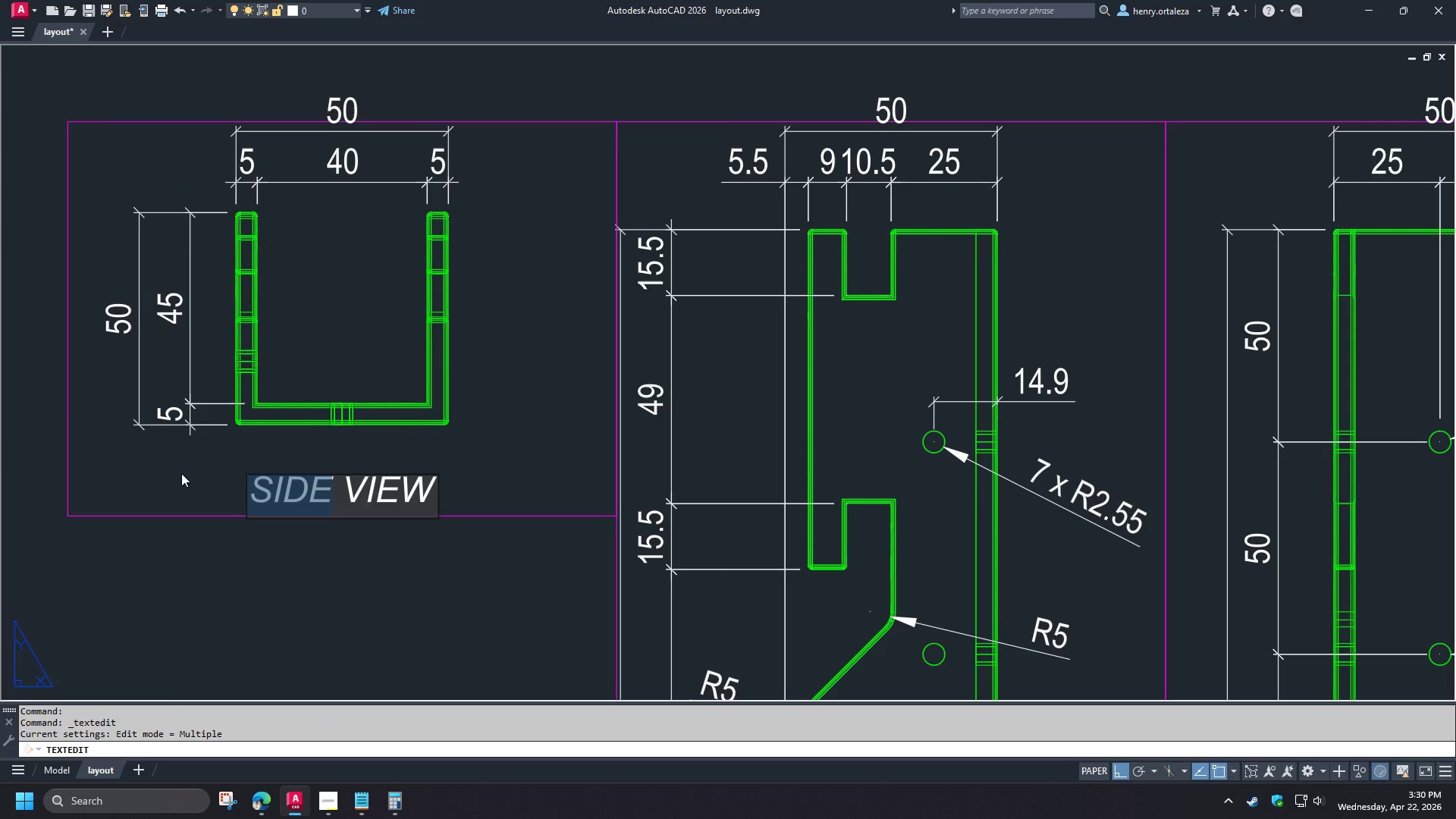 
scroll: coordinate [460, 143], scroll_direction: up, amount: 3.0
 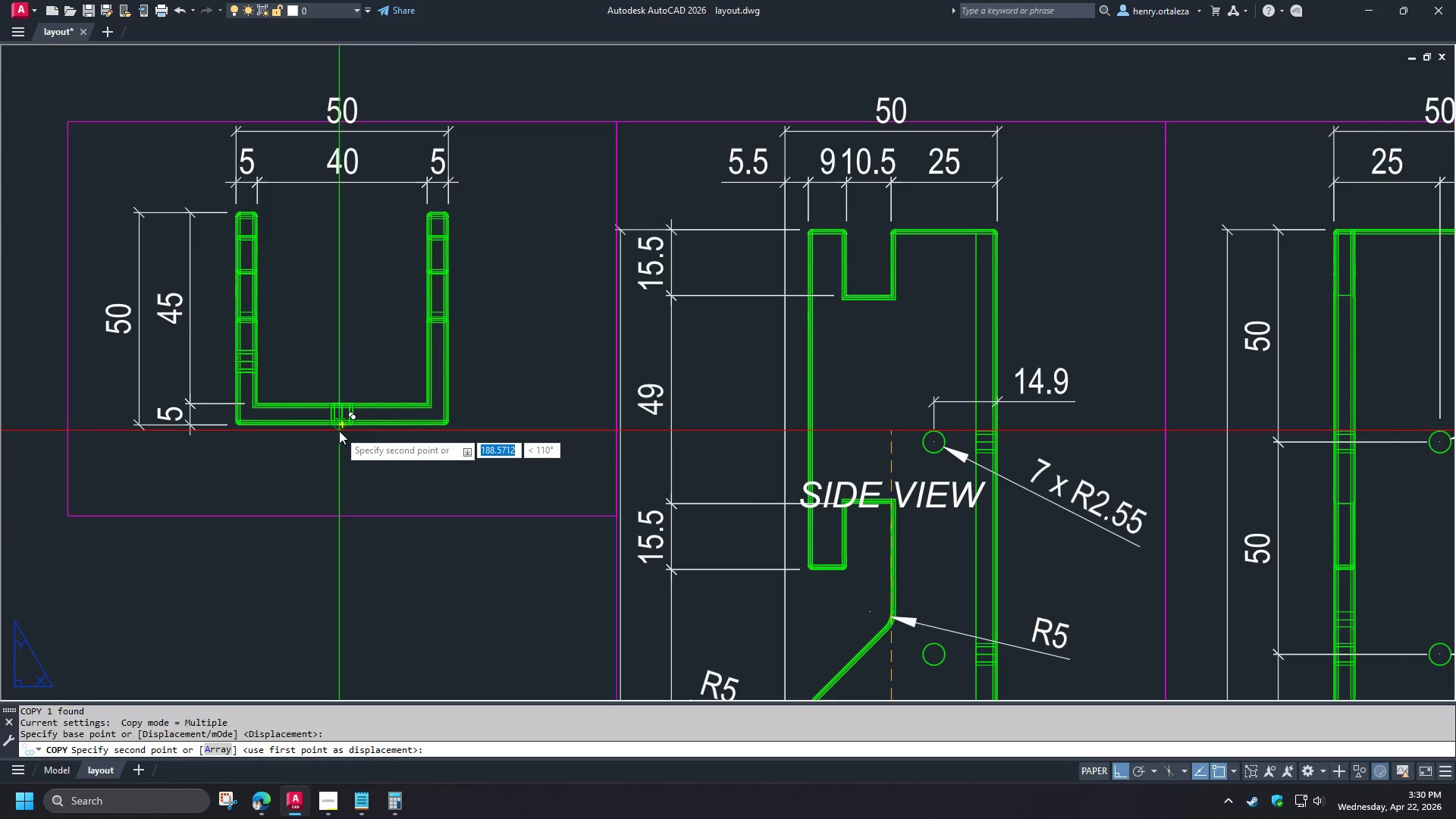 
type(TOP)
 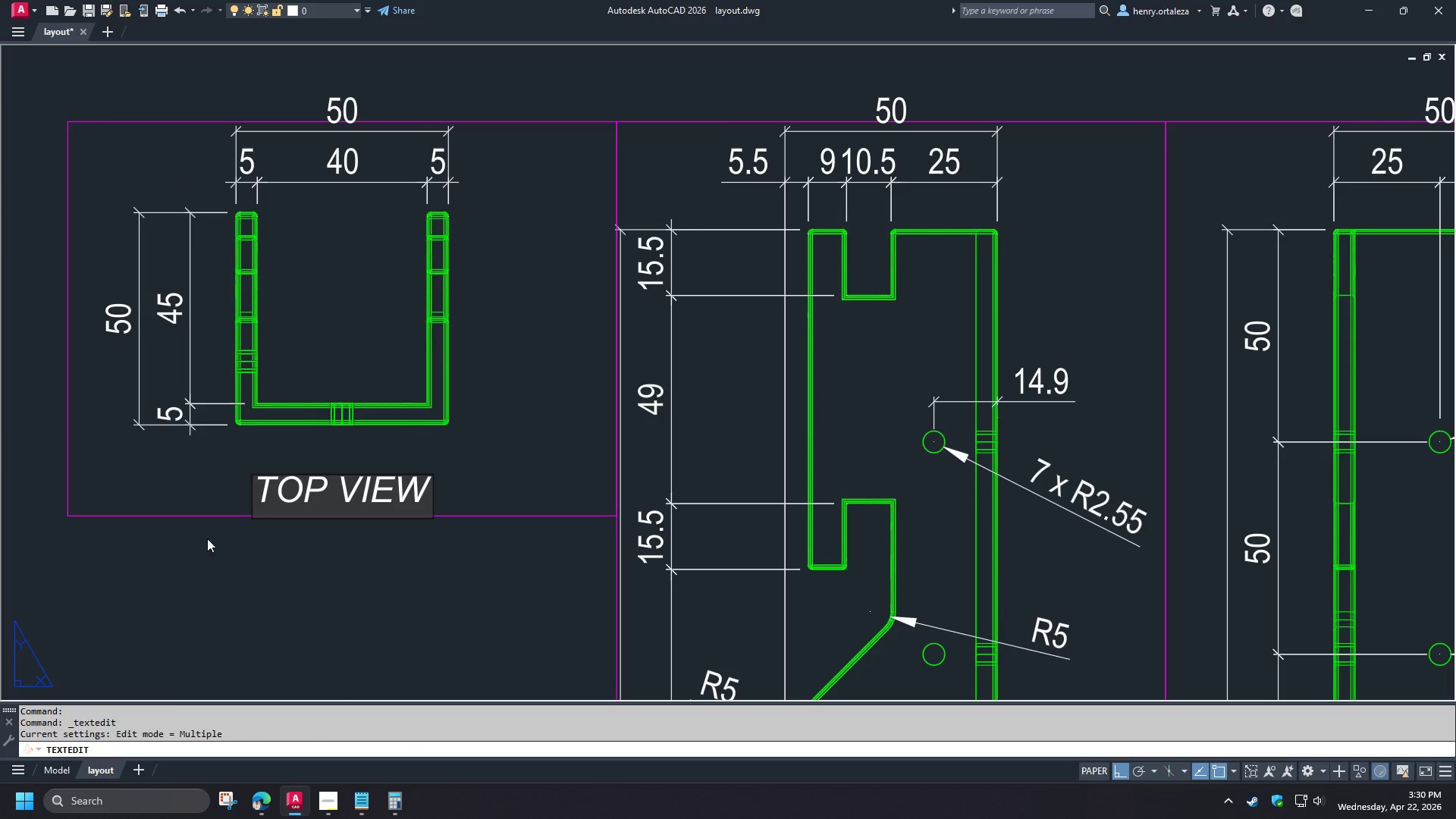 
left_click_drag(start_coordinate=[329, 567], to_coordinate=[334, 571])
 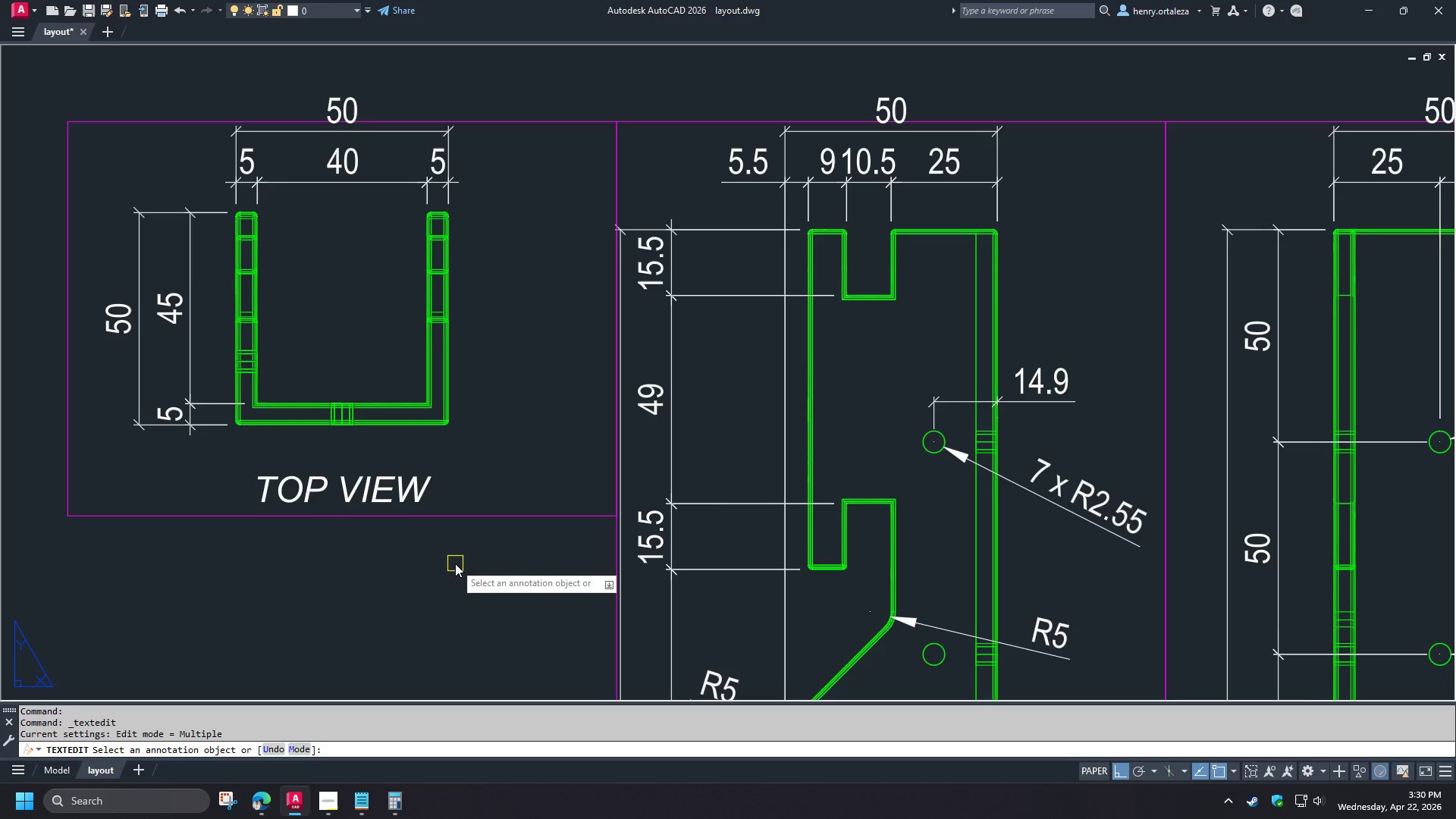 
key(Space)
 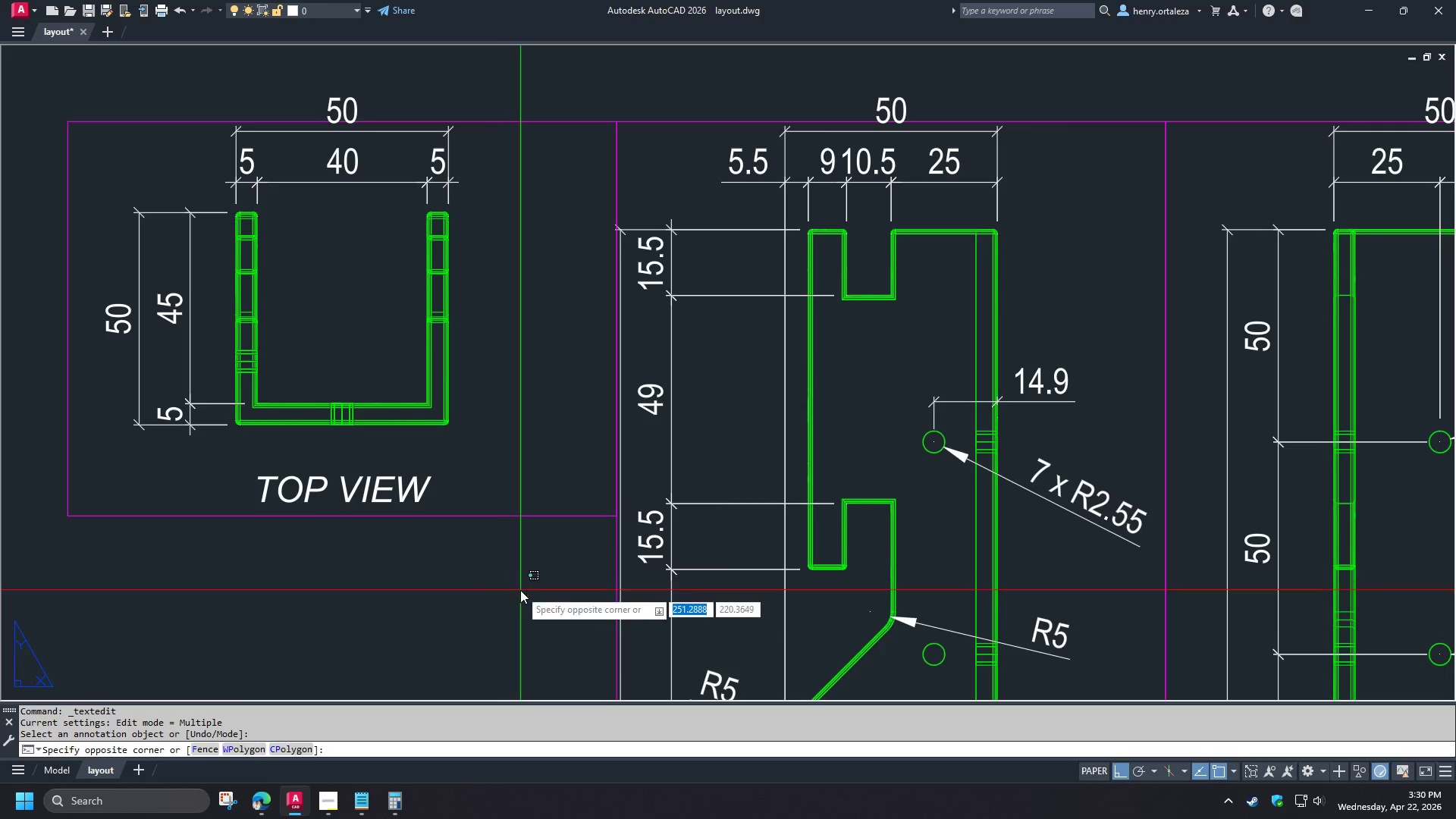 
left_click([96, 101])
 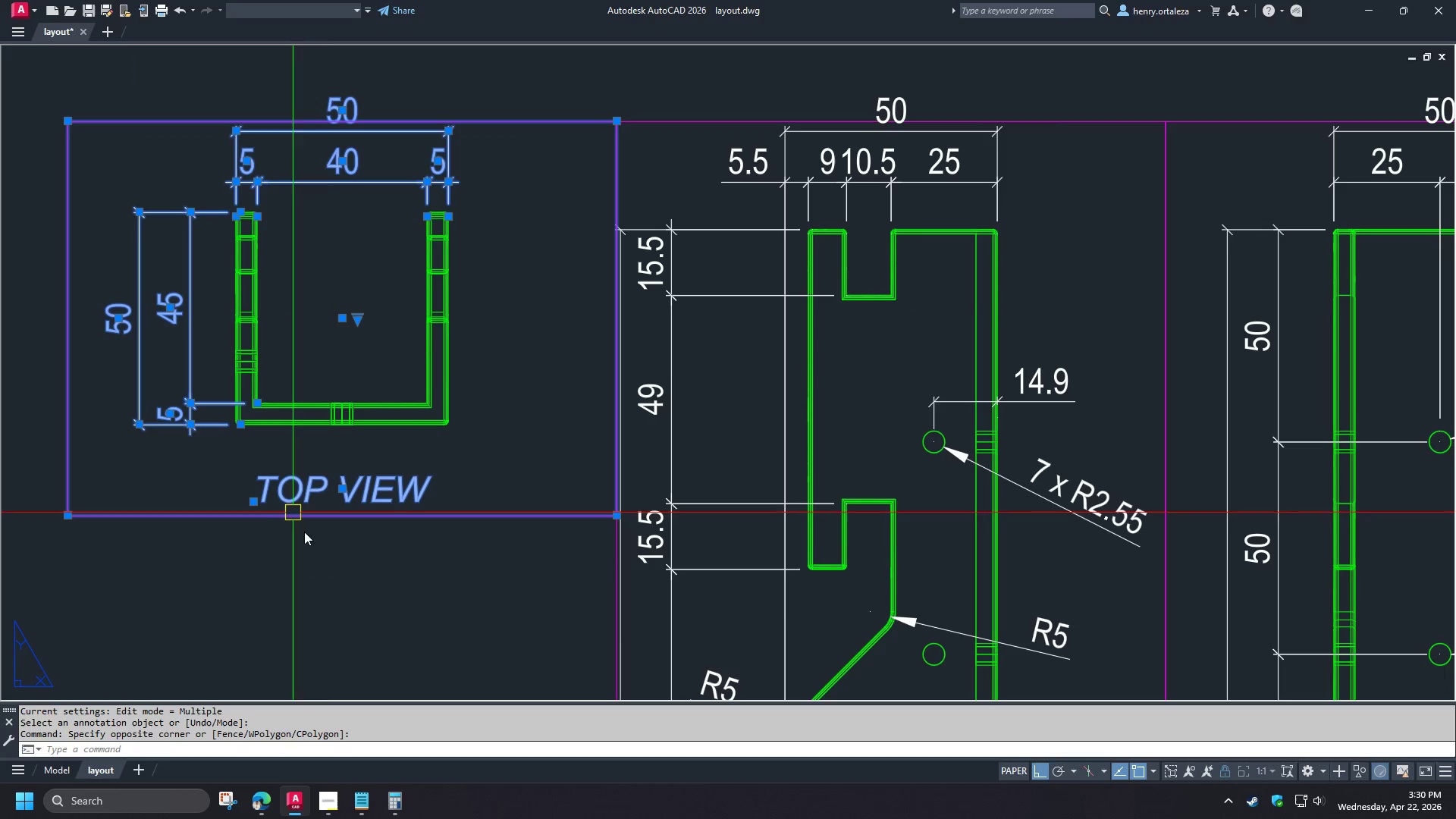 
key(M)
 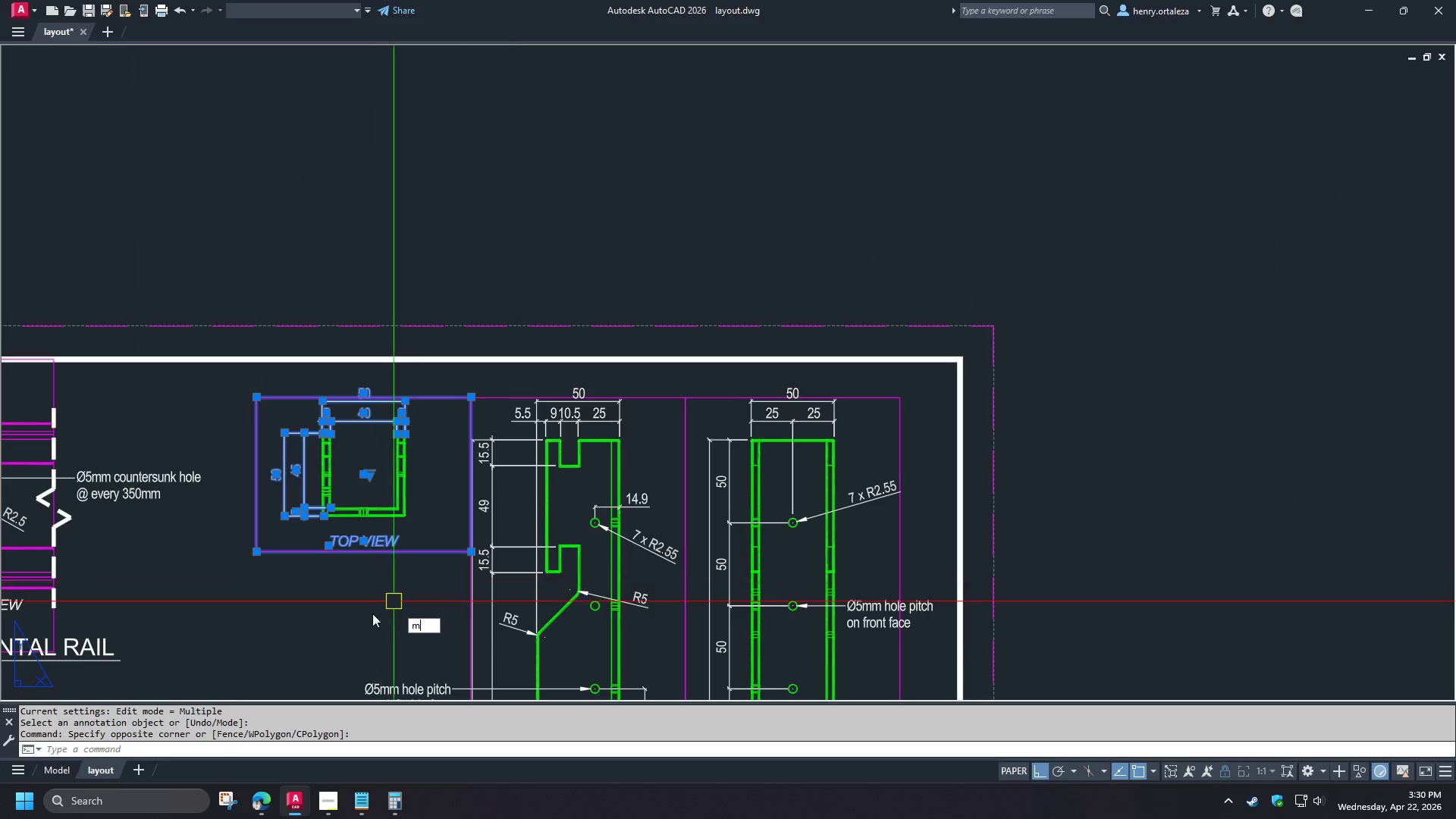 
key(Space)
 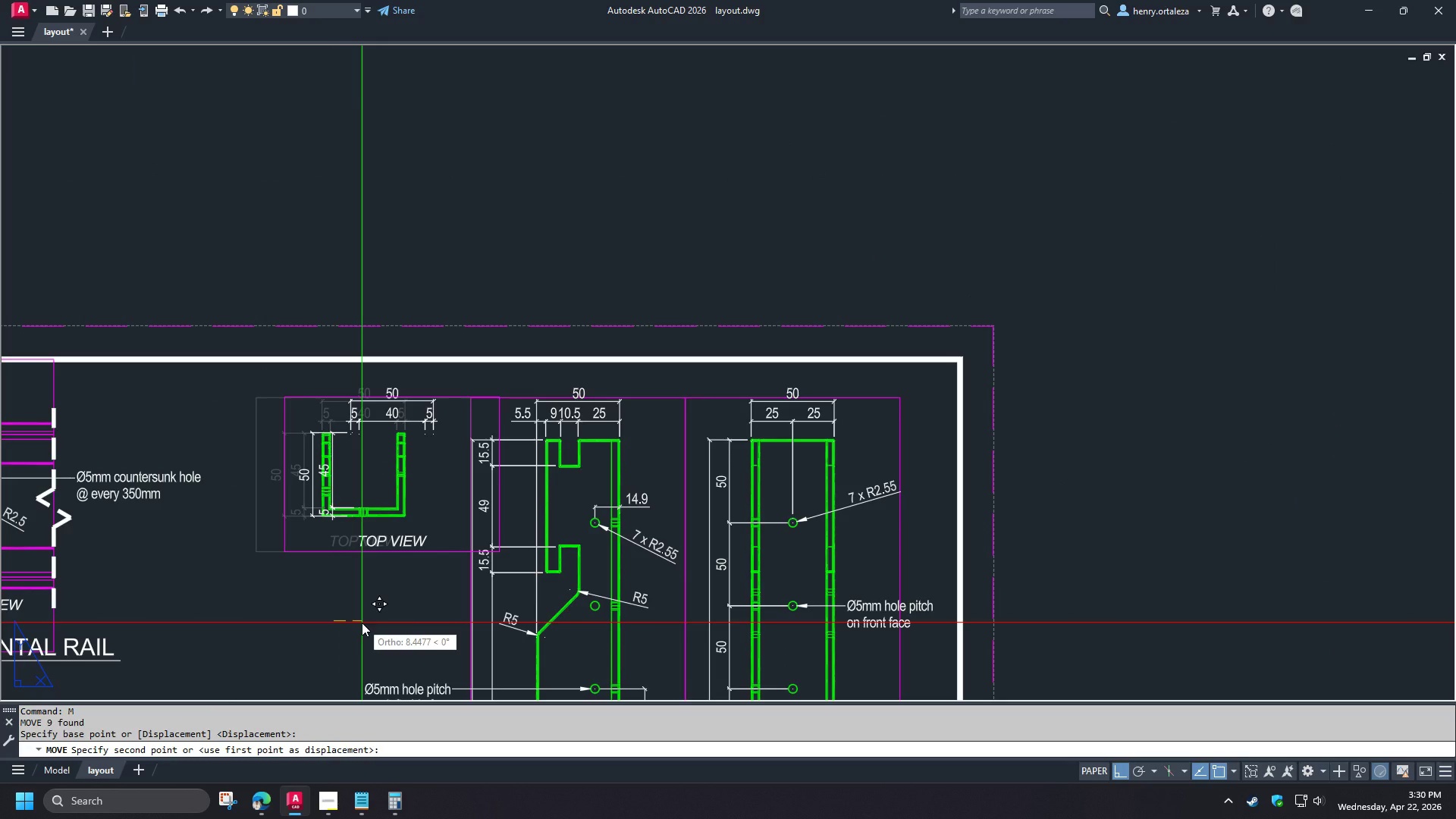 
left_click([362, 623])
 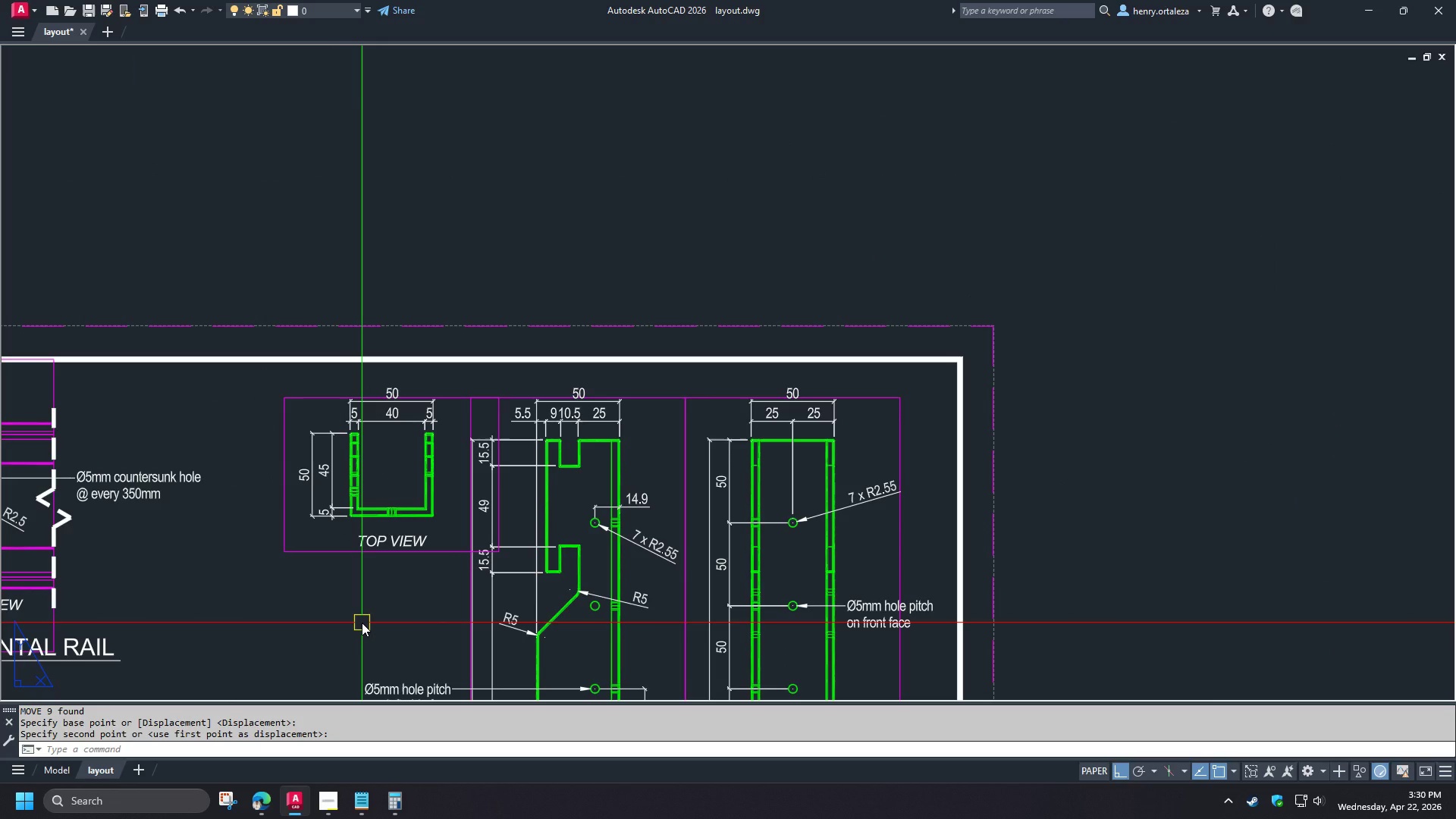 
type(pre )
 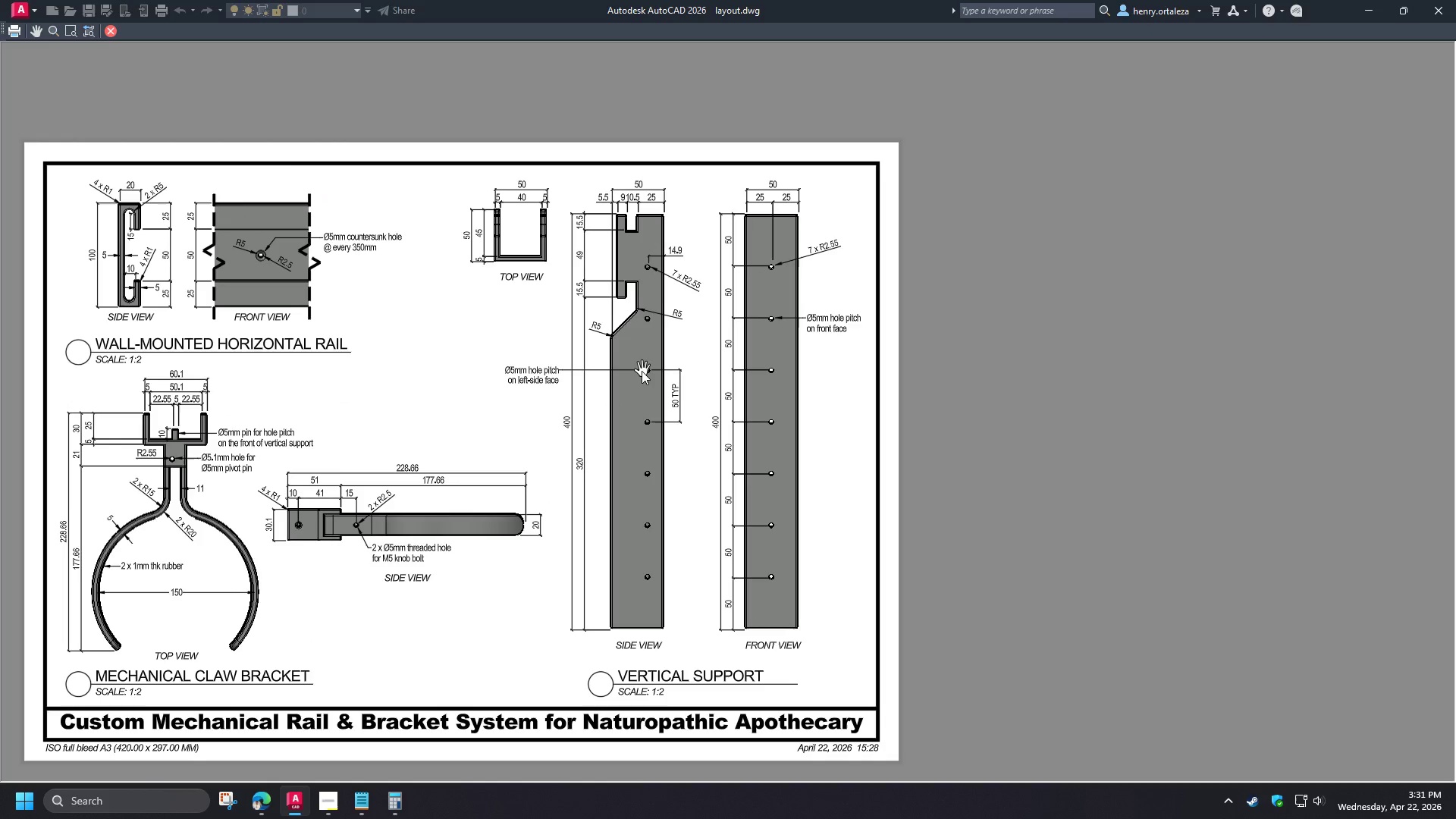 
scroll: coordinate [376, 574], scroll_direction: down, amount: 2.0
 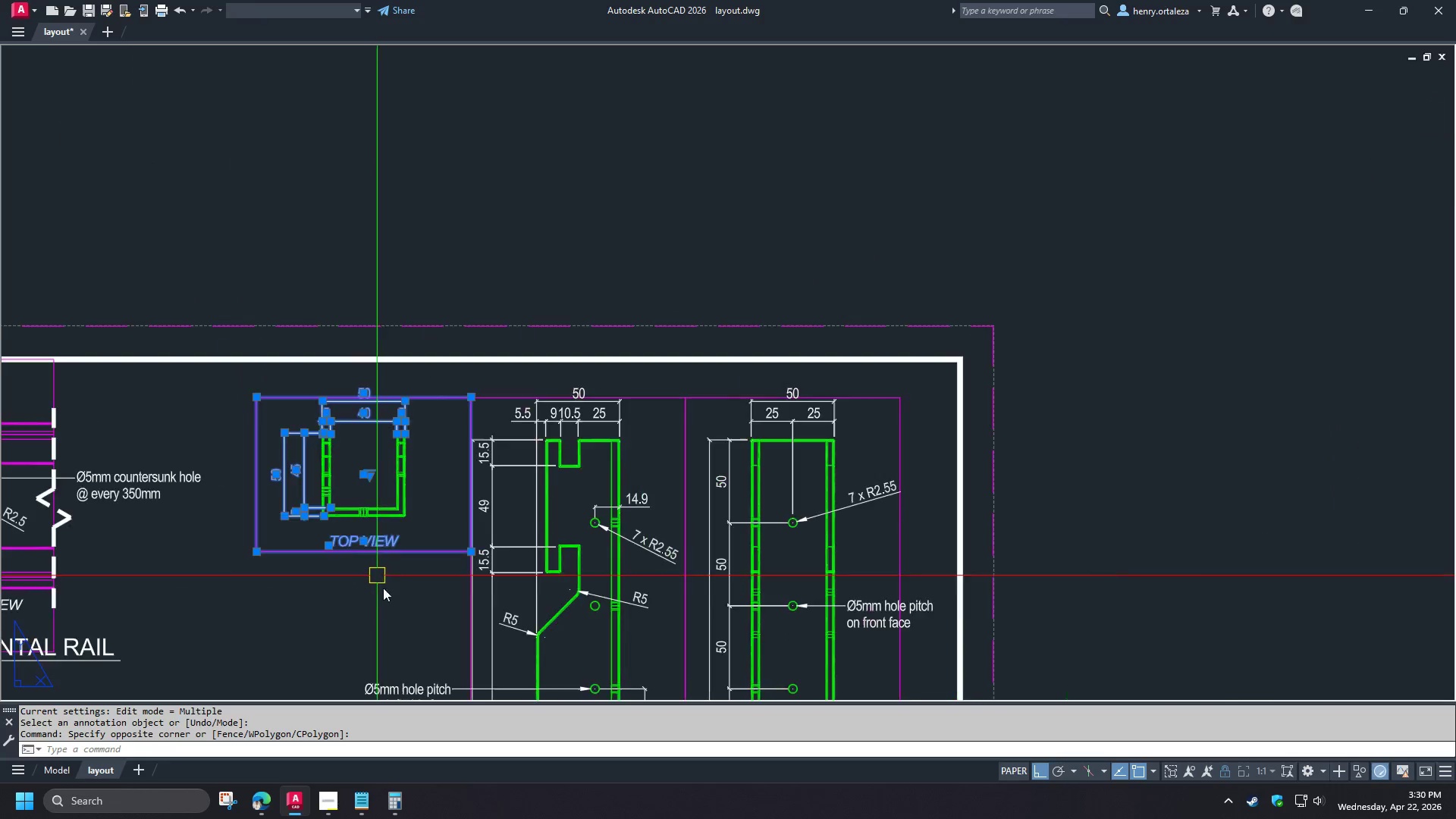 
key(Escape)
 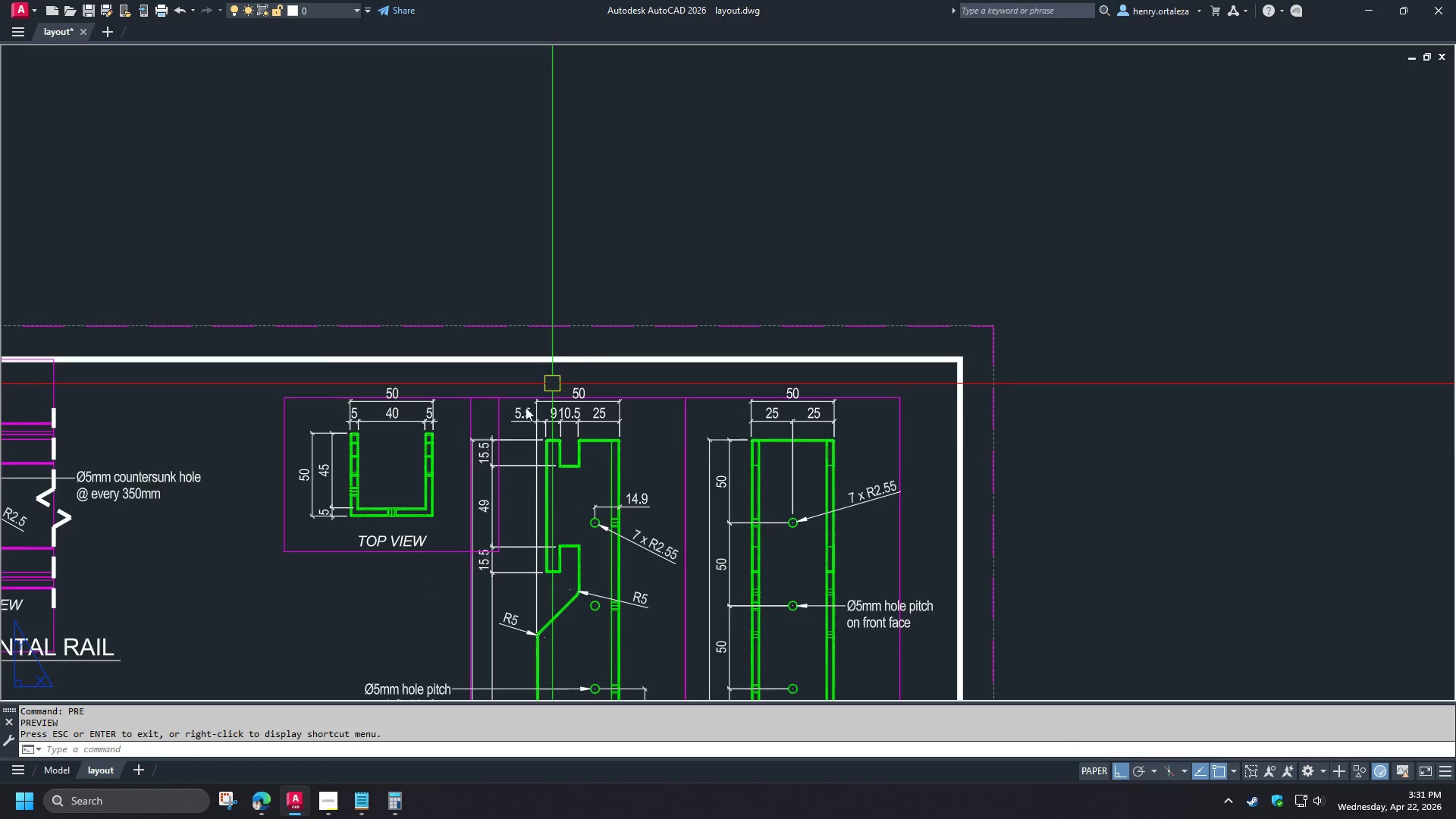 
type(xl h )
 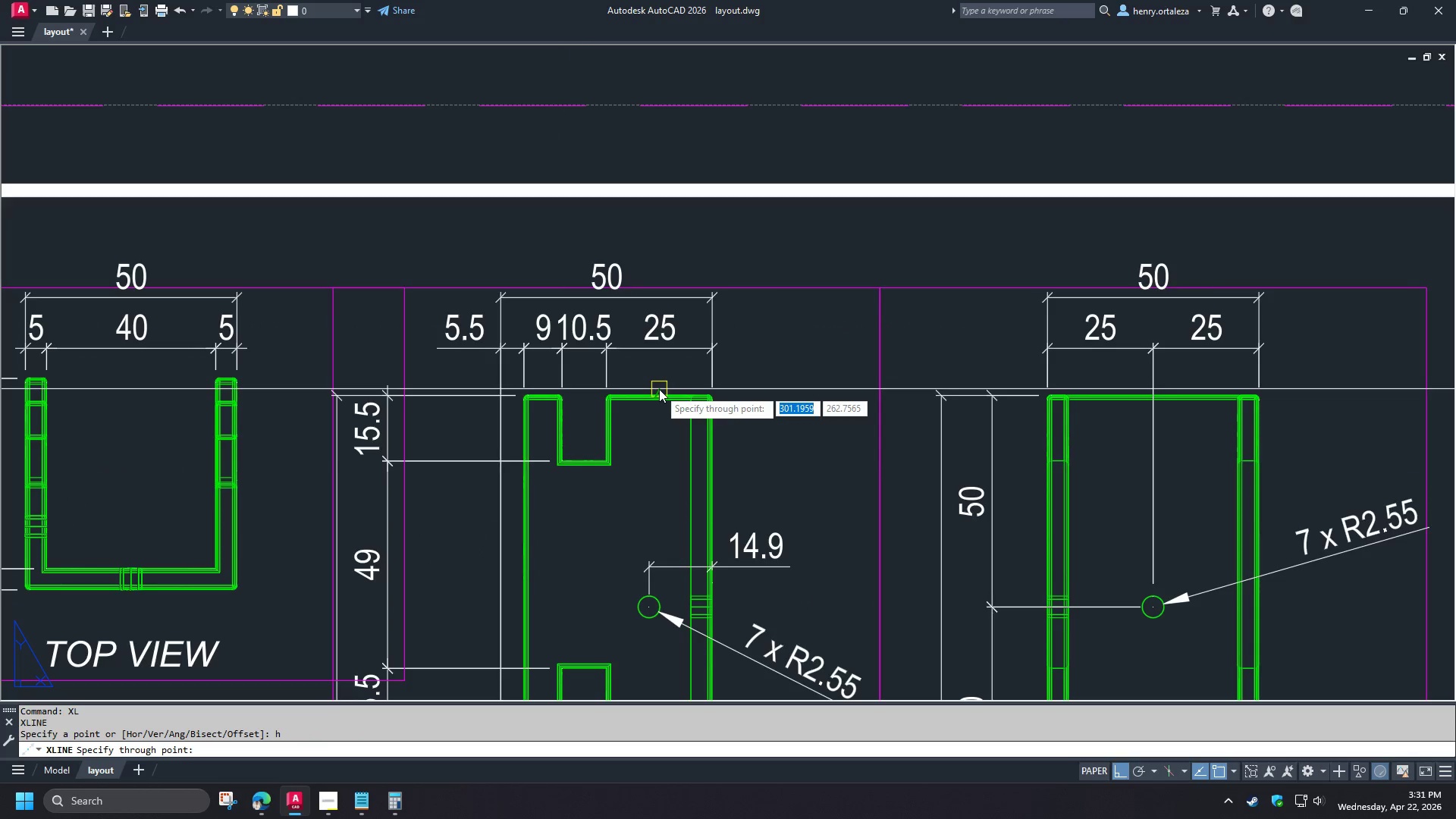 
left_click([659, 389])
 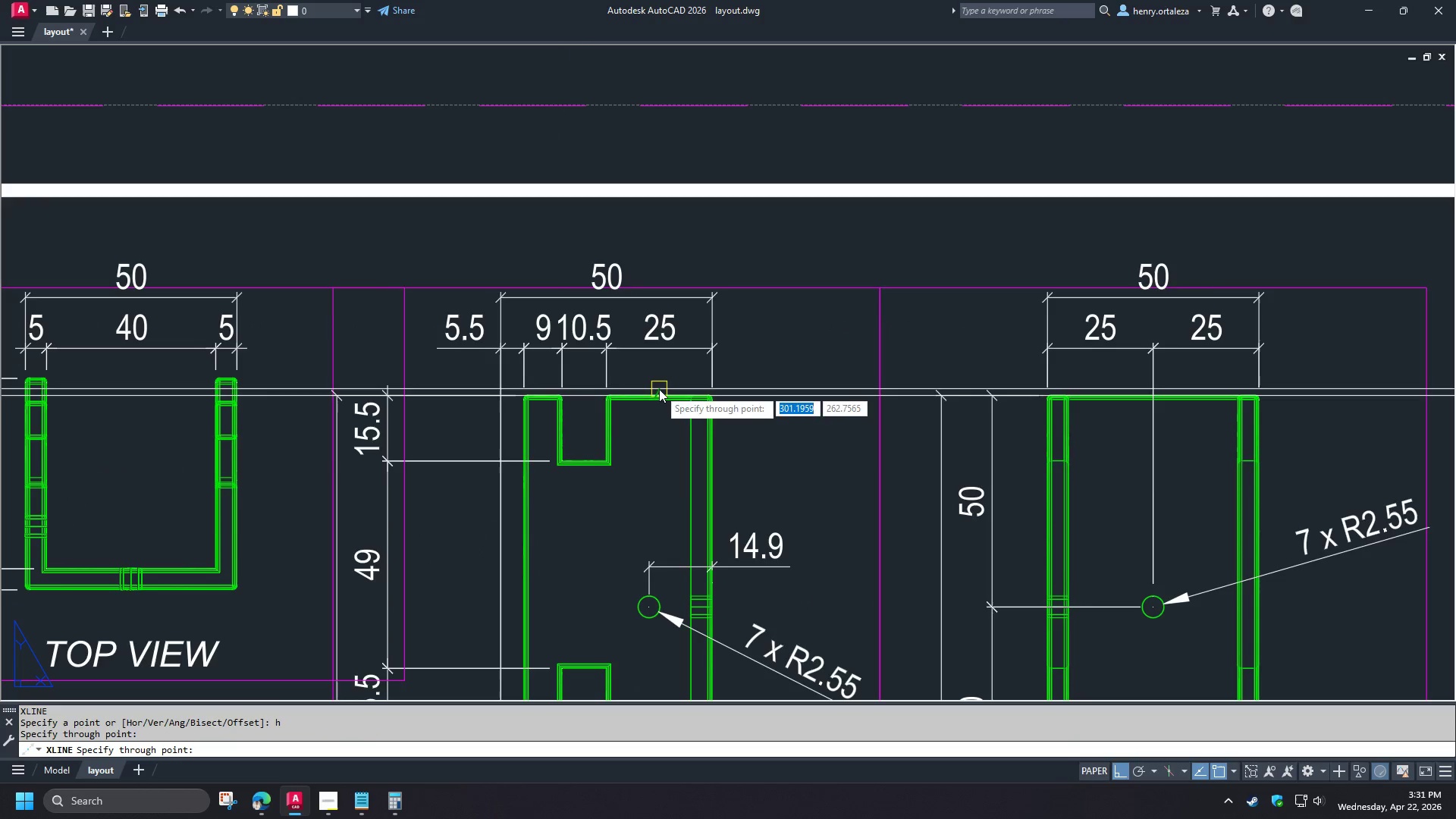 
key(Space)
 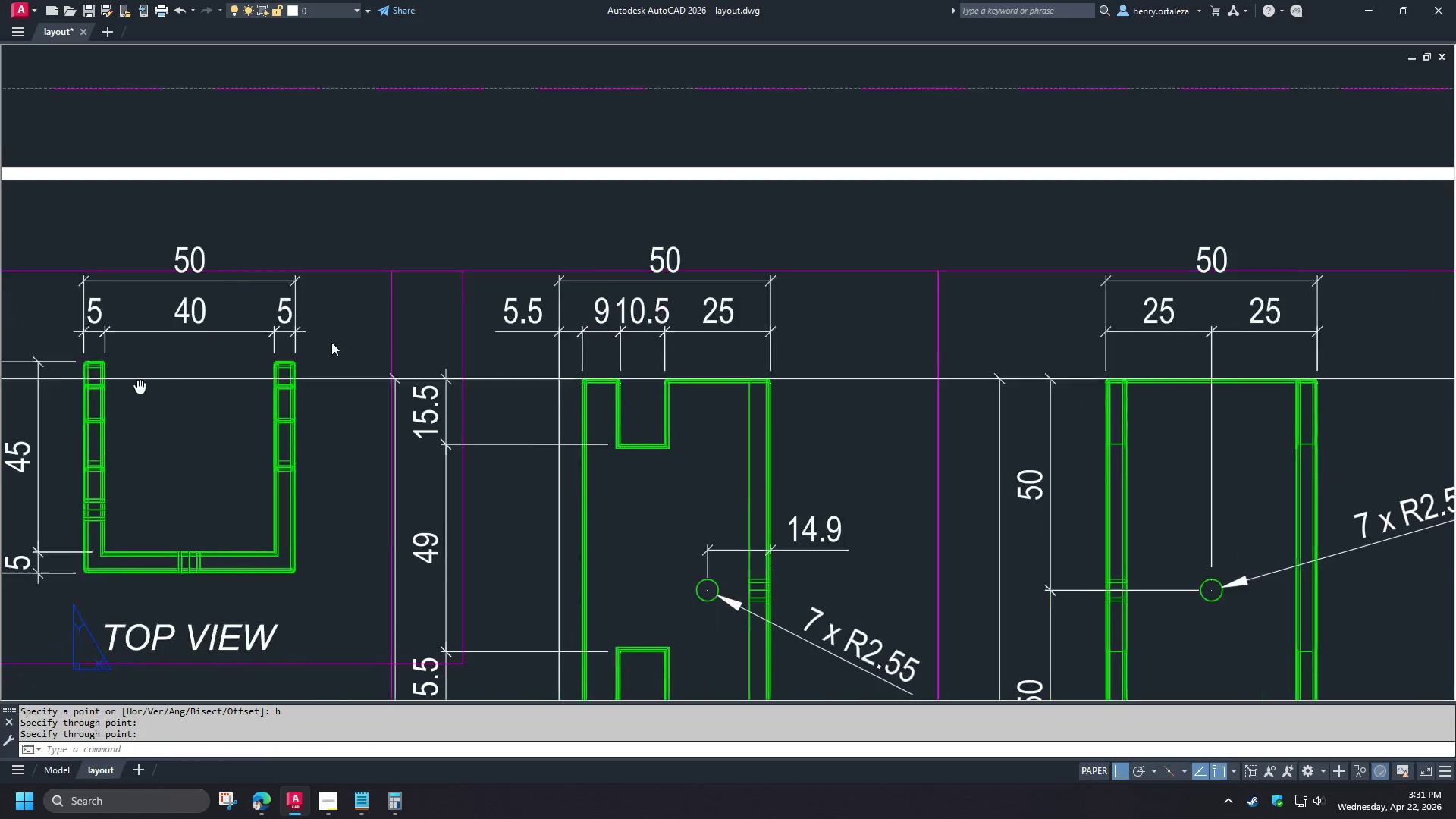 
scroll: coordinate [566, 191], scroll_direction: up, amount: 2.0
 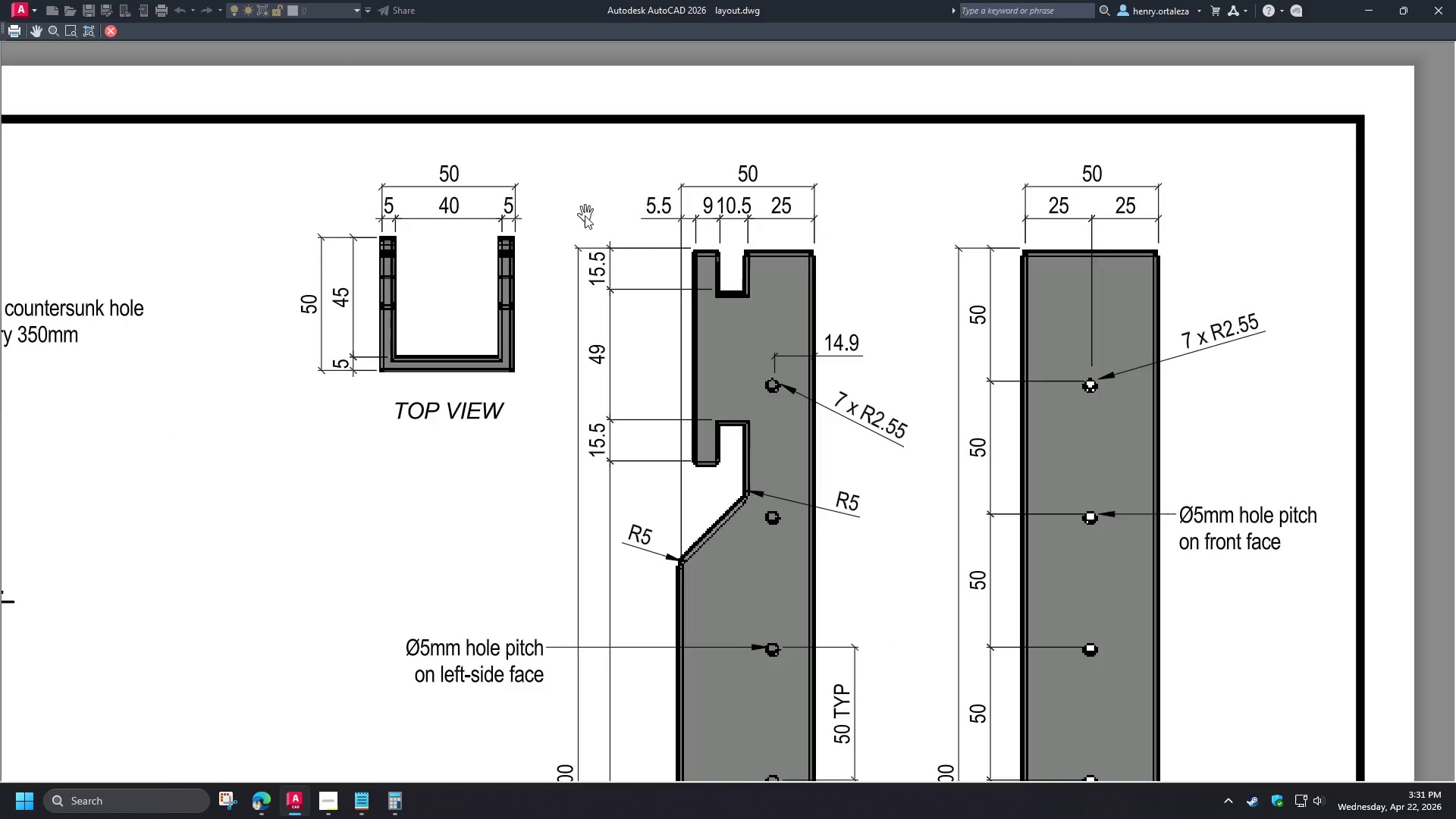 
left_click_drag(start_coordinate=[200, 237], to_coordinate=[208, 240])
 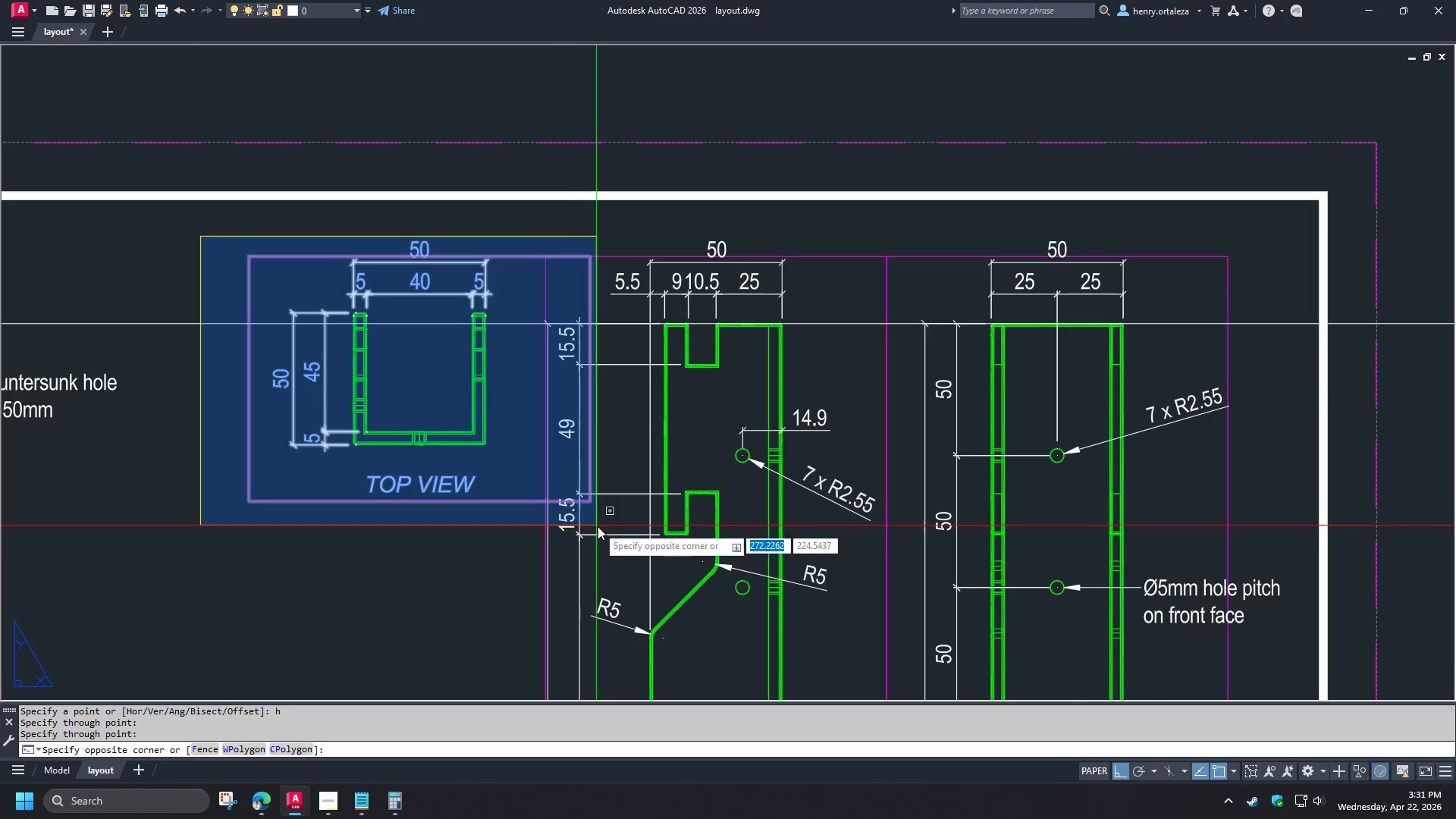 
left_click([599, 526])
 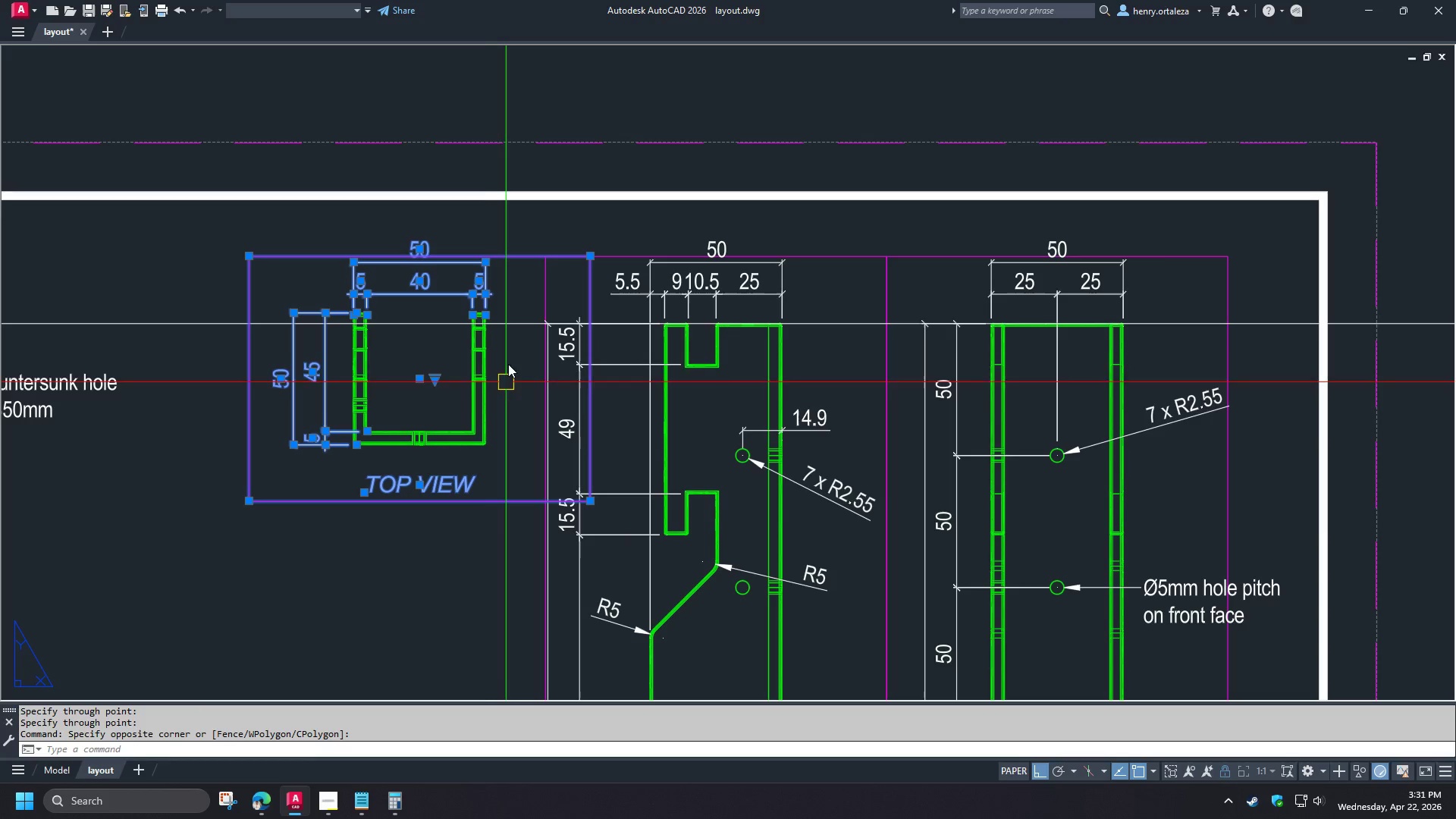 
scroll: coordinate [557, 469], scroll_direction: up, amount: 2.0
 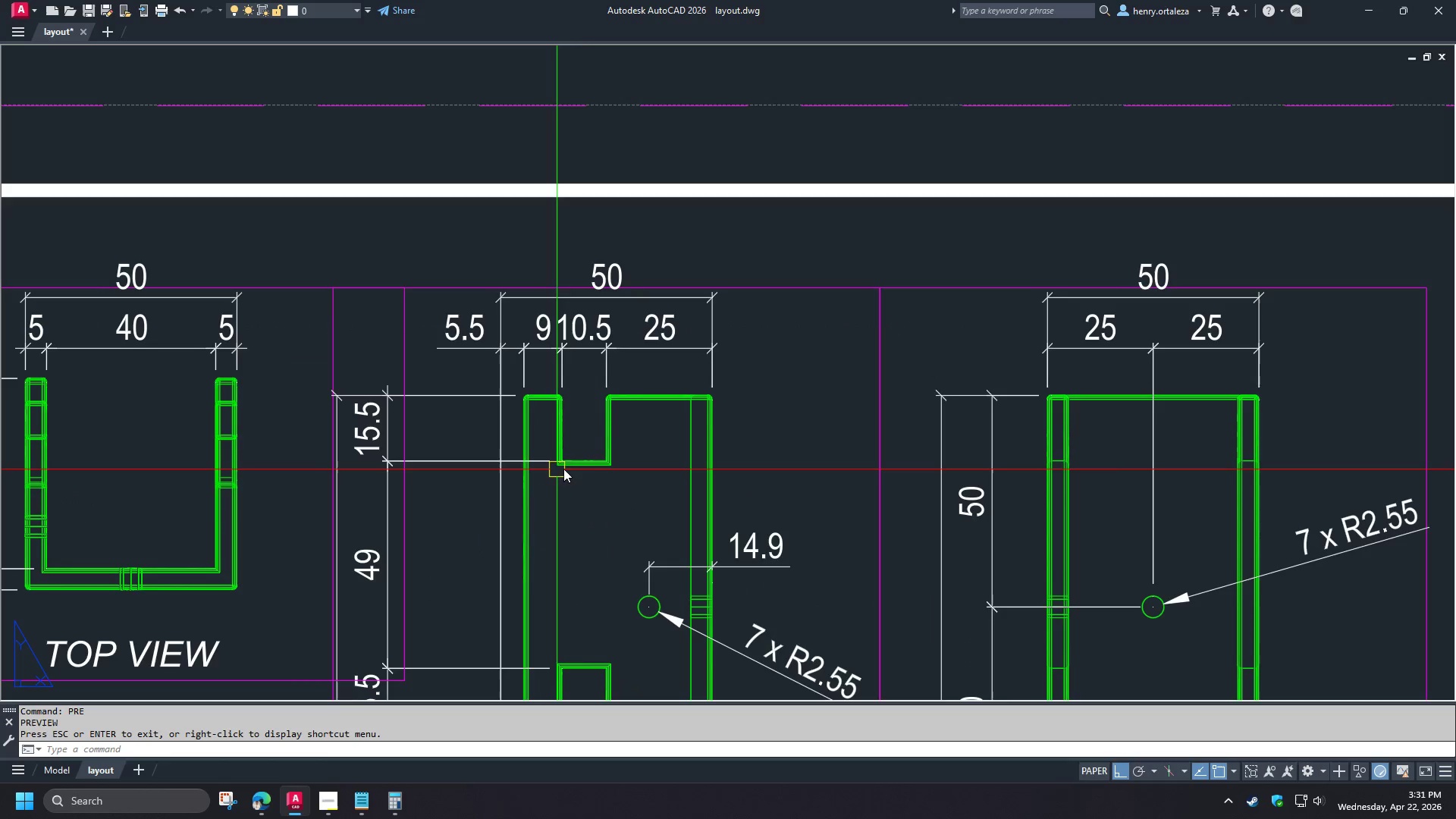 
key(M)
 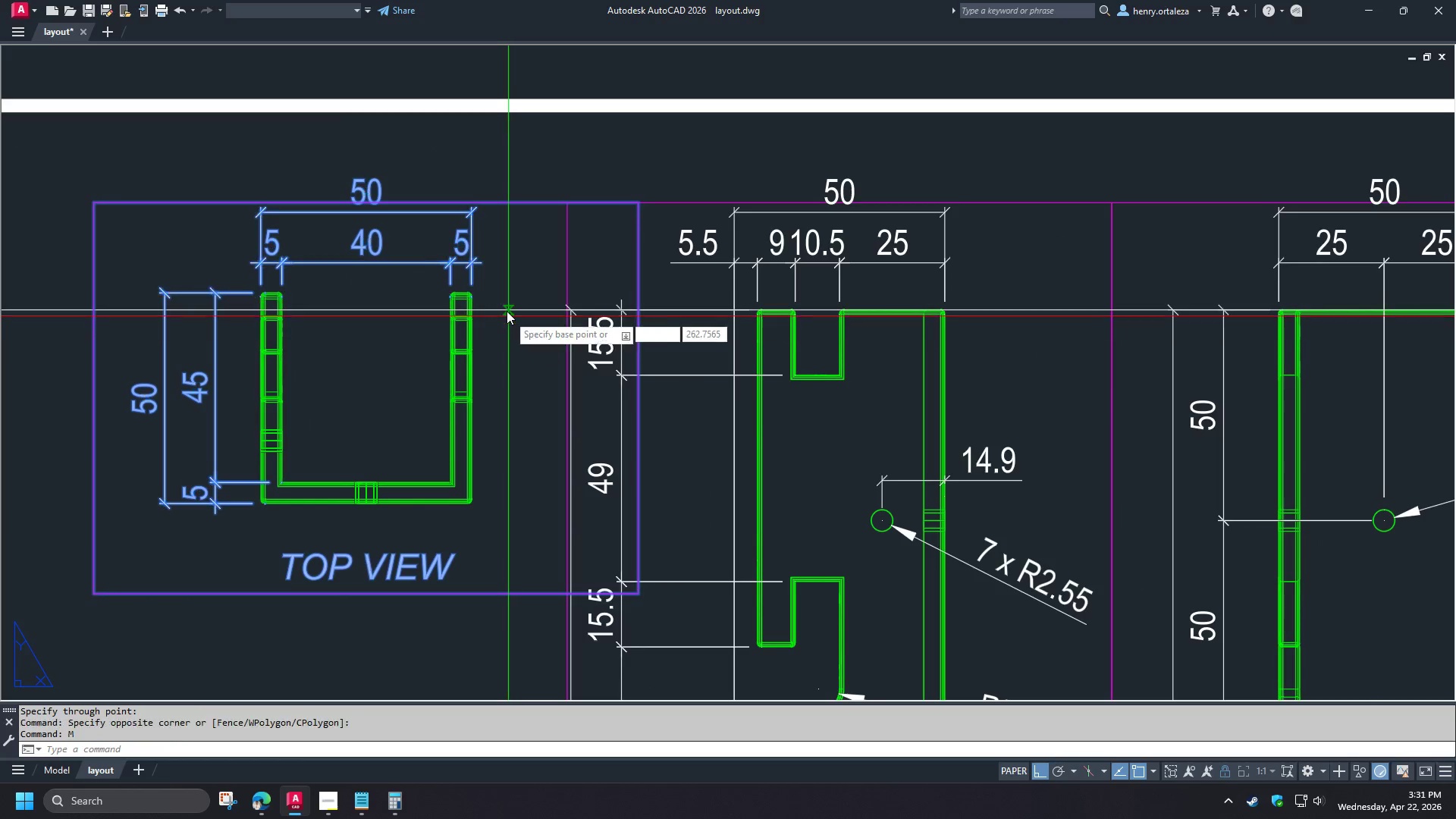 
key(Space)
 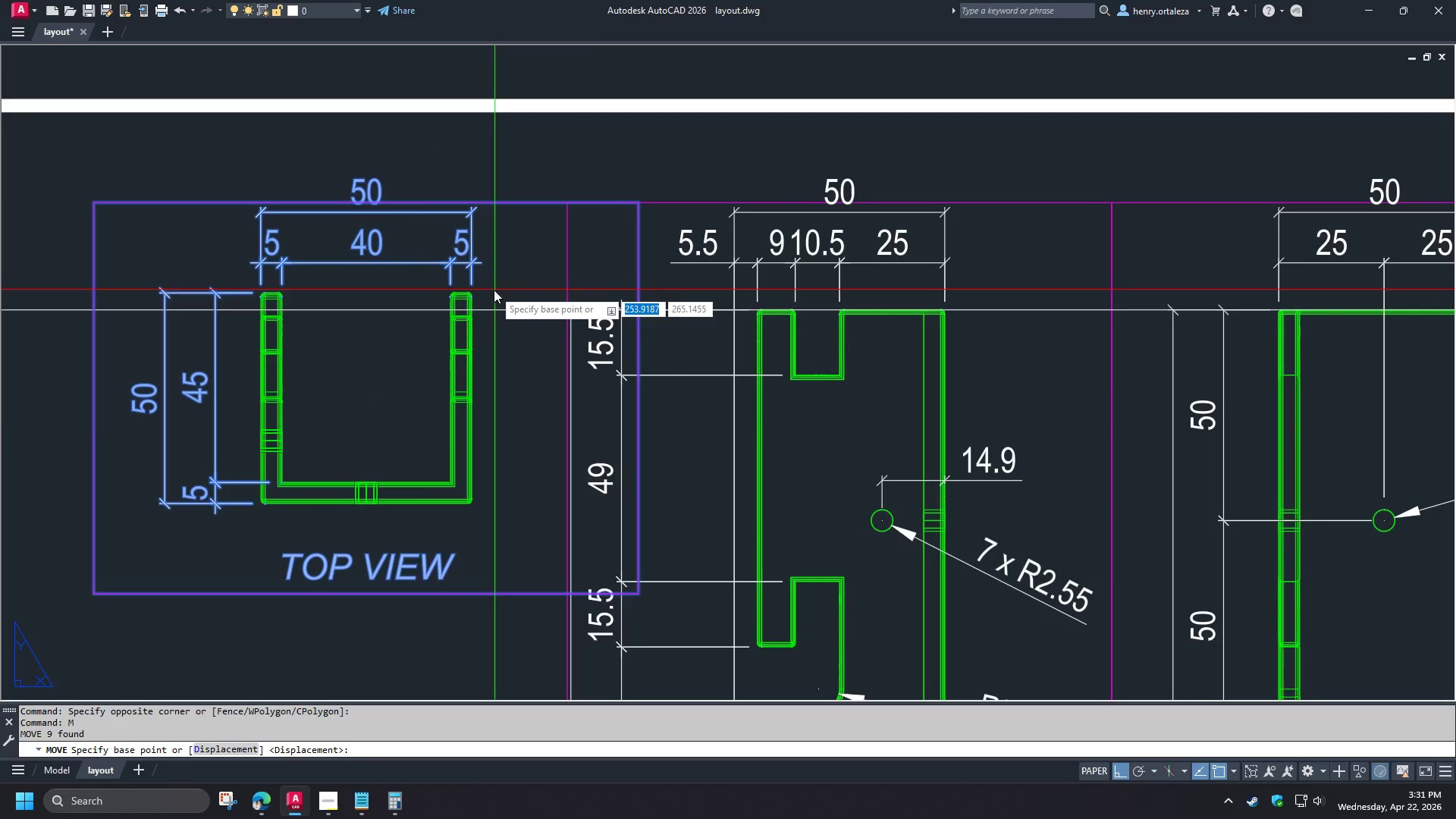 
scroll: coordinate [328, 313], scroll_direction: down, amount: 1.0
 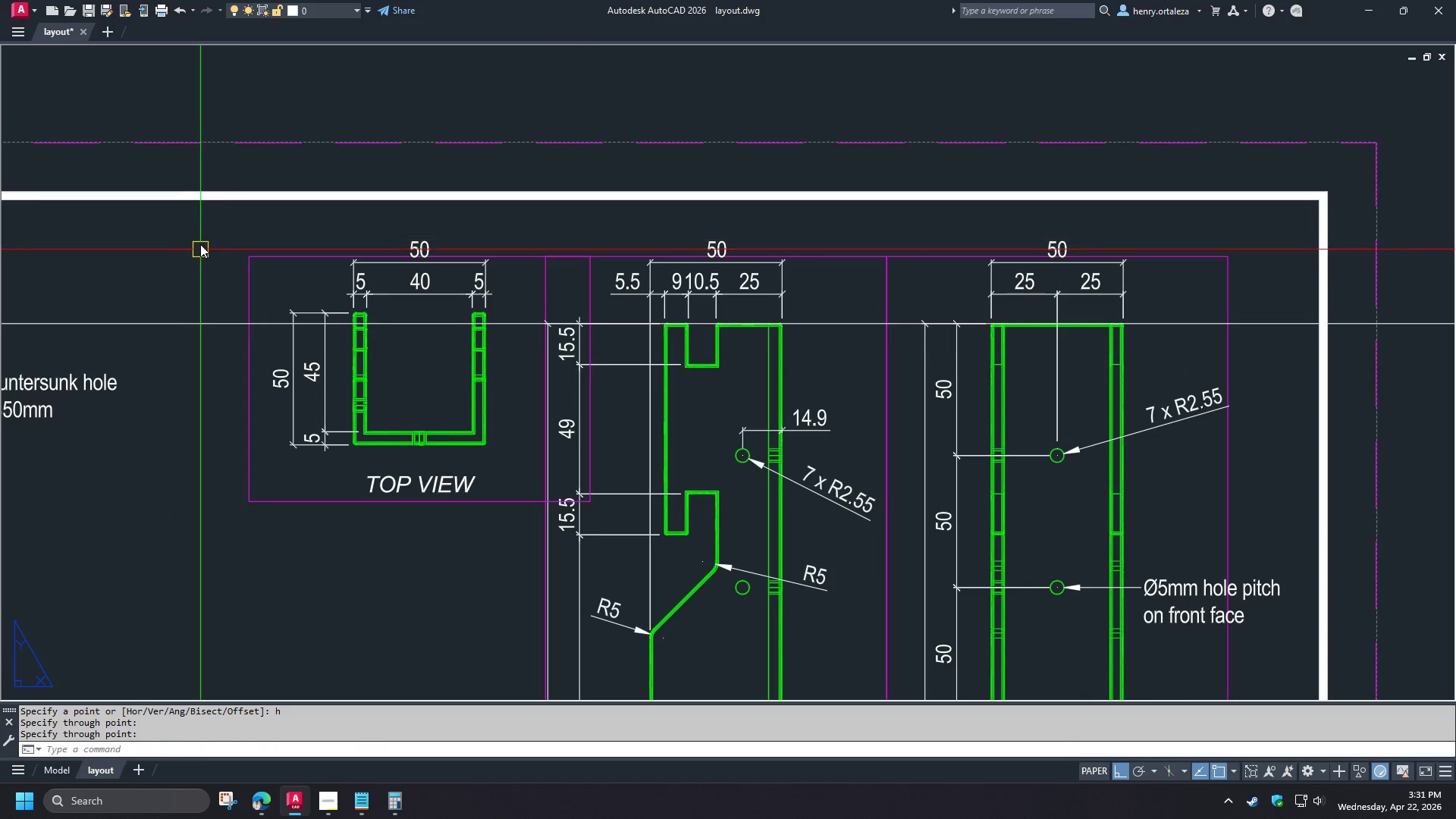 
left_click([414, 297])
 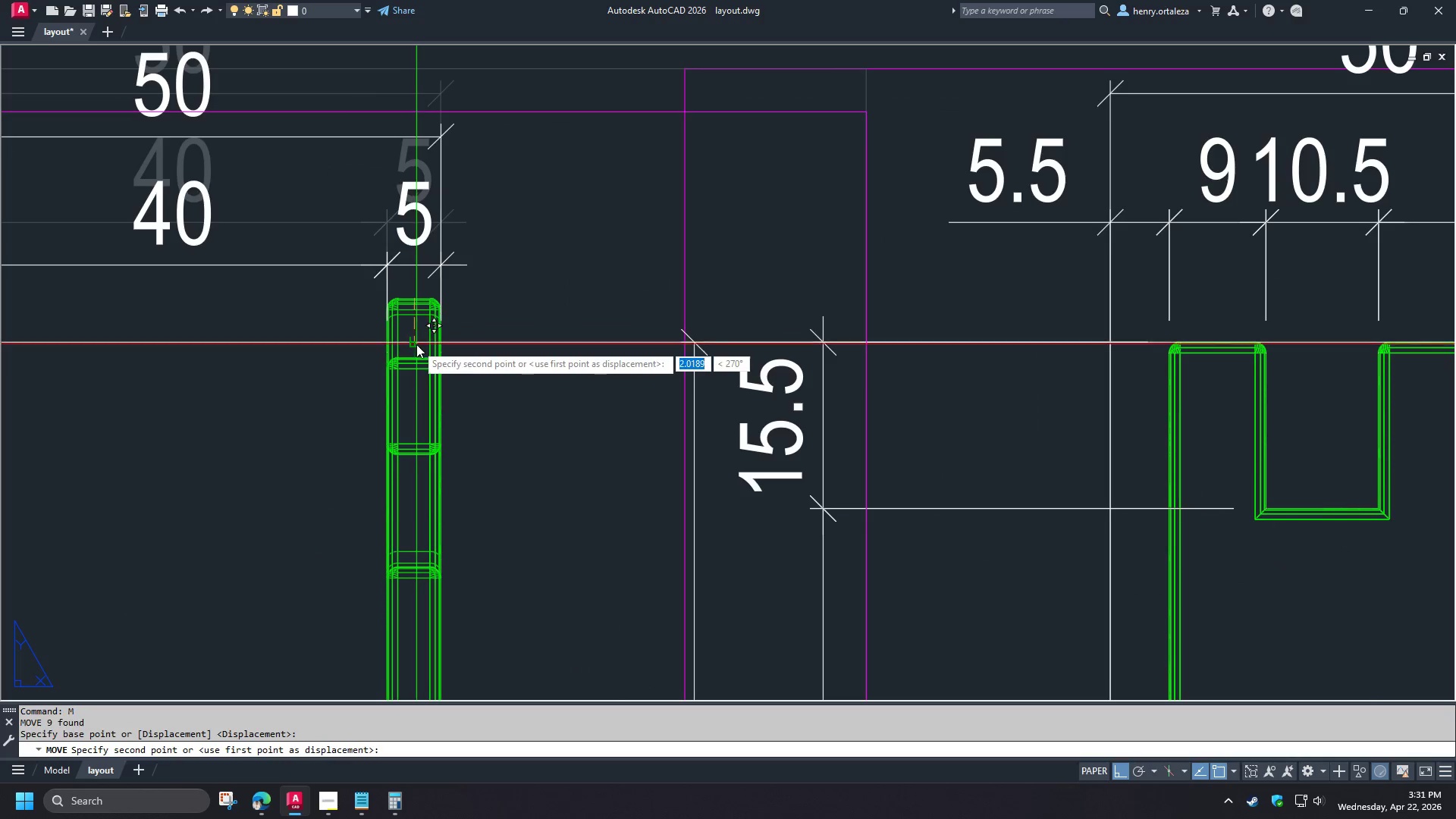 
left_click([416, 344])
 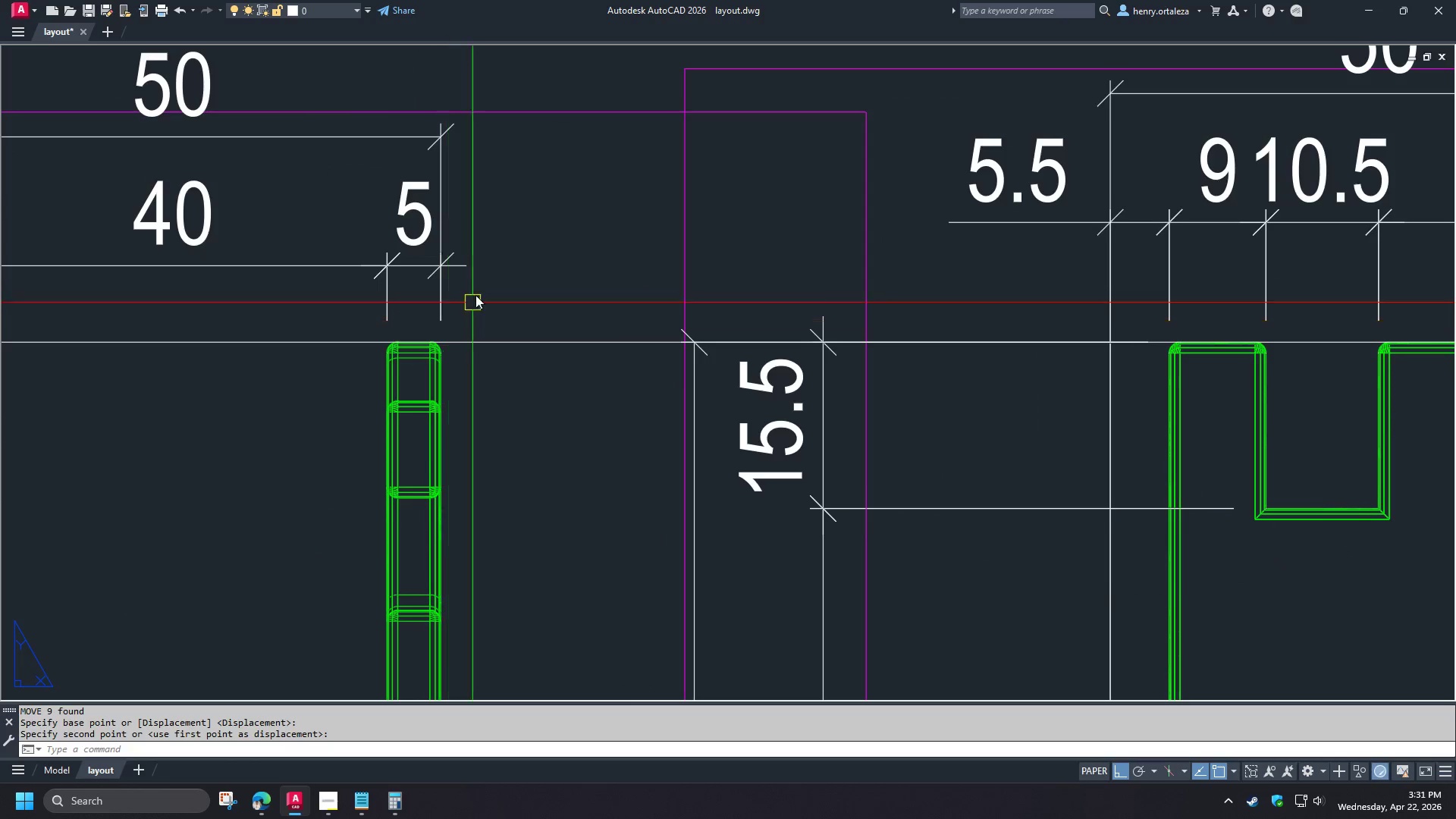 
left_click([494, 301])
 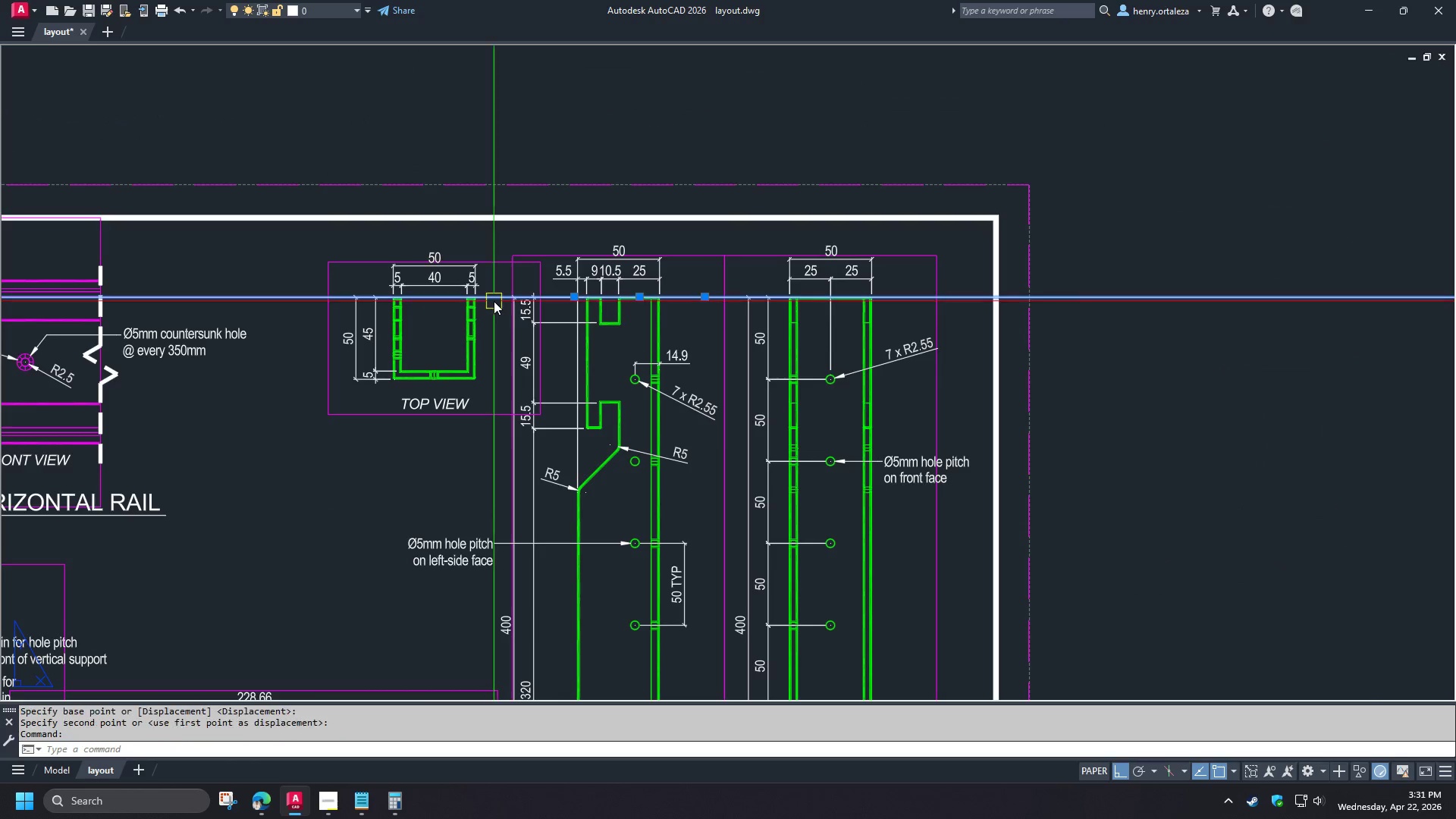 
key(E)
 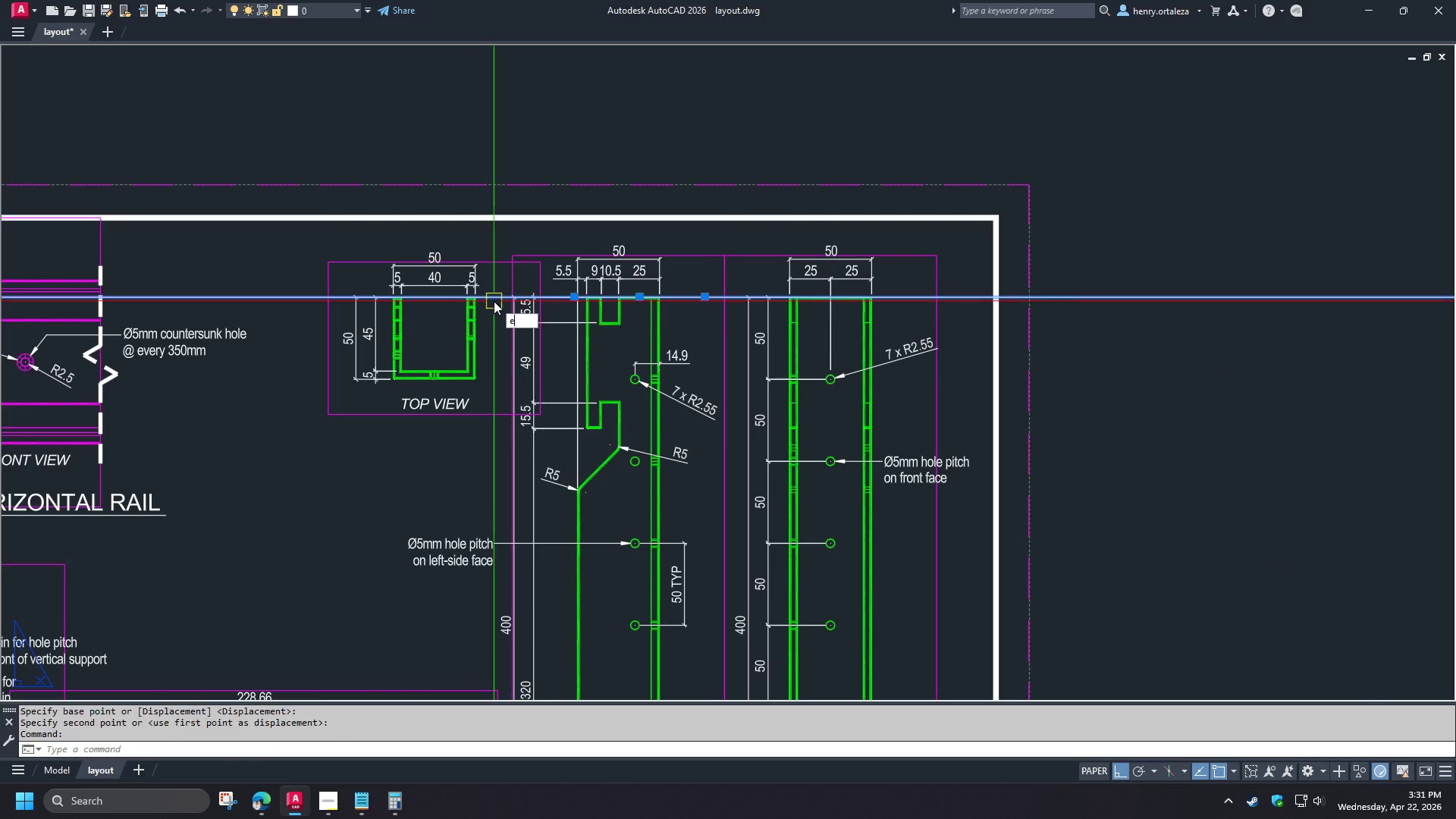 
key(Space)
 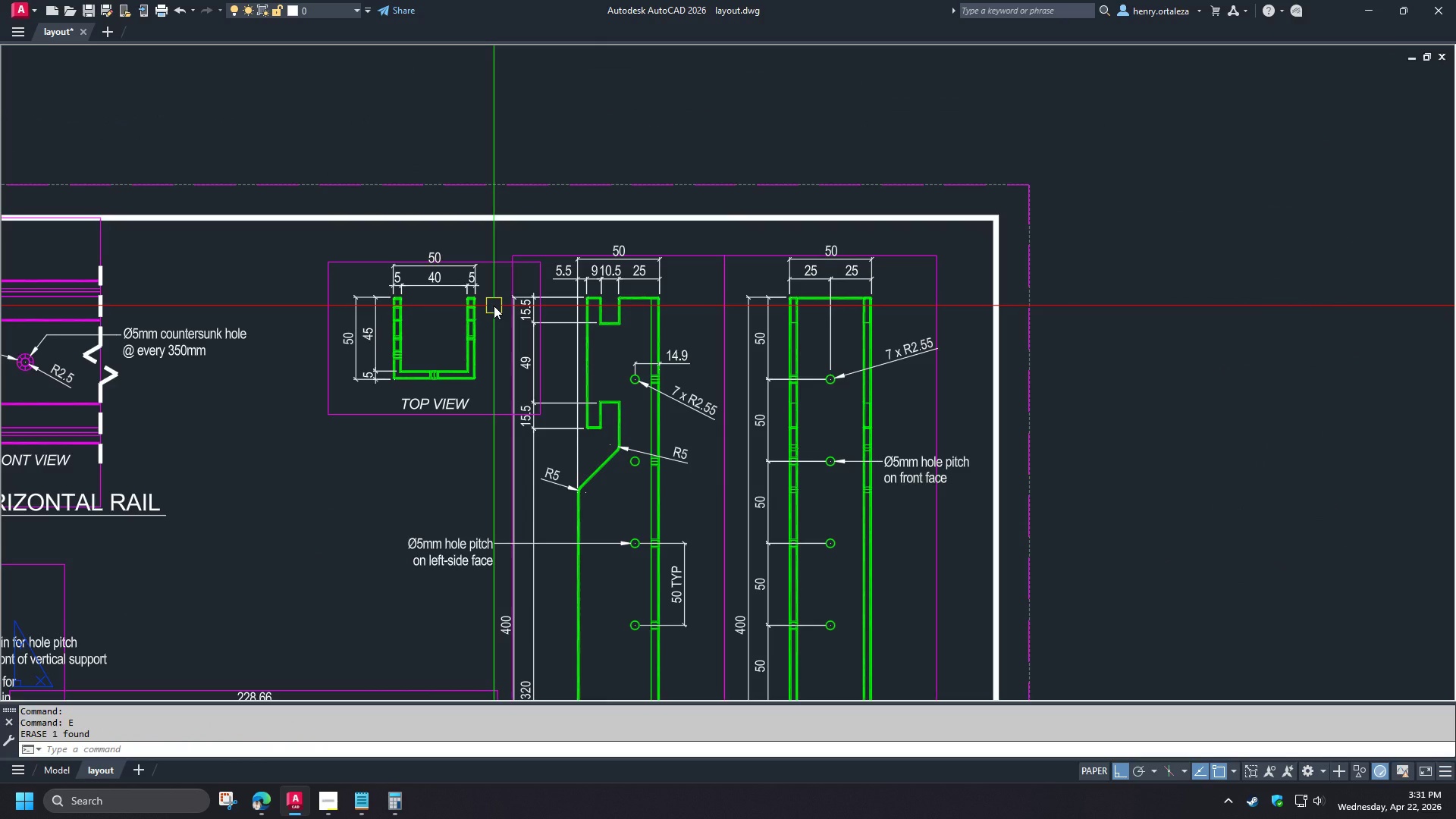 
scroll: coordinate [505, 345], scroll_direction: up, amount: 1.0
 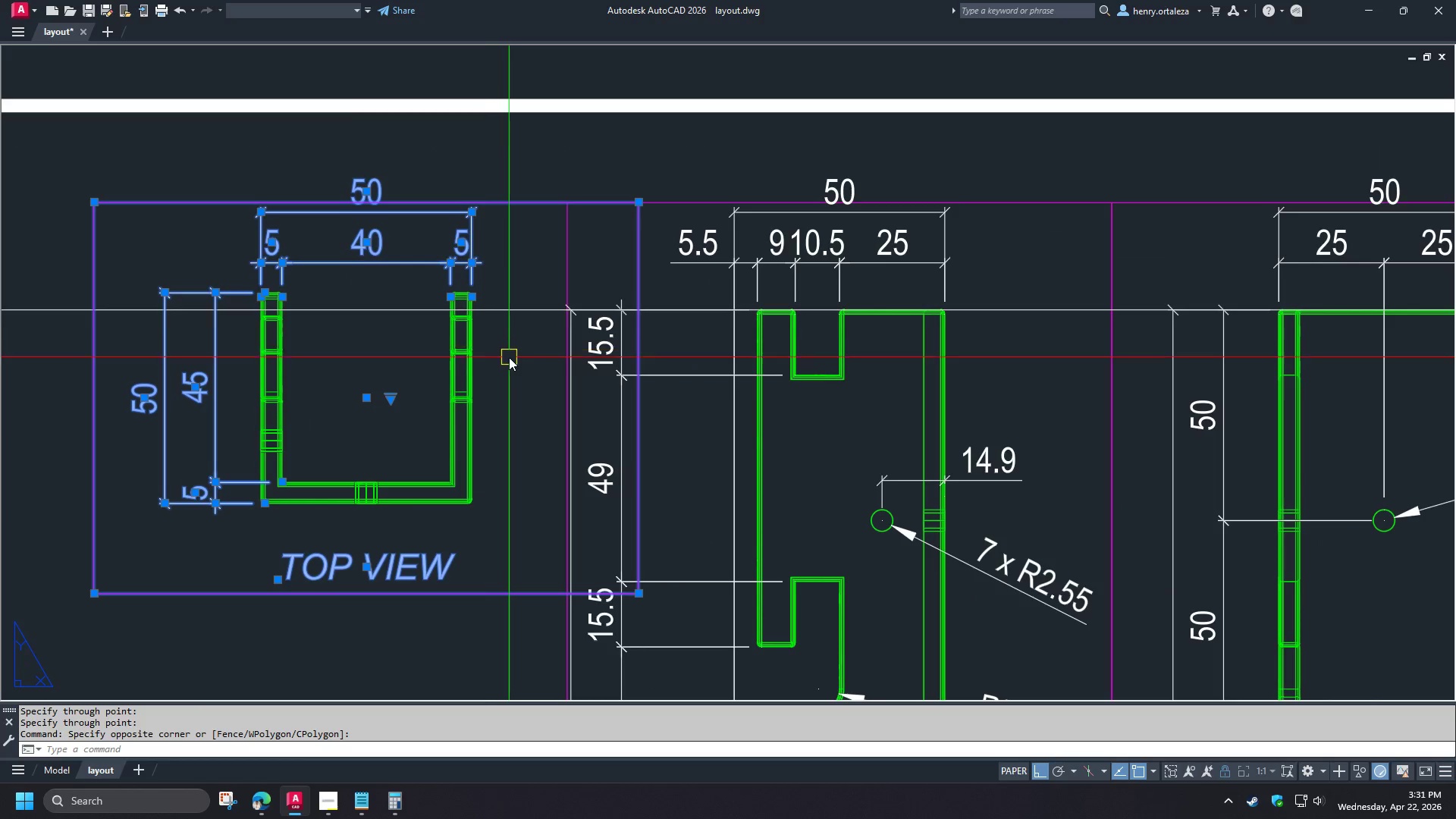 
type(pre )
 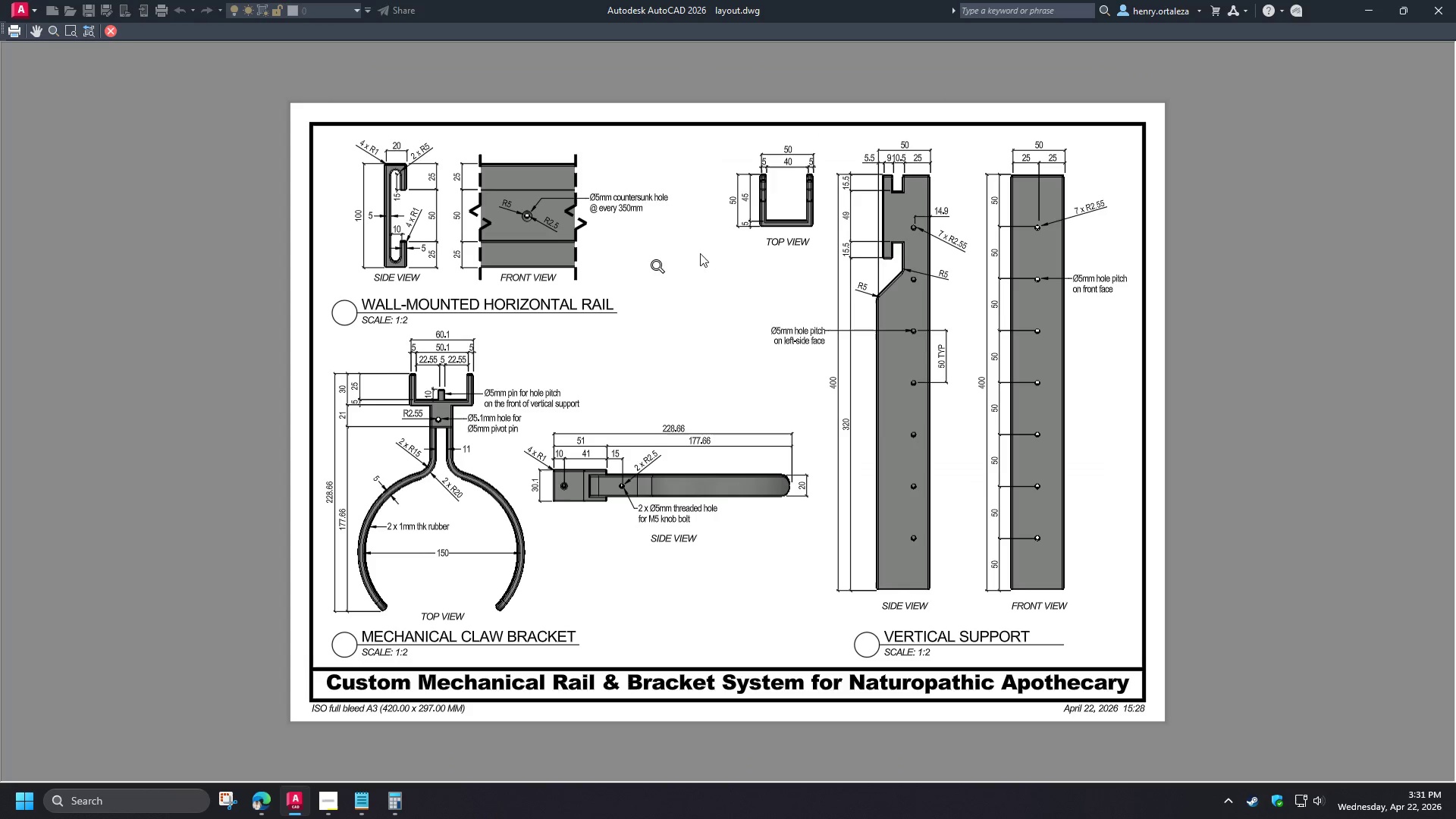 
scroll: coordinate [485, 287], scroll_direction: up, amount: 2.0
 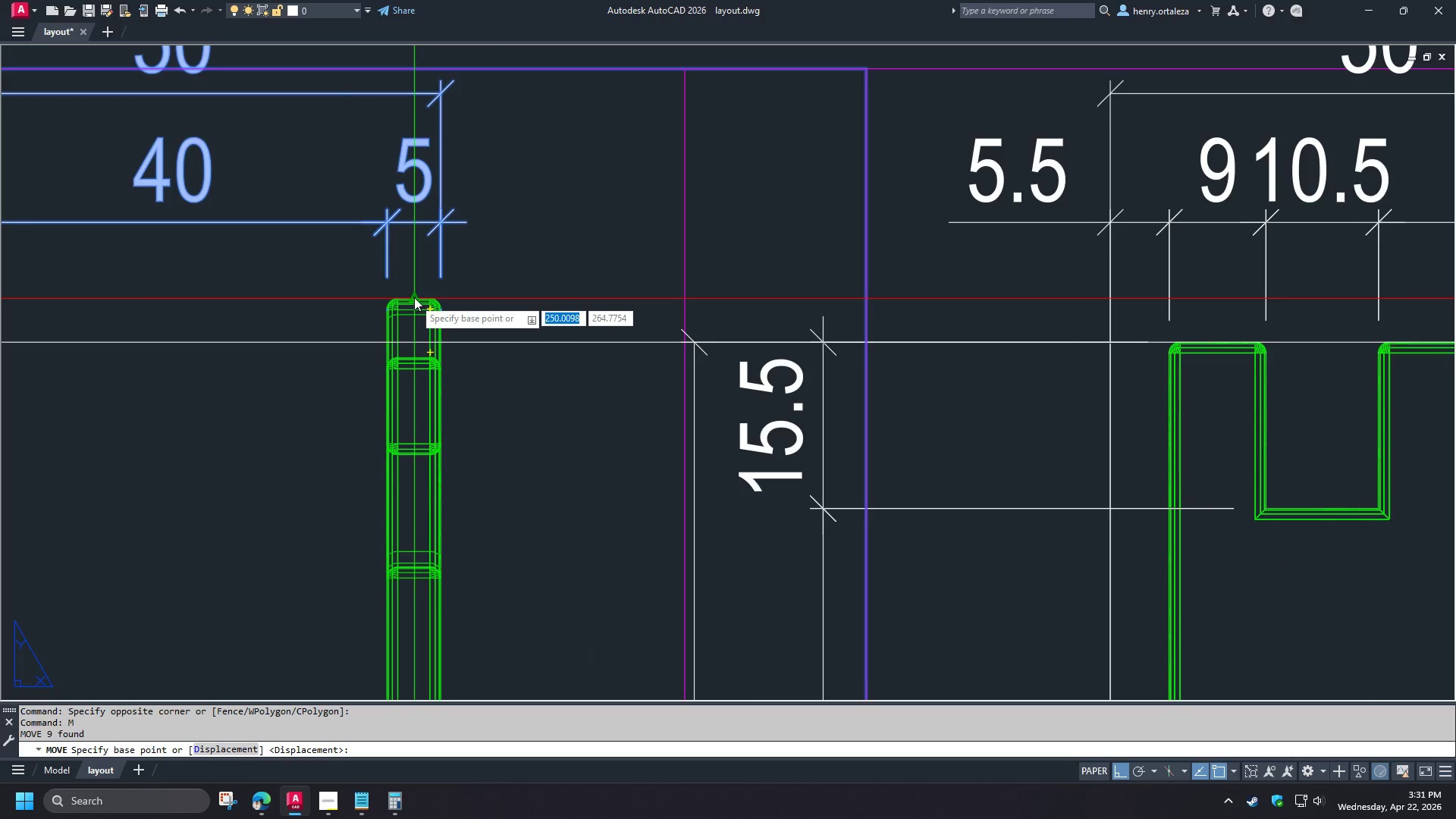 
key(Escape)
 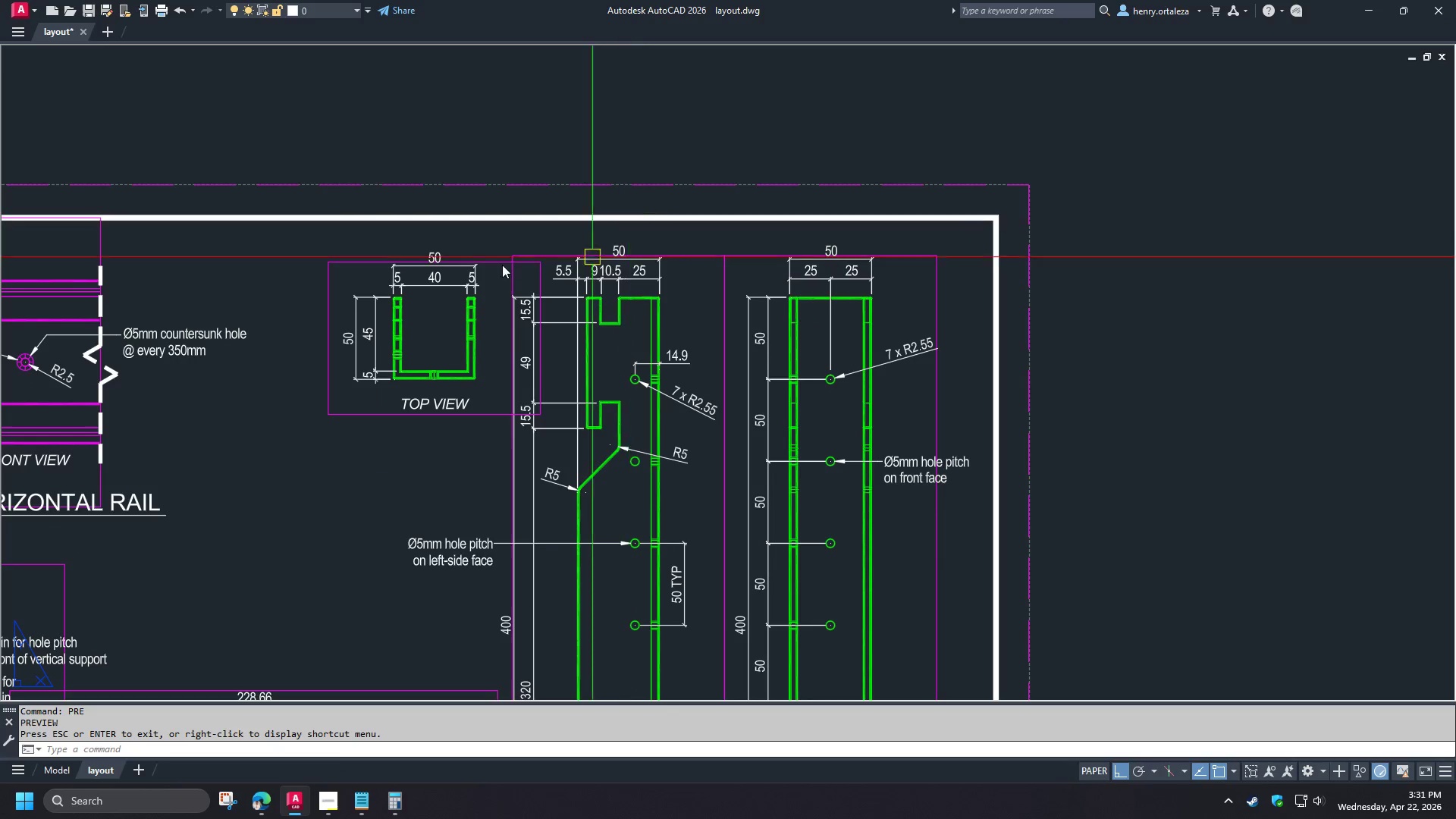 
key(S)
 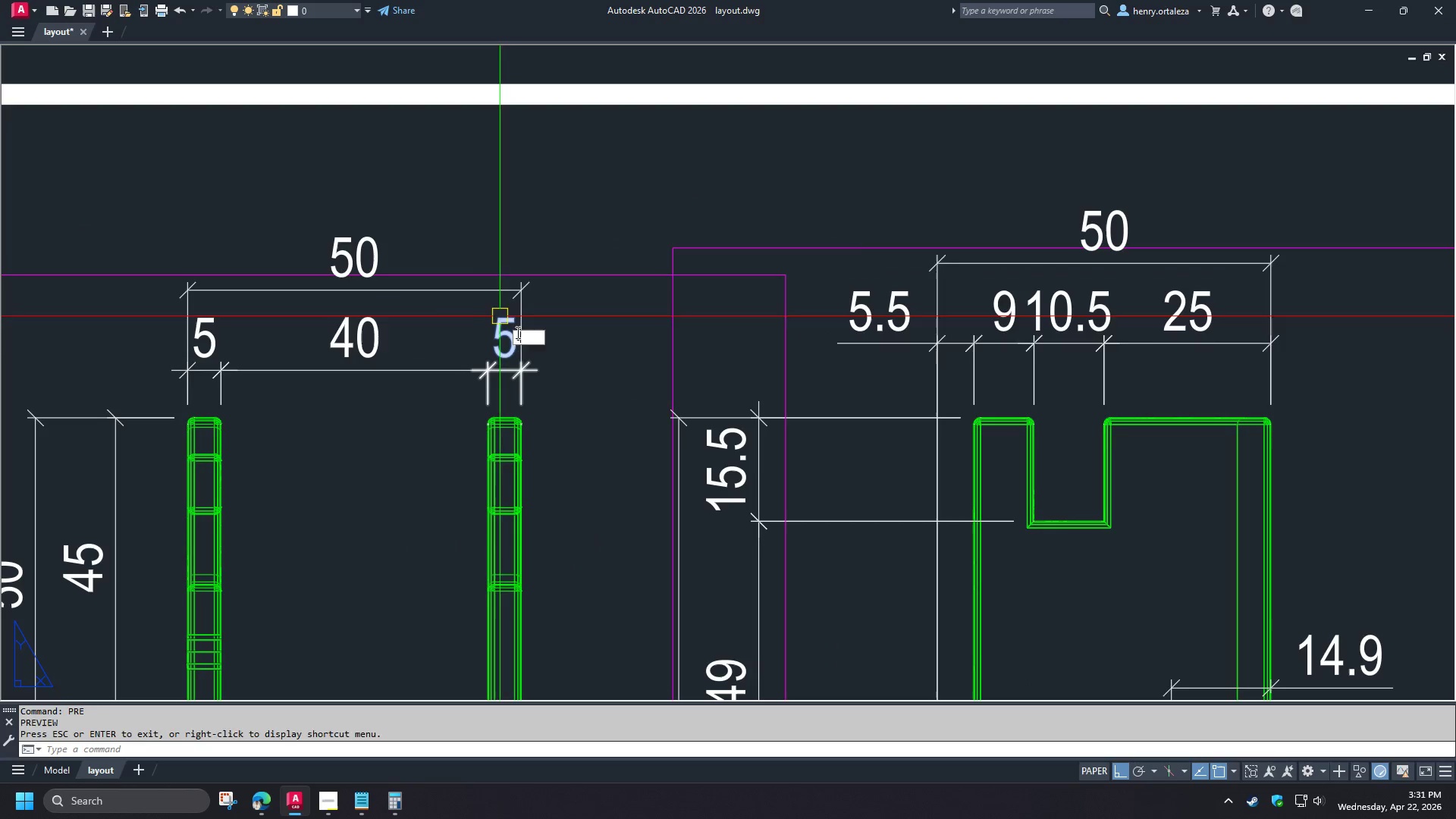 
key(Space)
 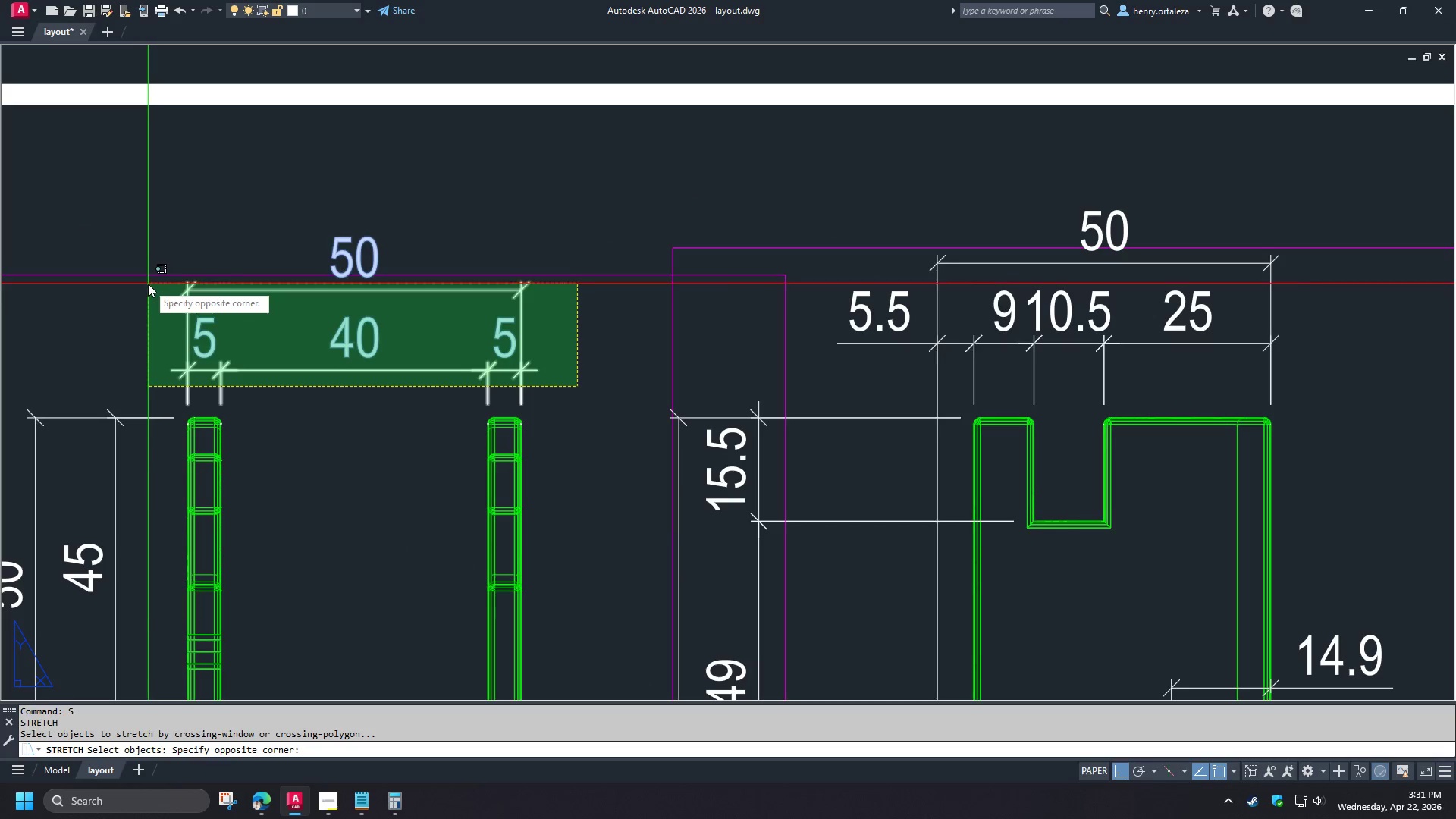 
scroll: coordinate [482, 288], scroll_direction: down, amount: 4.0
 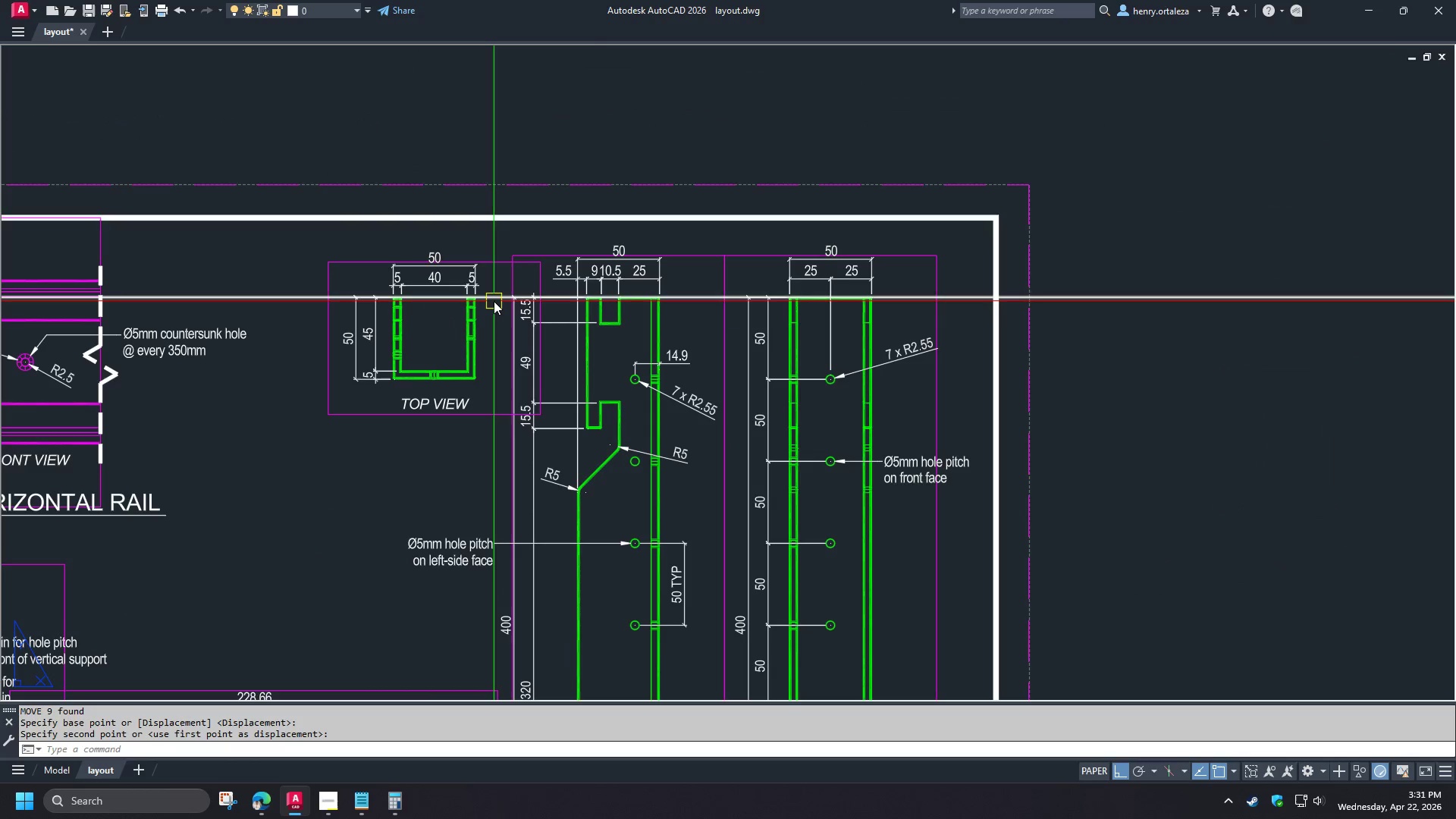 
key(Space)
 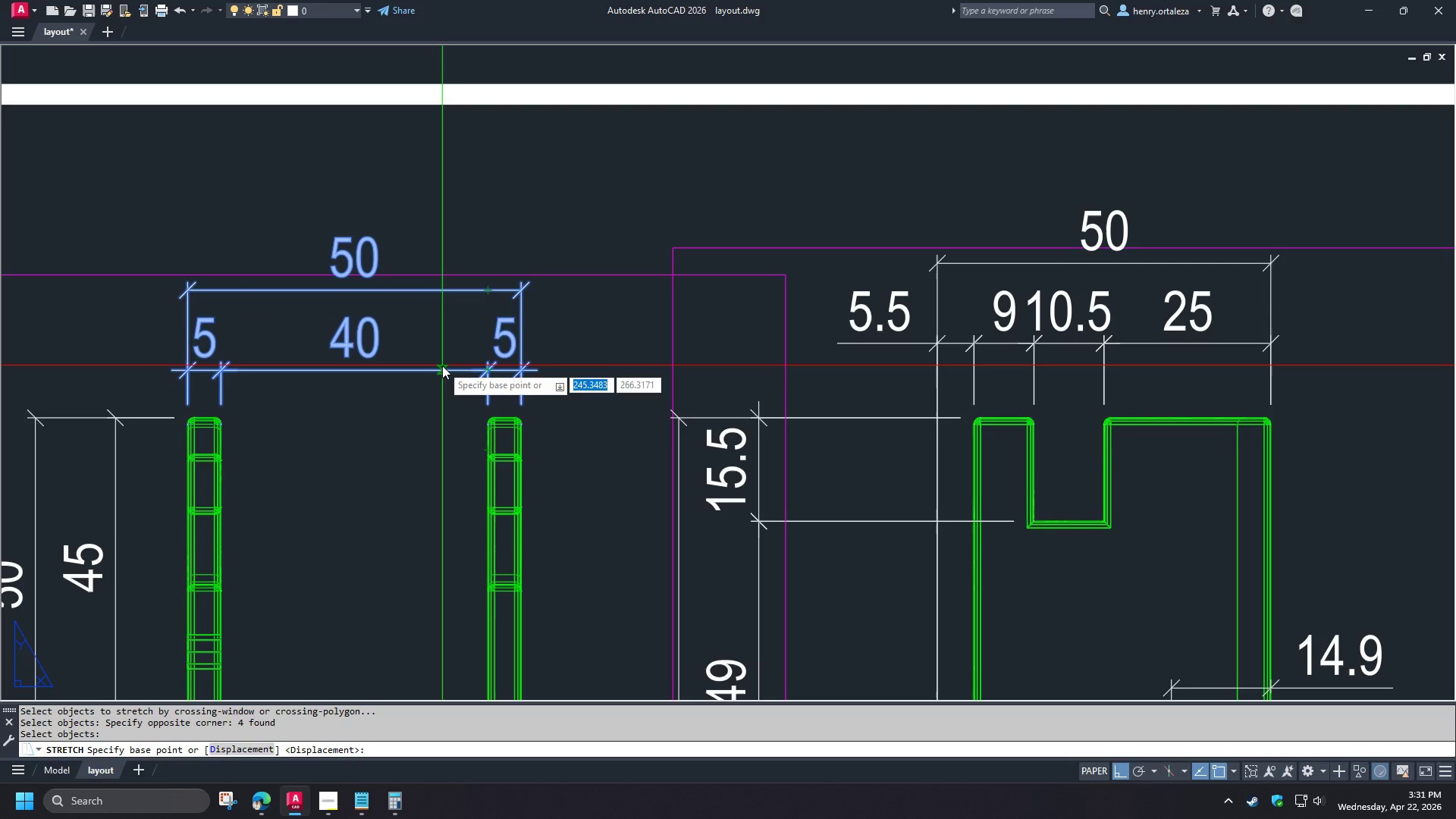 
left_click([442, 366])
 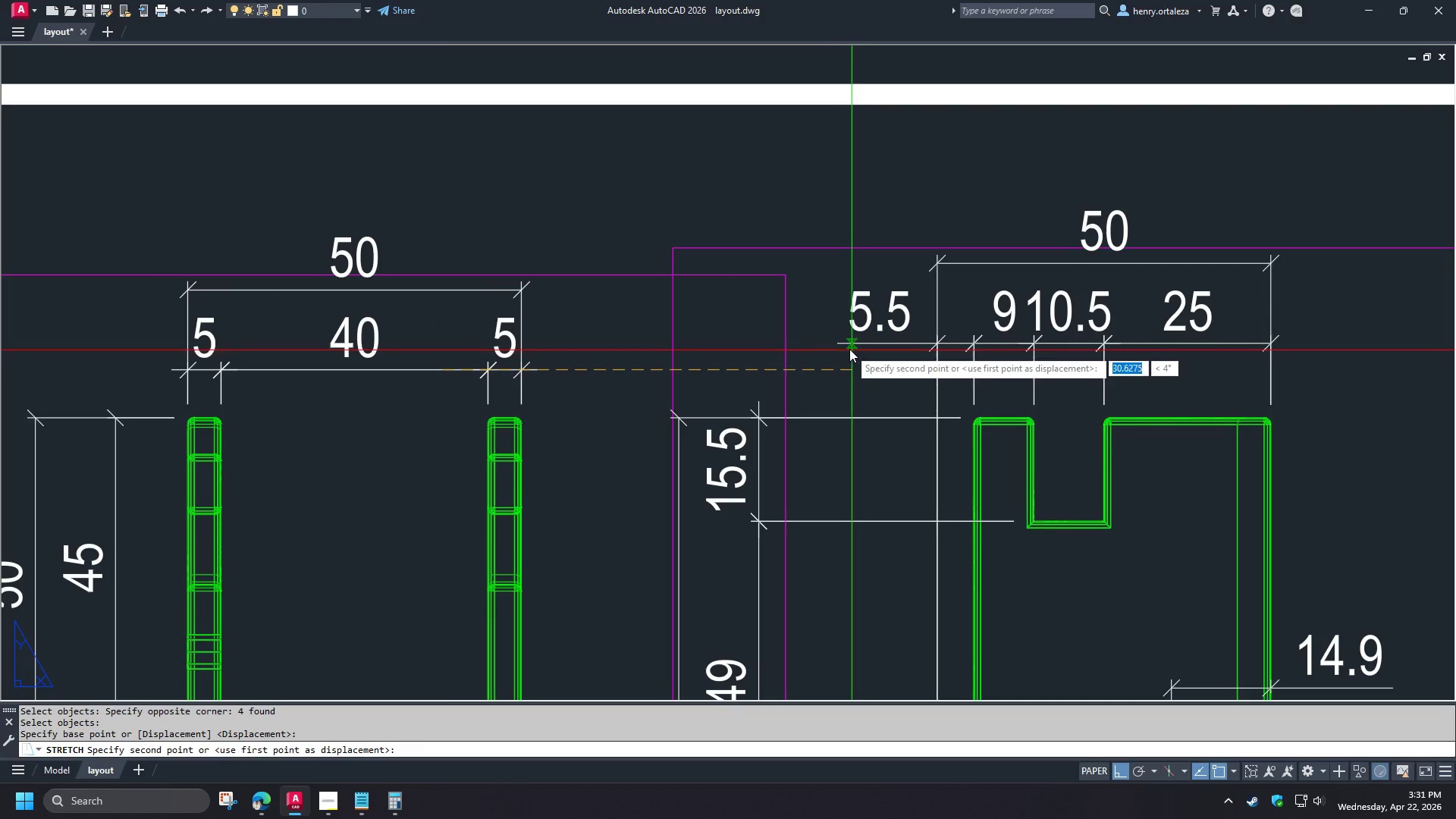 
left_click([848, 347])
 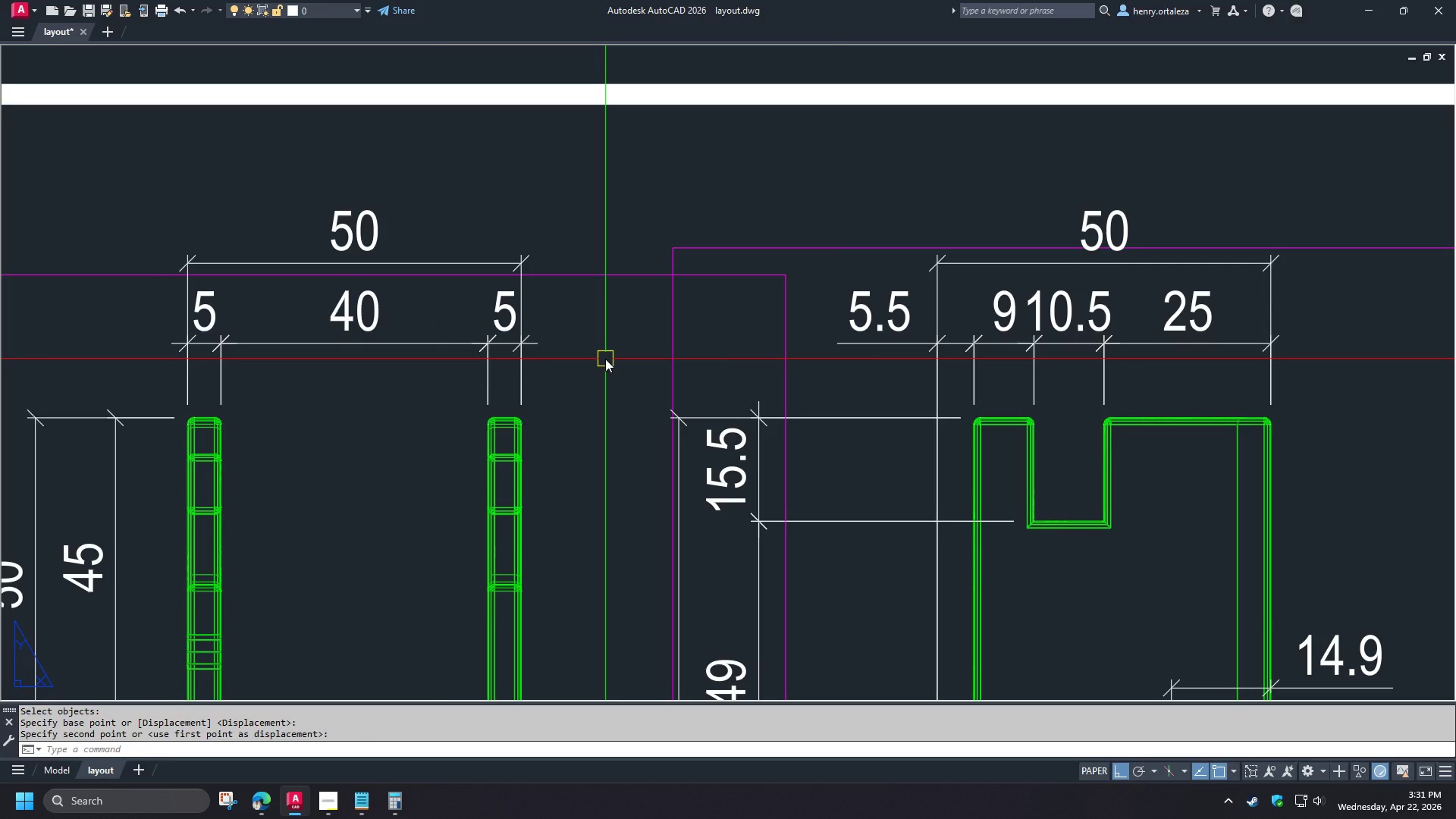 
type(z e pre )
 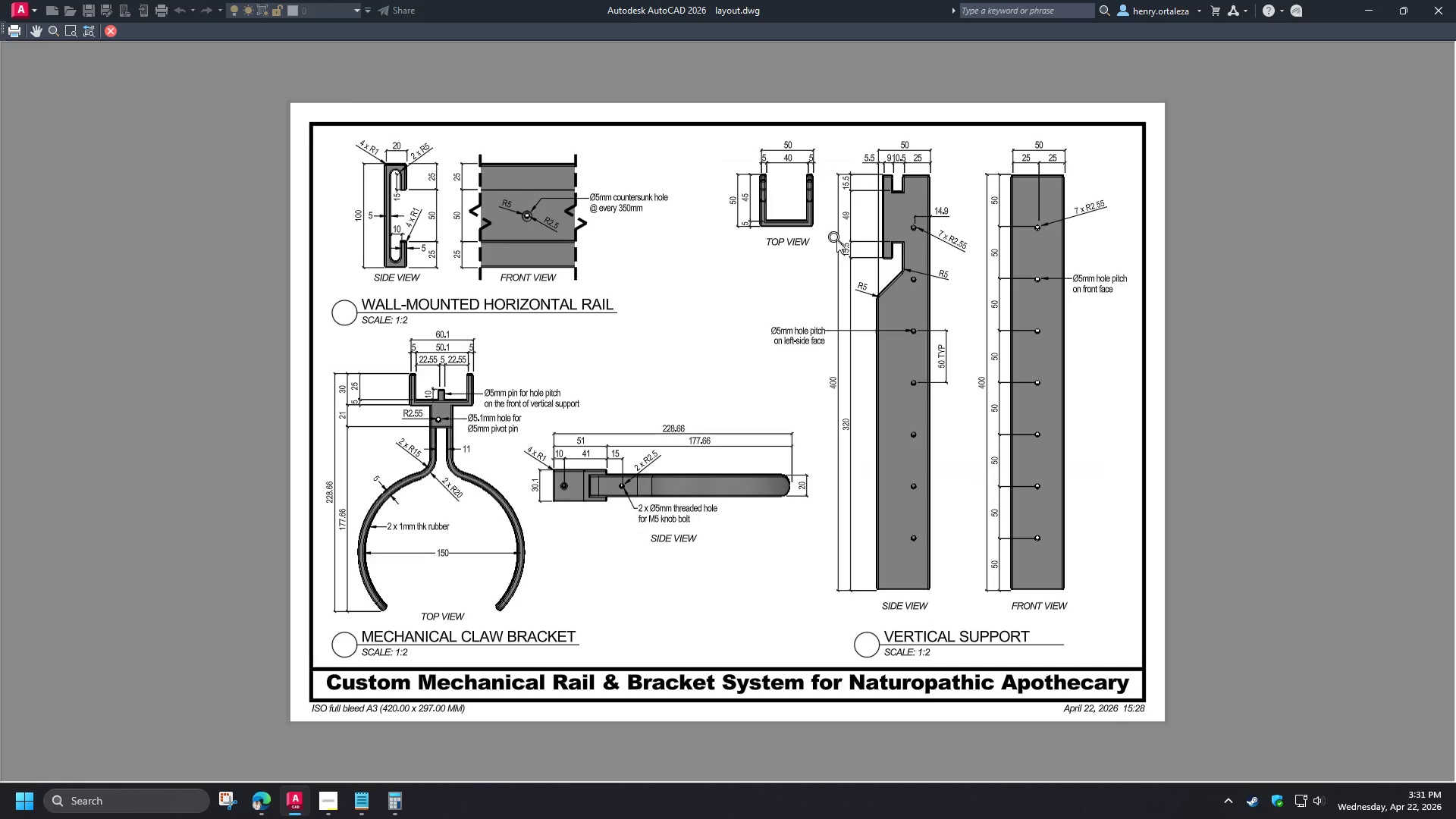 
scroll: coordinate [554, 246], scroll_direction: up, amount: 4.0
 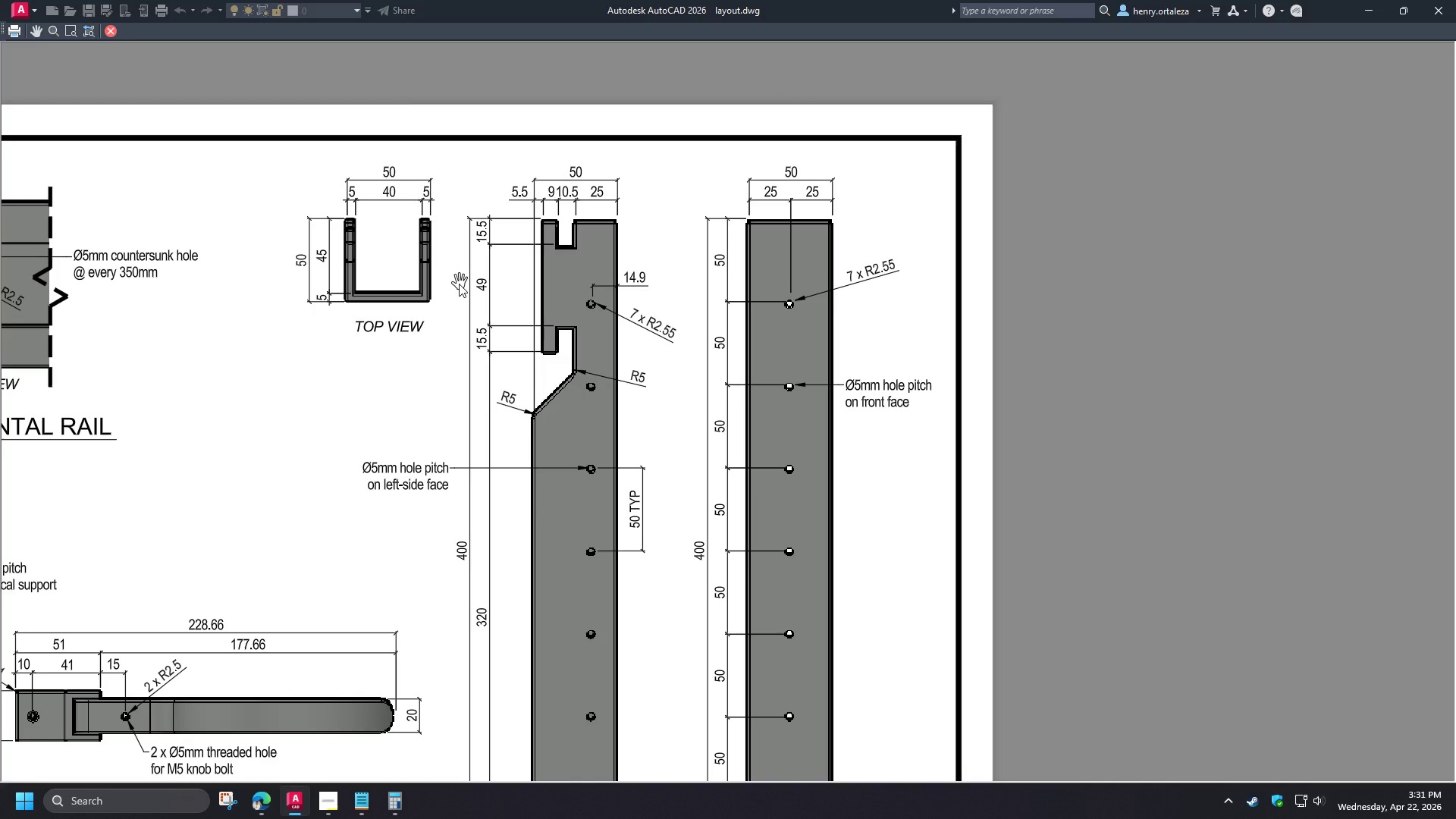 
scroll: coordinate [459, 284], scroll_direction: down, amount: 1.0
 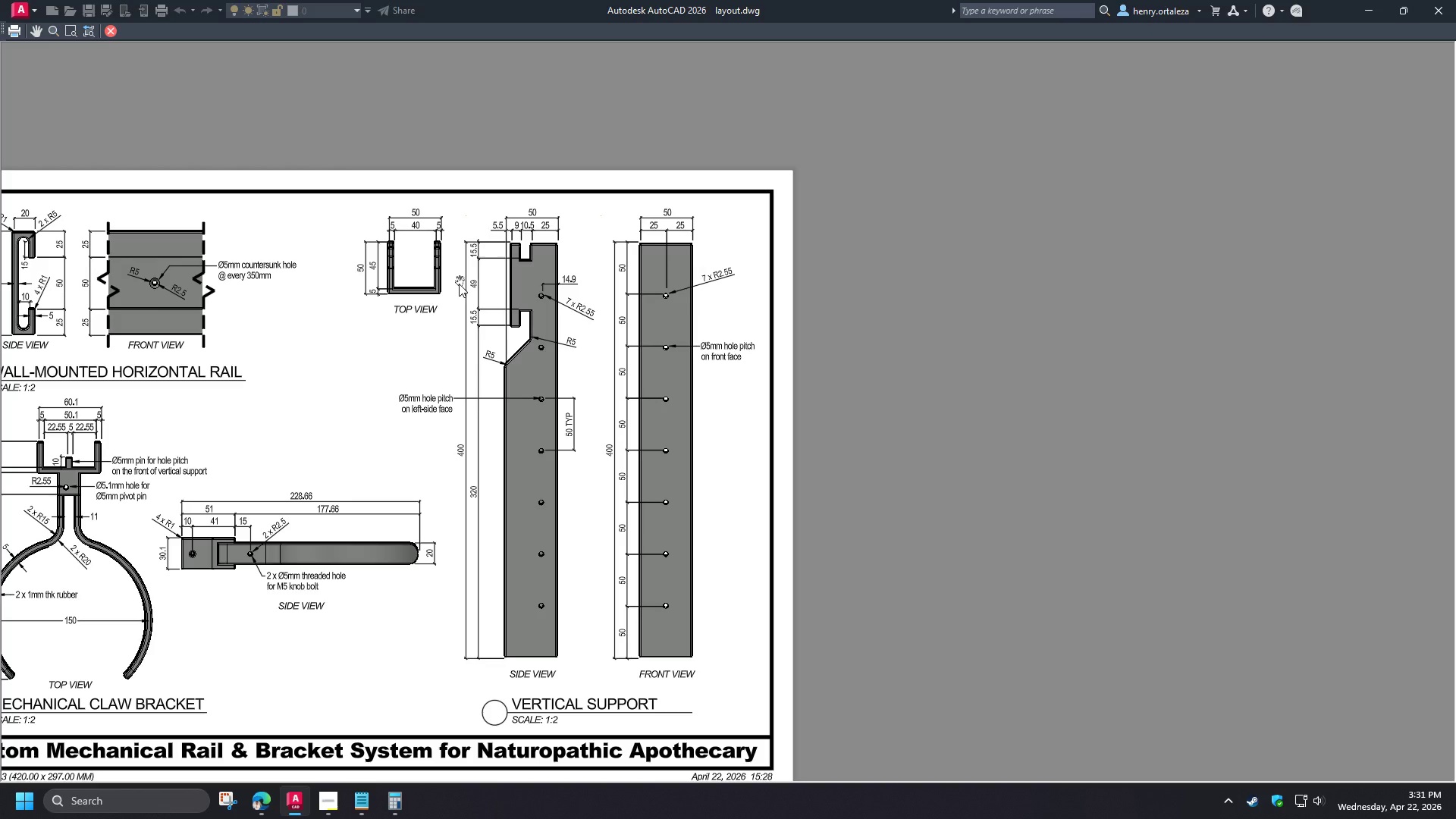 
wait(8.81)
 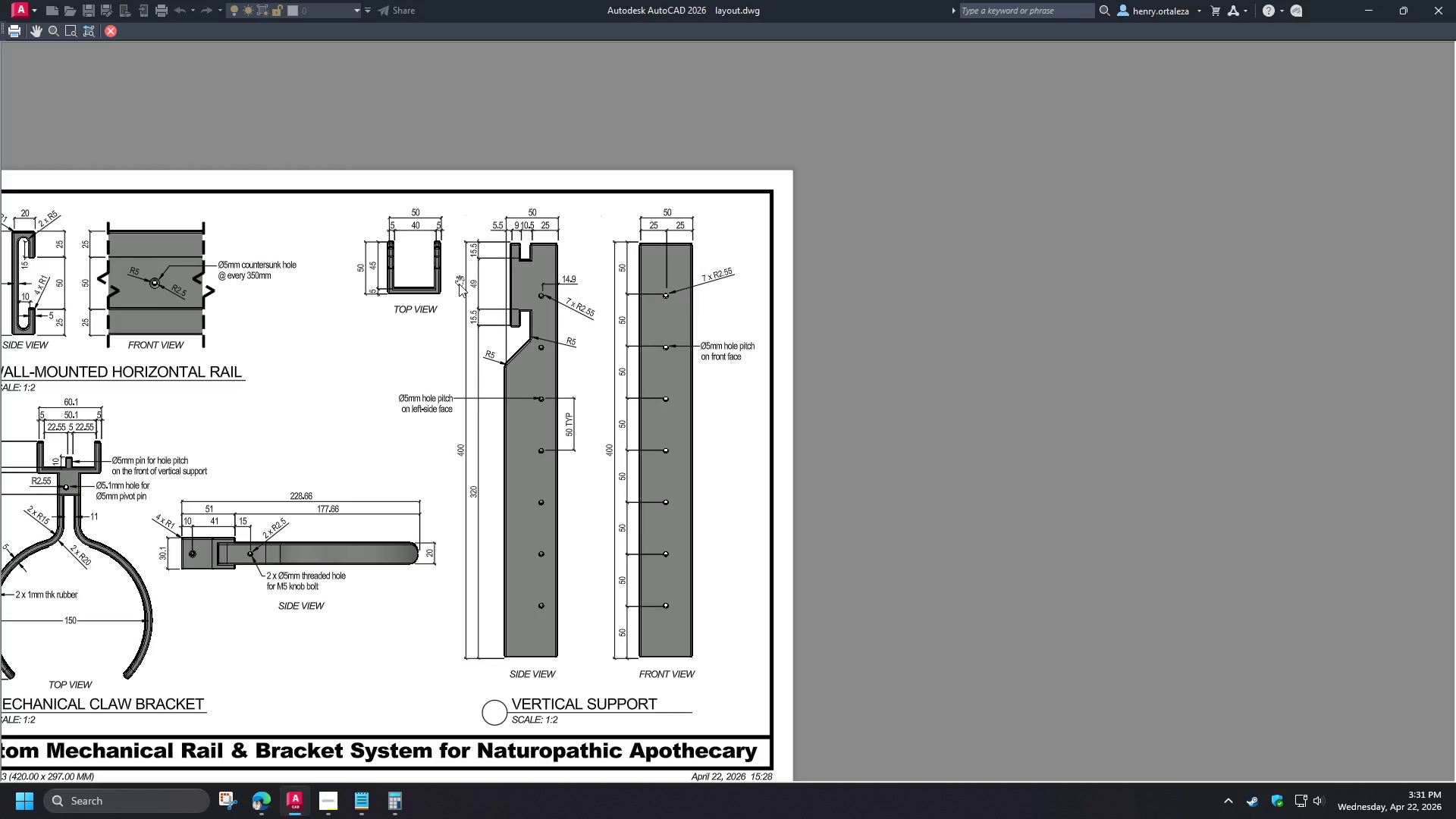 
scroll: coordinate [459, 254], scroll_direction: down, amount: 1.0
 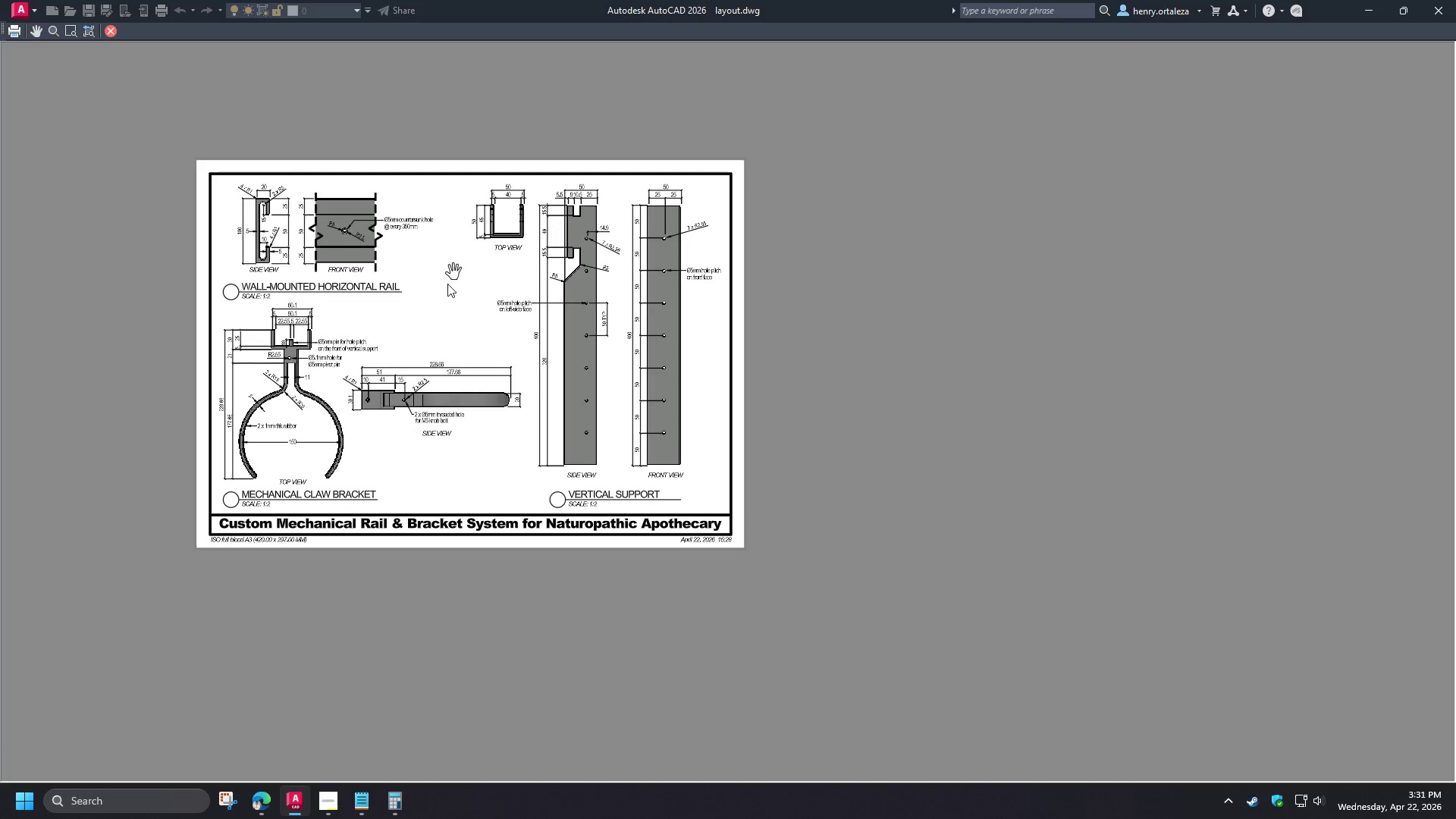 
scroll: coordinate [437, 302], scroll_direction: up, amount: 2.0
 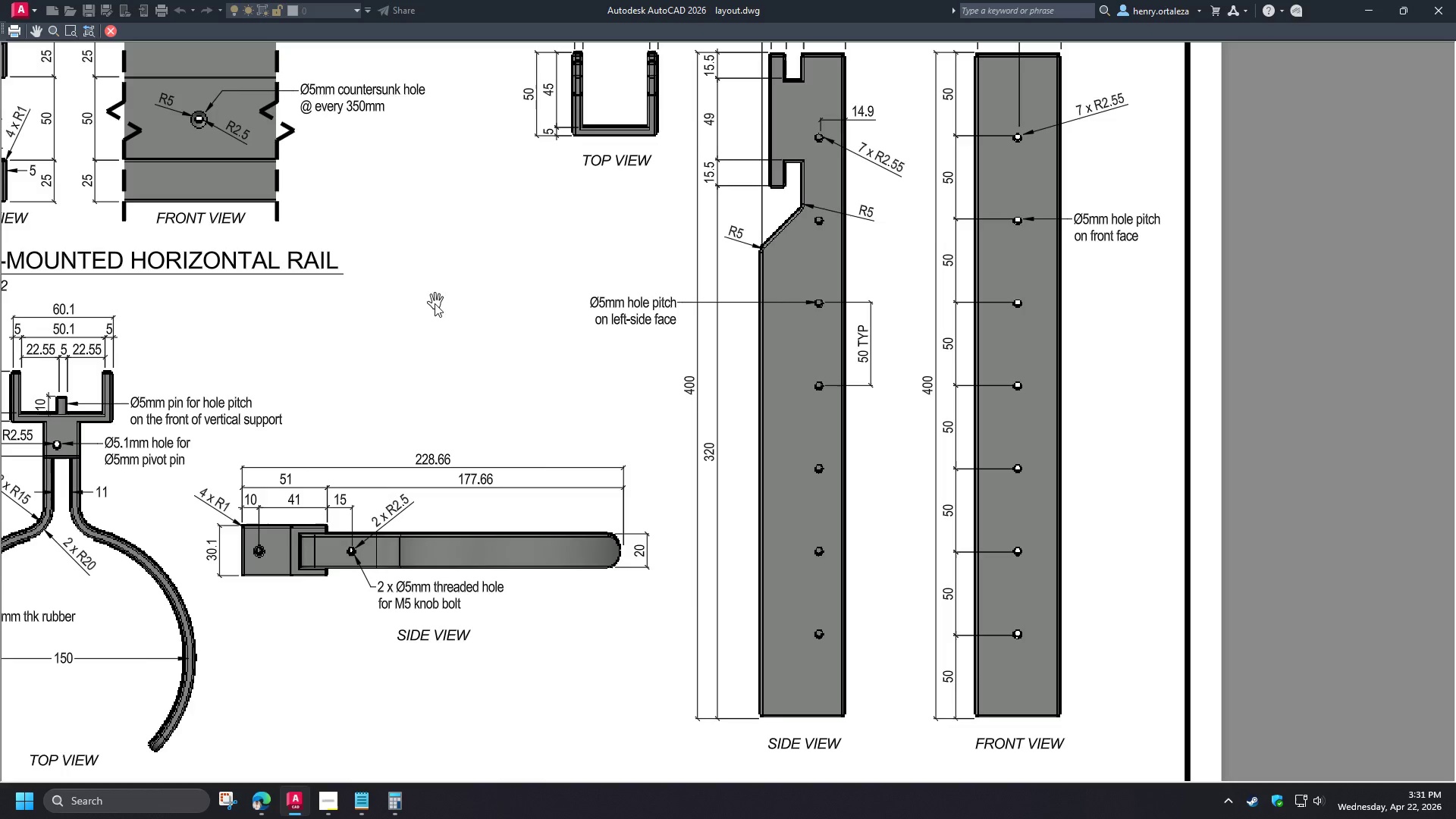 
scroll: coordinate [435, 303], scroll_direction: down, amount: 1.0
 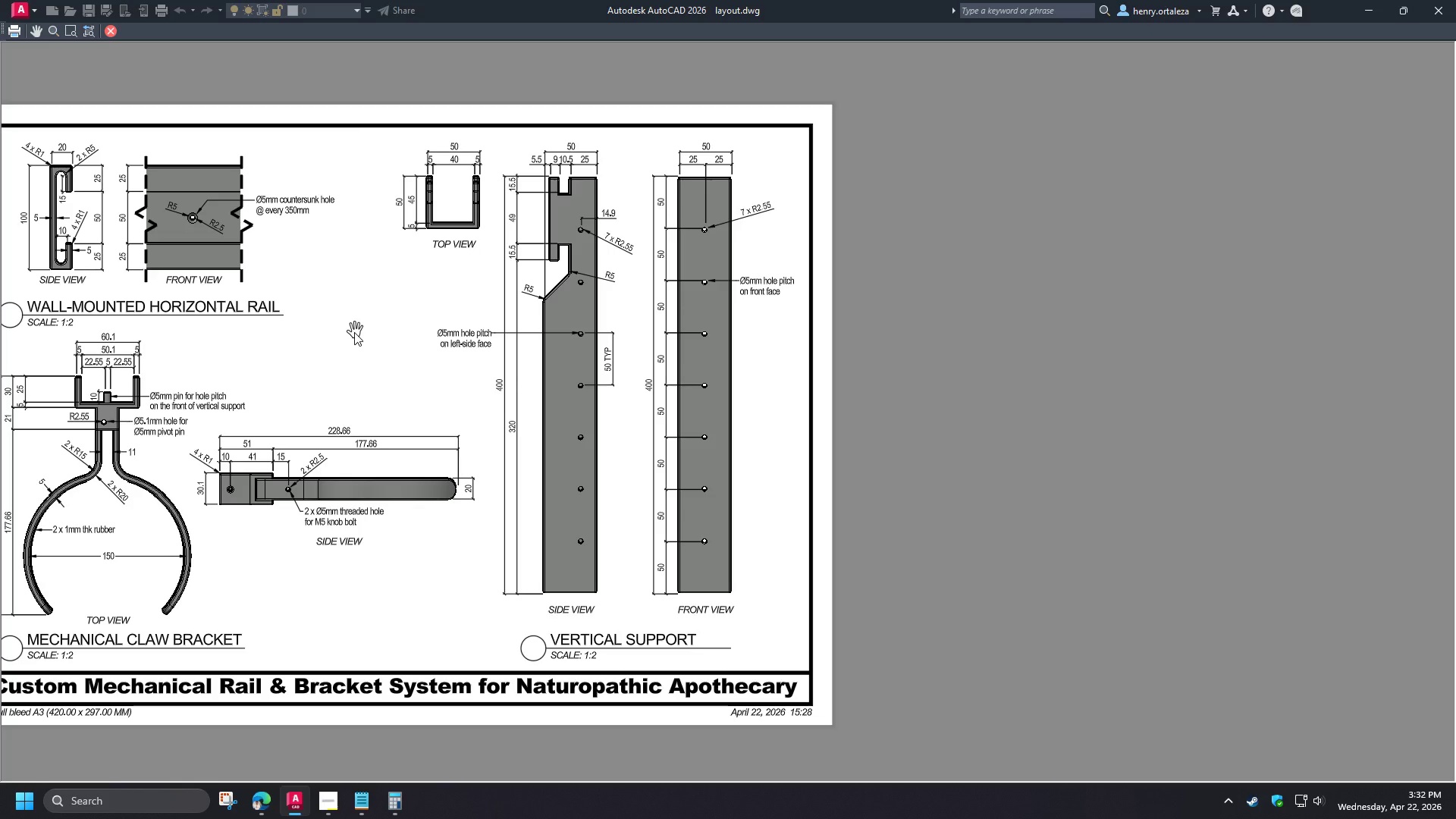 
wait(33.06)
 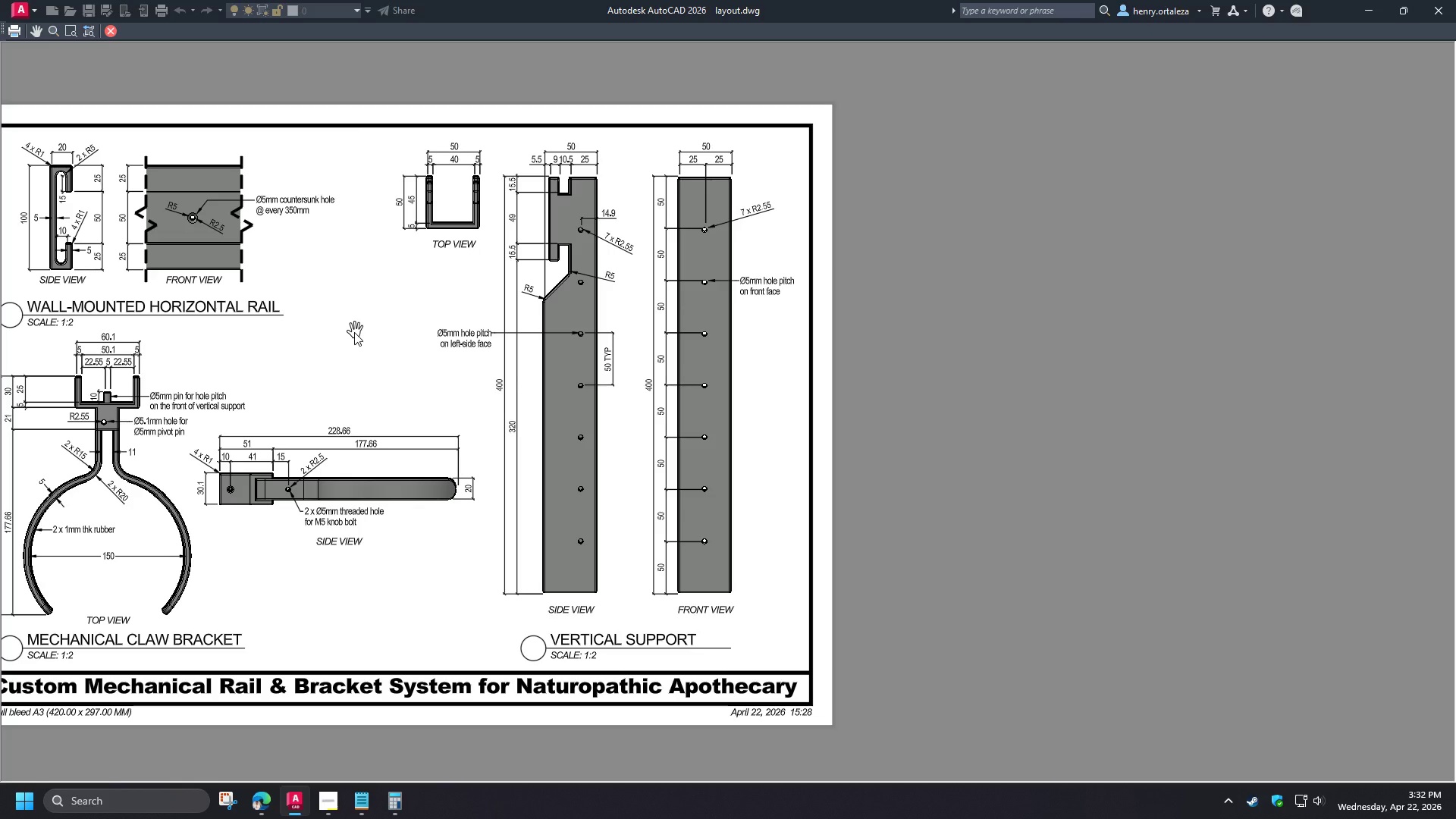 
left_click_drag(start_coordinate=[281, 497], to_coordinate=[348, 446])
 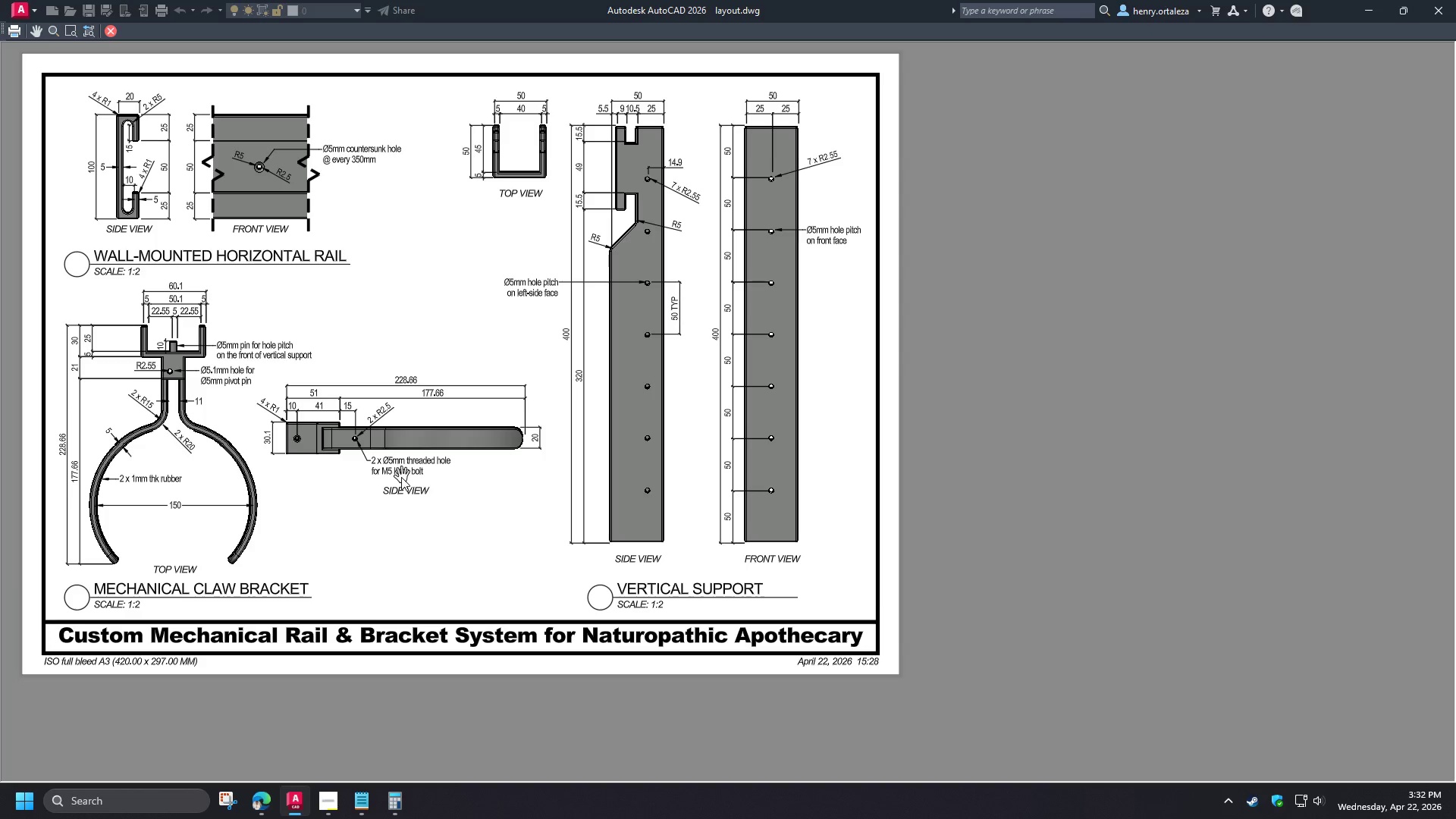 
left_click_drag(start_coordinate=[356, 469], to_coordinate=[337, 517])
 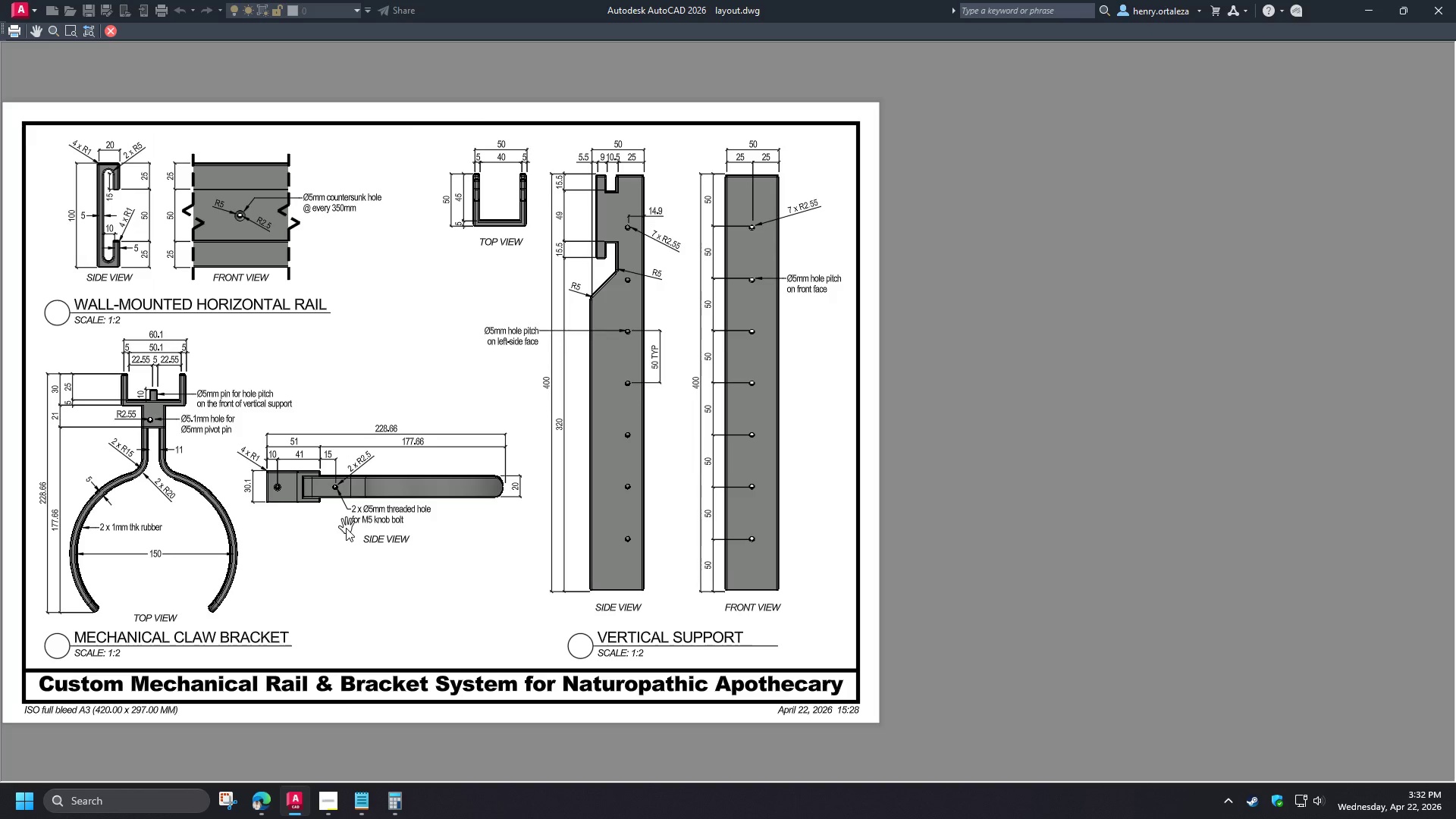 
wait(6.28)
 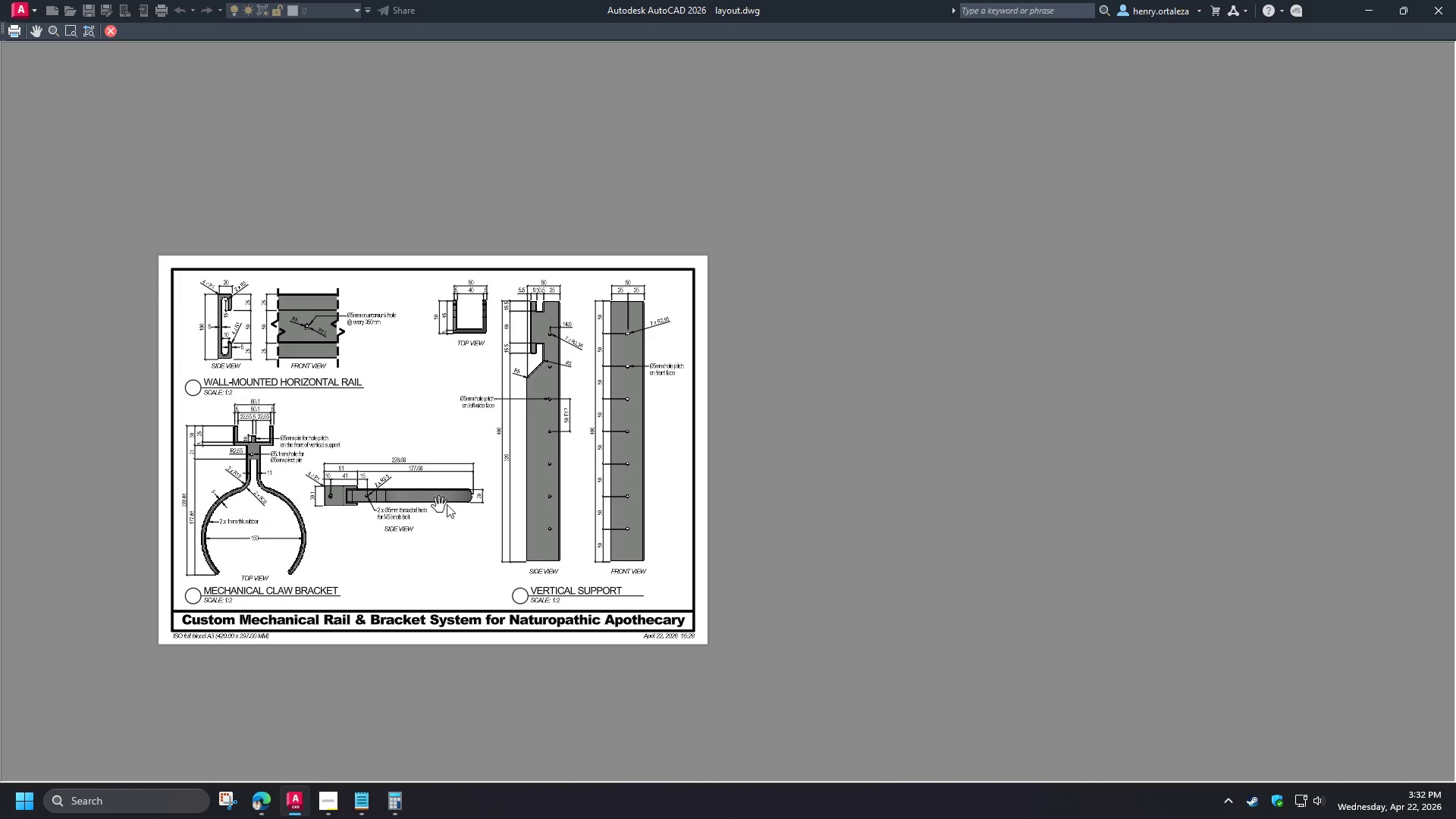 
key(Escape)
 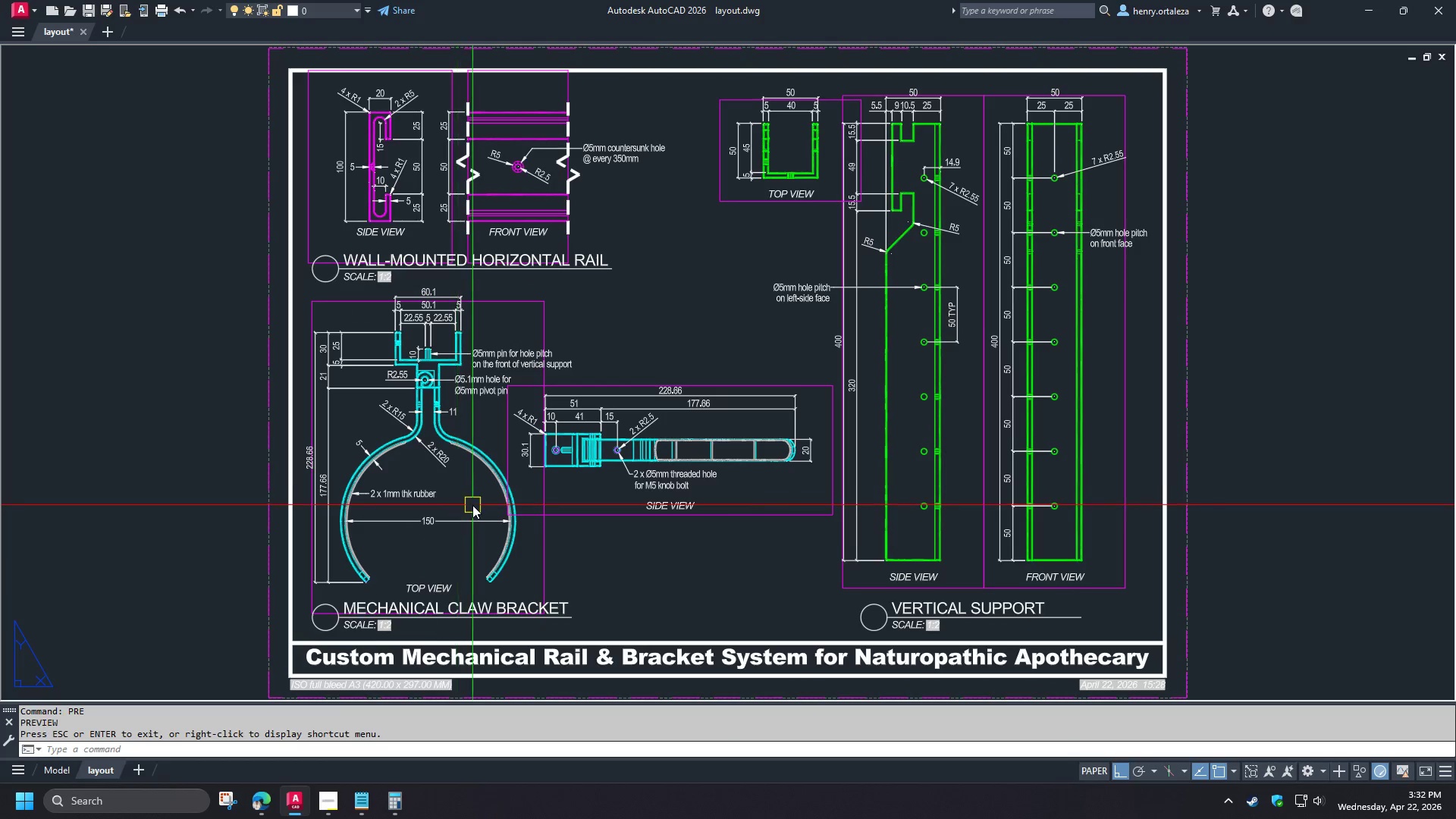 
key(Z)
 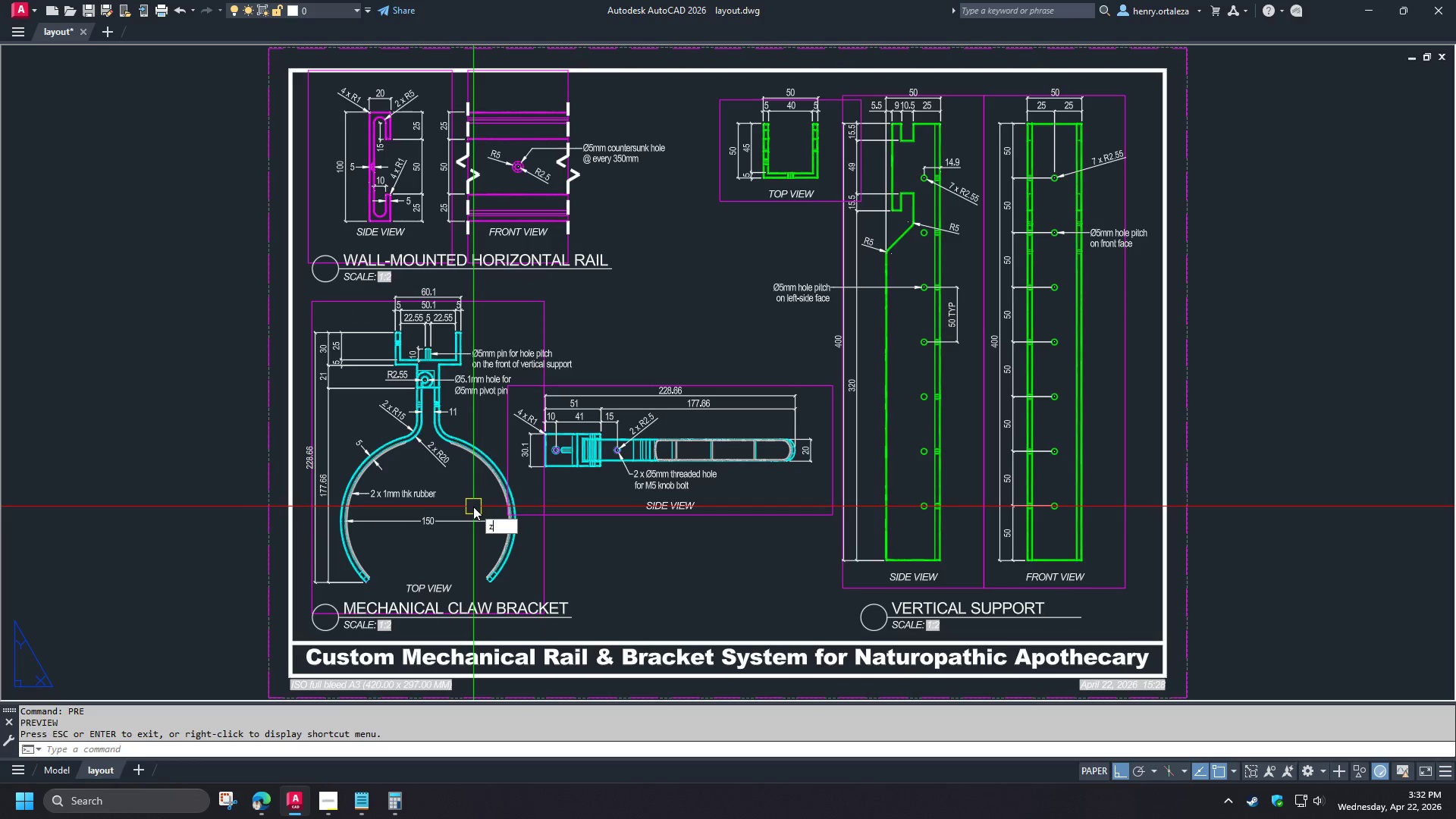 
key(Space)
 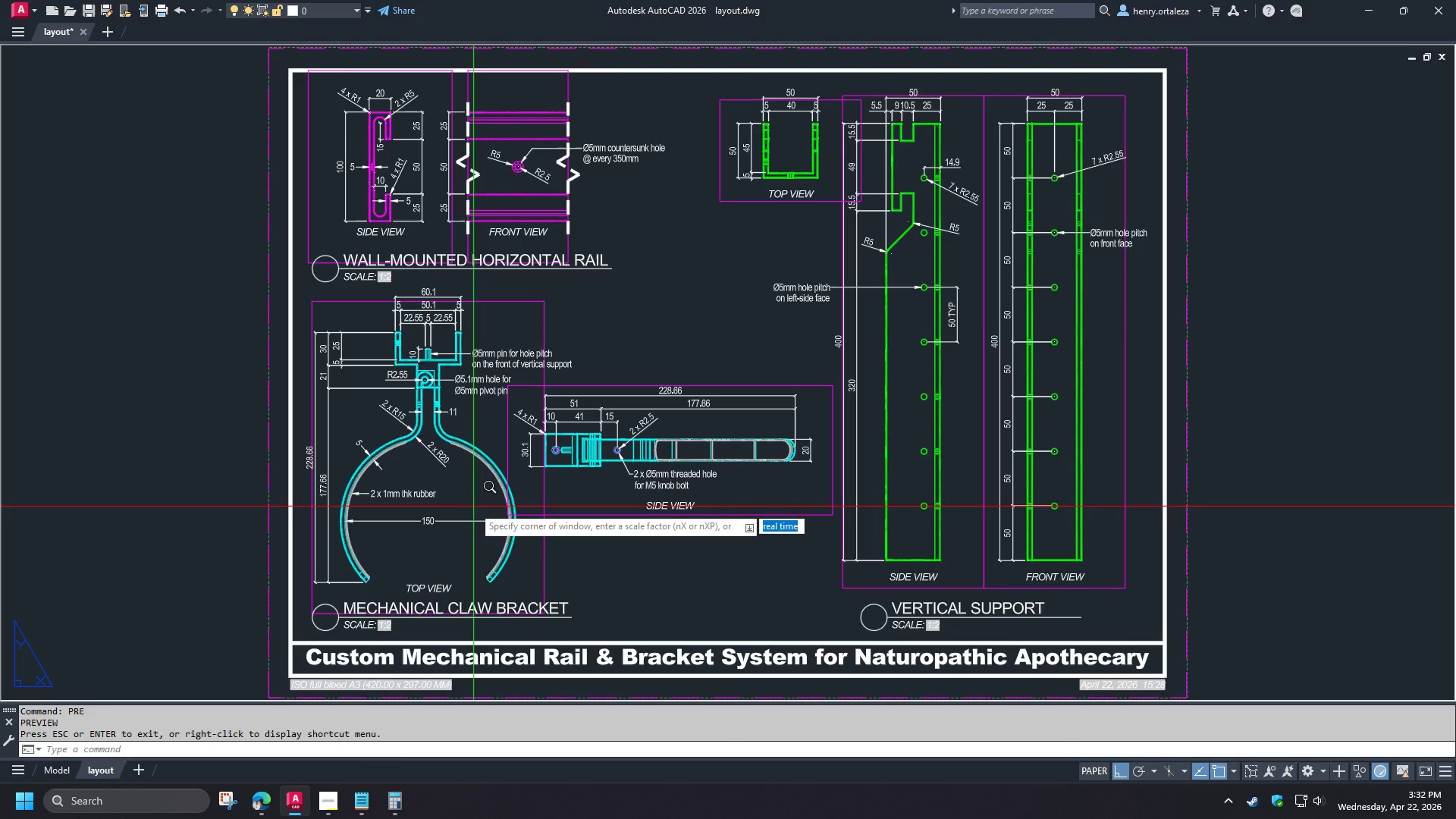 
key(E)
 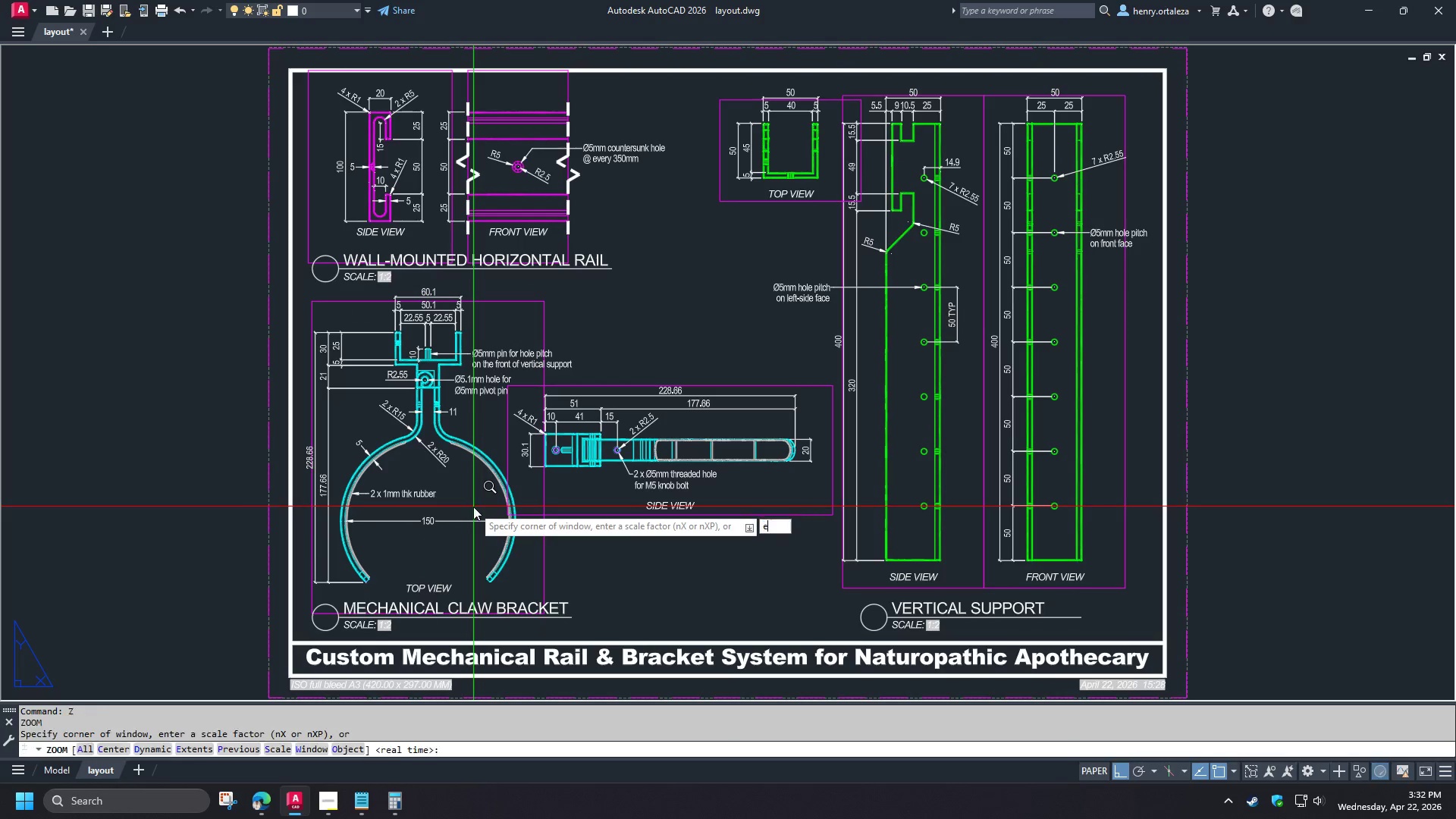 
key(Space)
 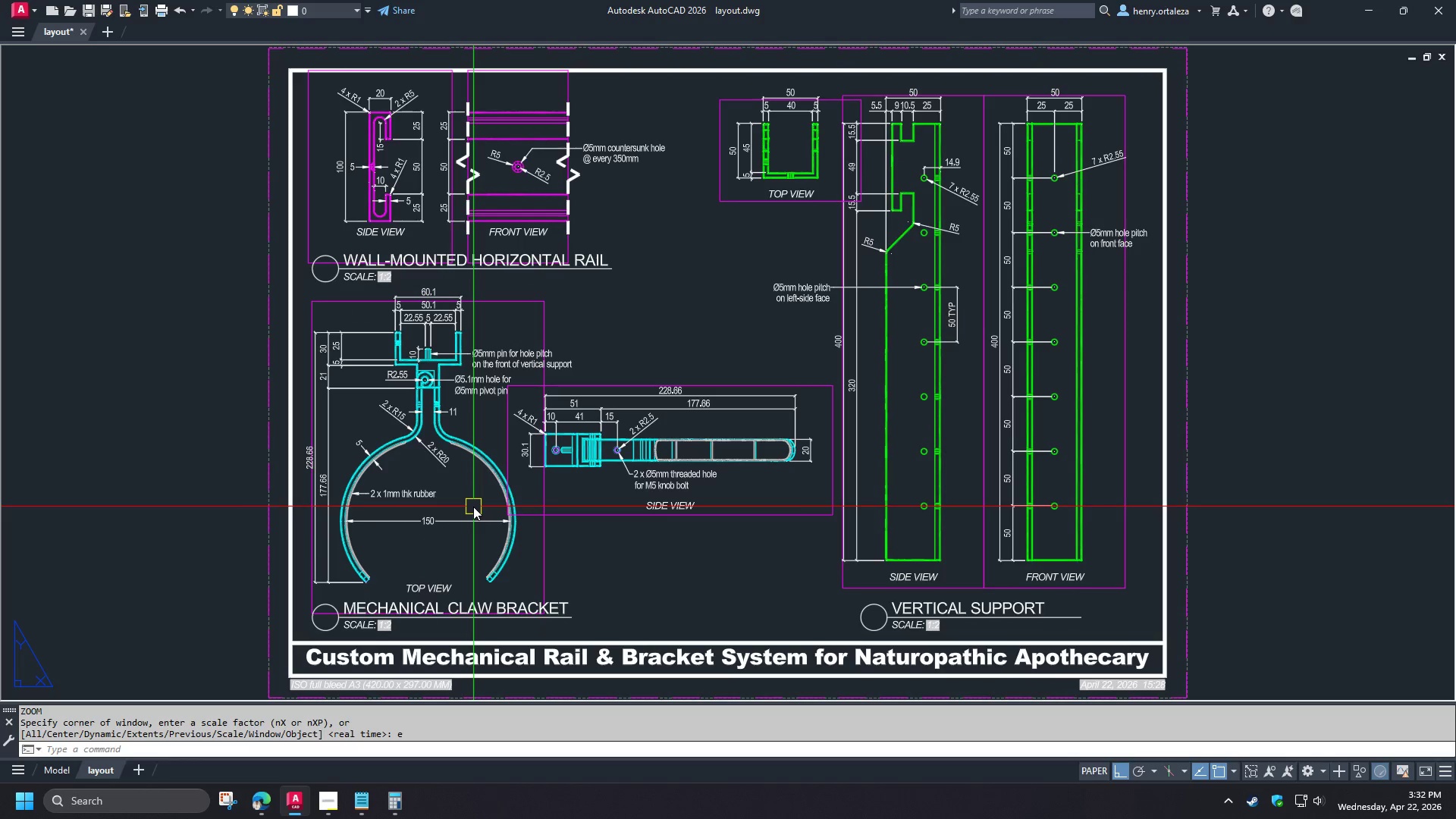 
key(Control+S)
 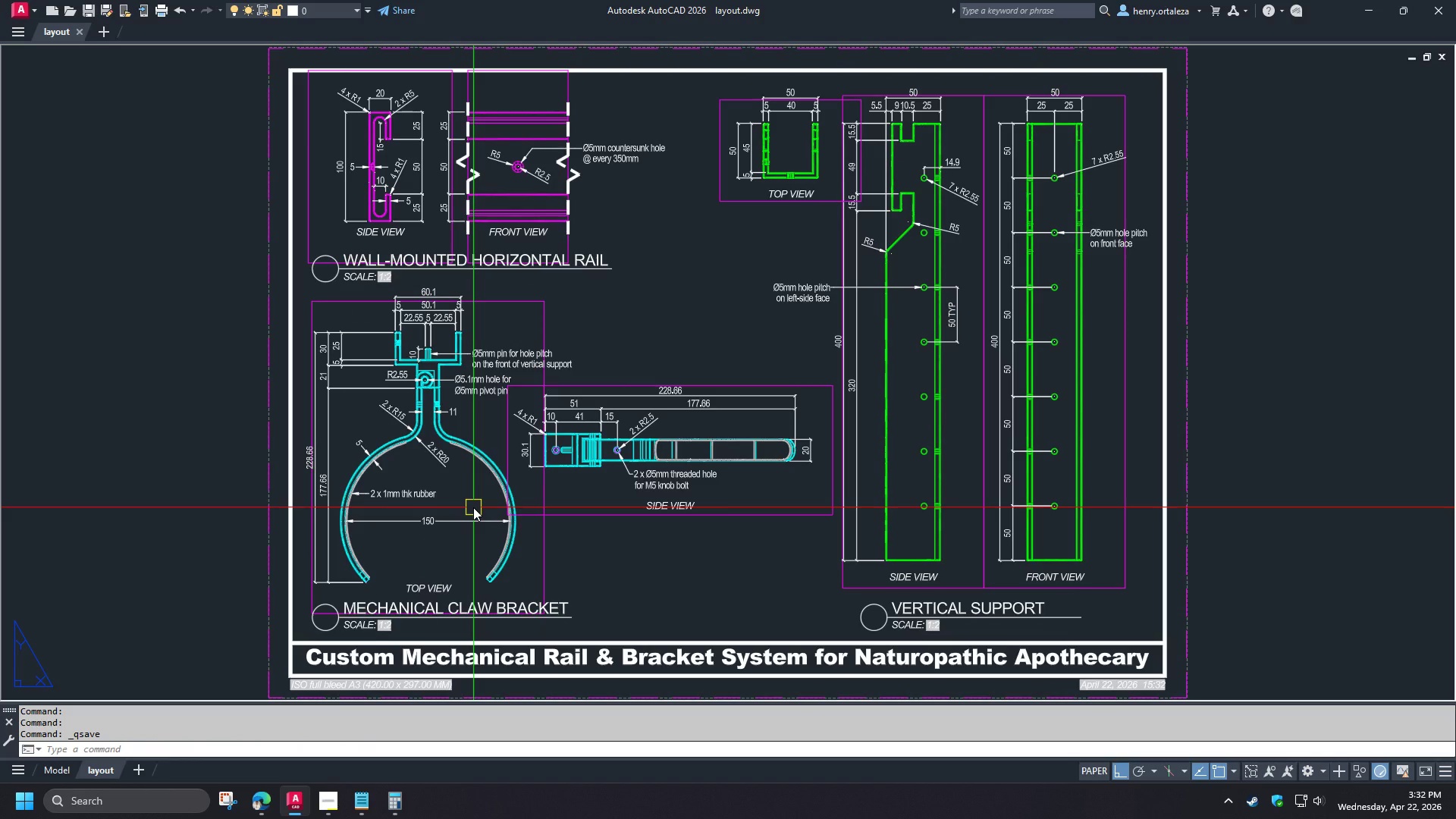 
key(Control+ControlRight)
 